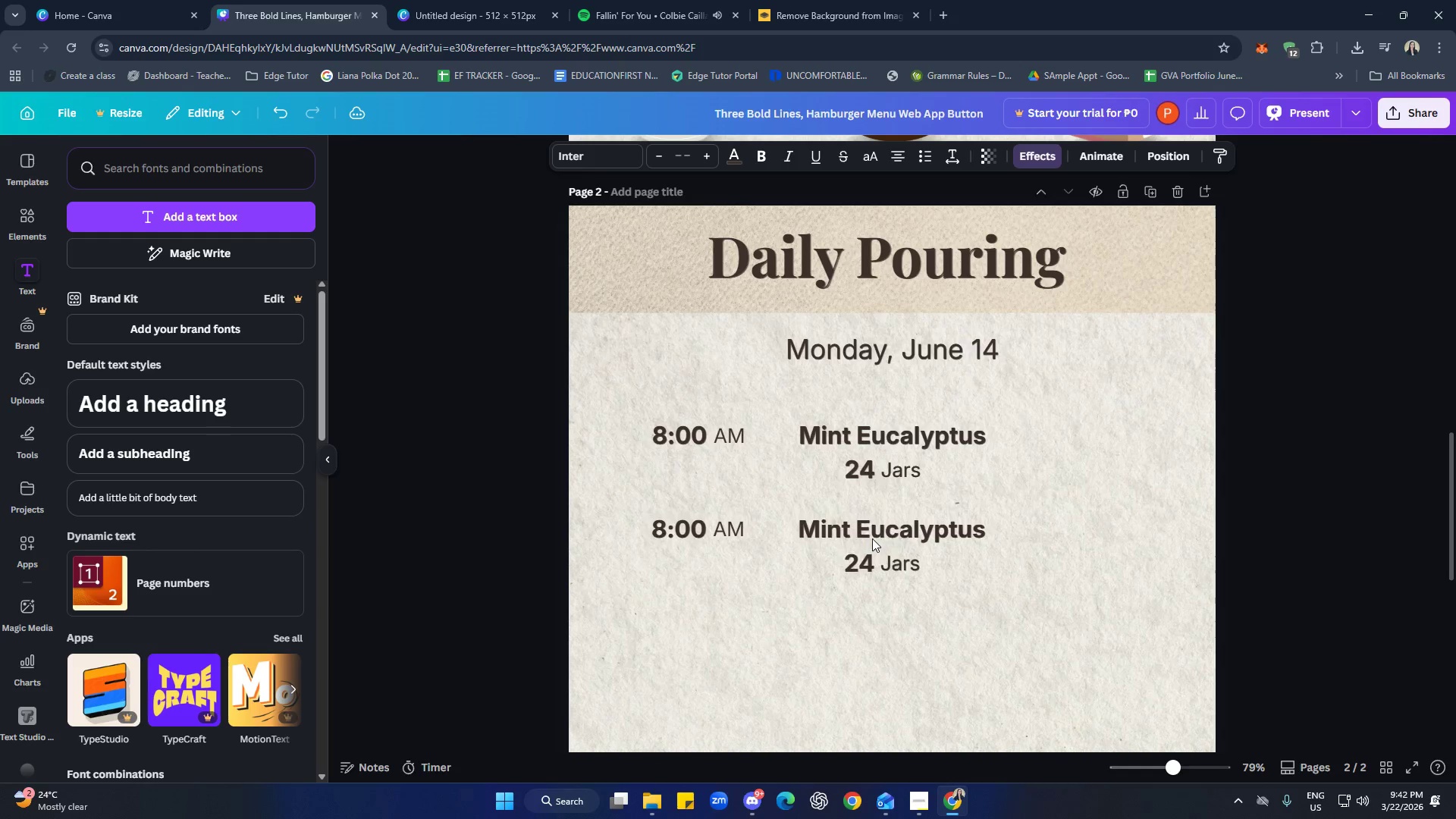 
hold_key(key=ArrowDown, duration=0.66)
 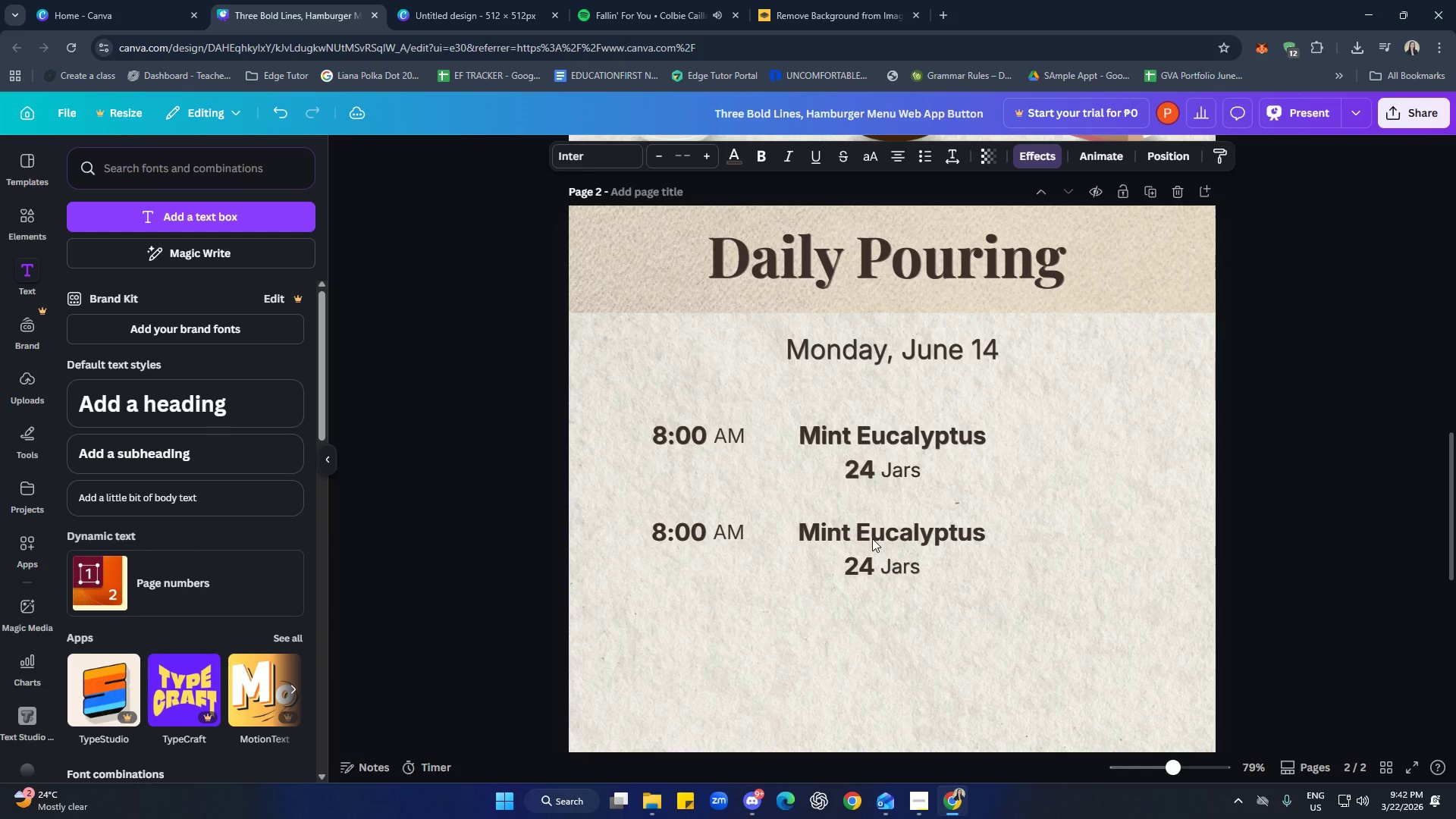 
key(ArrowDown)
 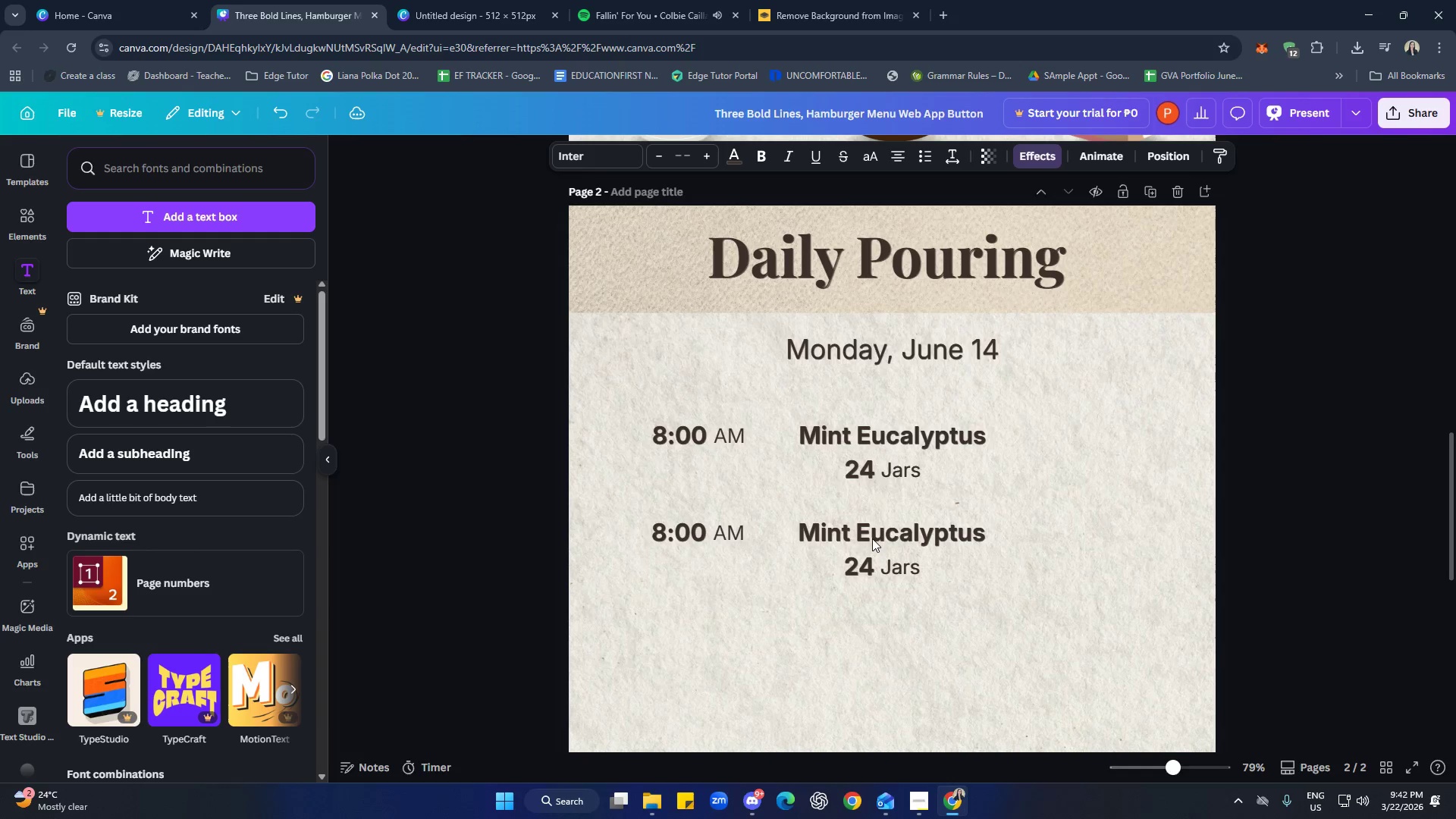 
key(ArrowDown)
 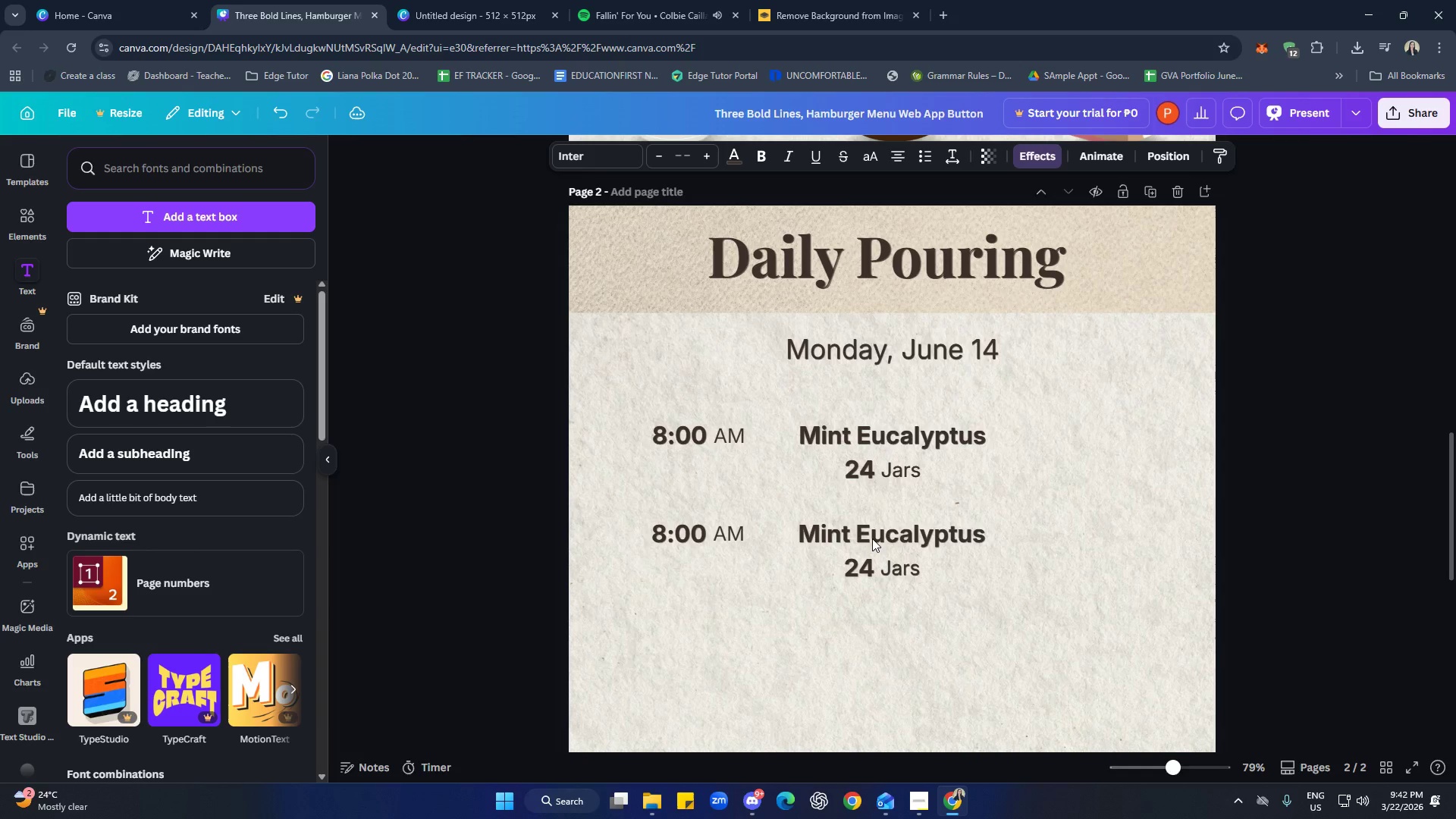 
key(ArrowDown)
 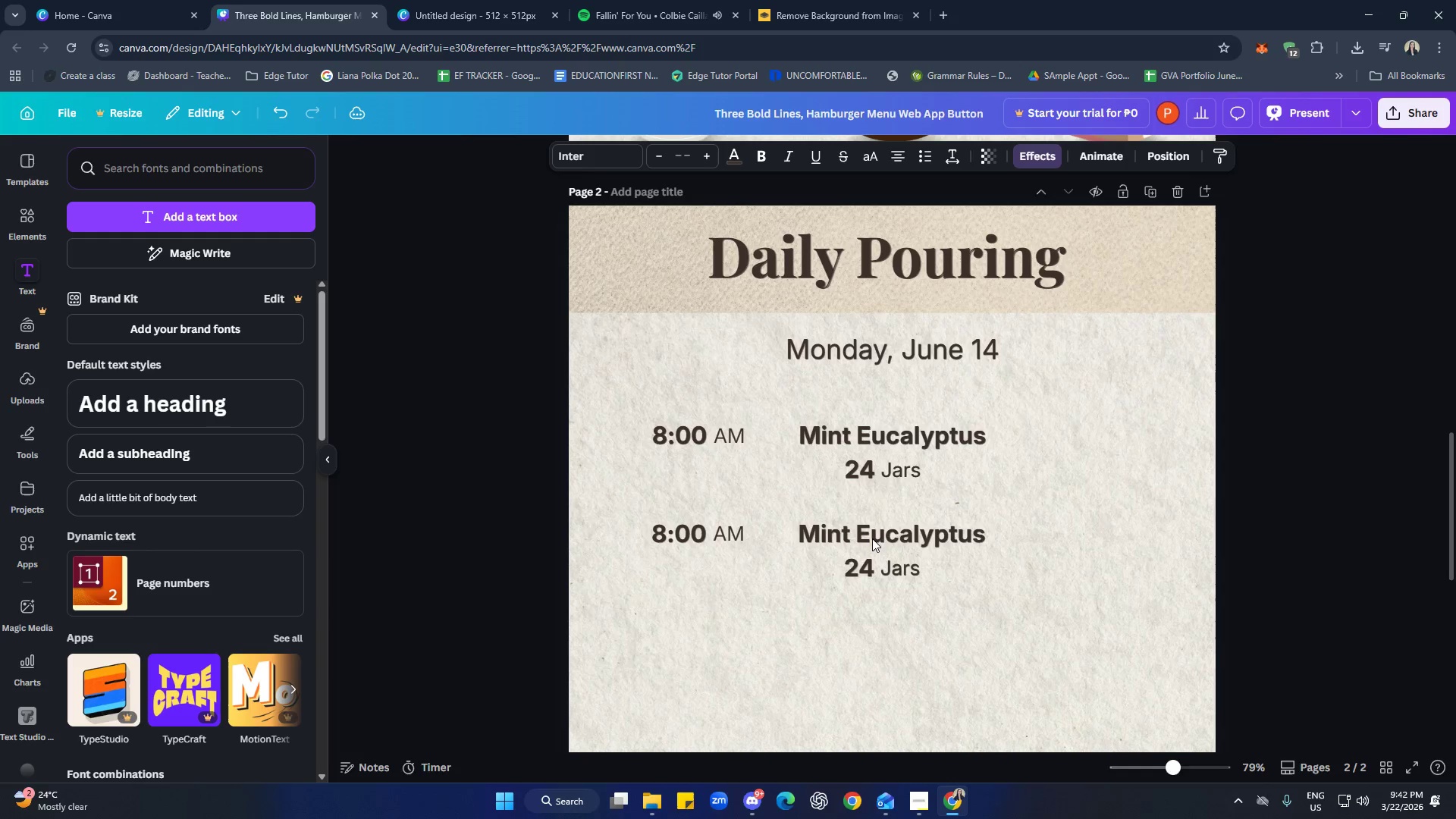 
key(ArrowDown)
 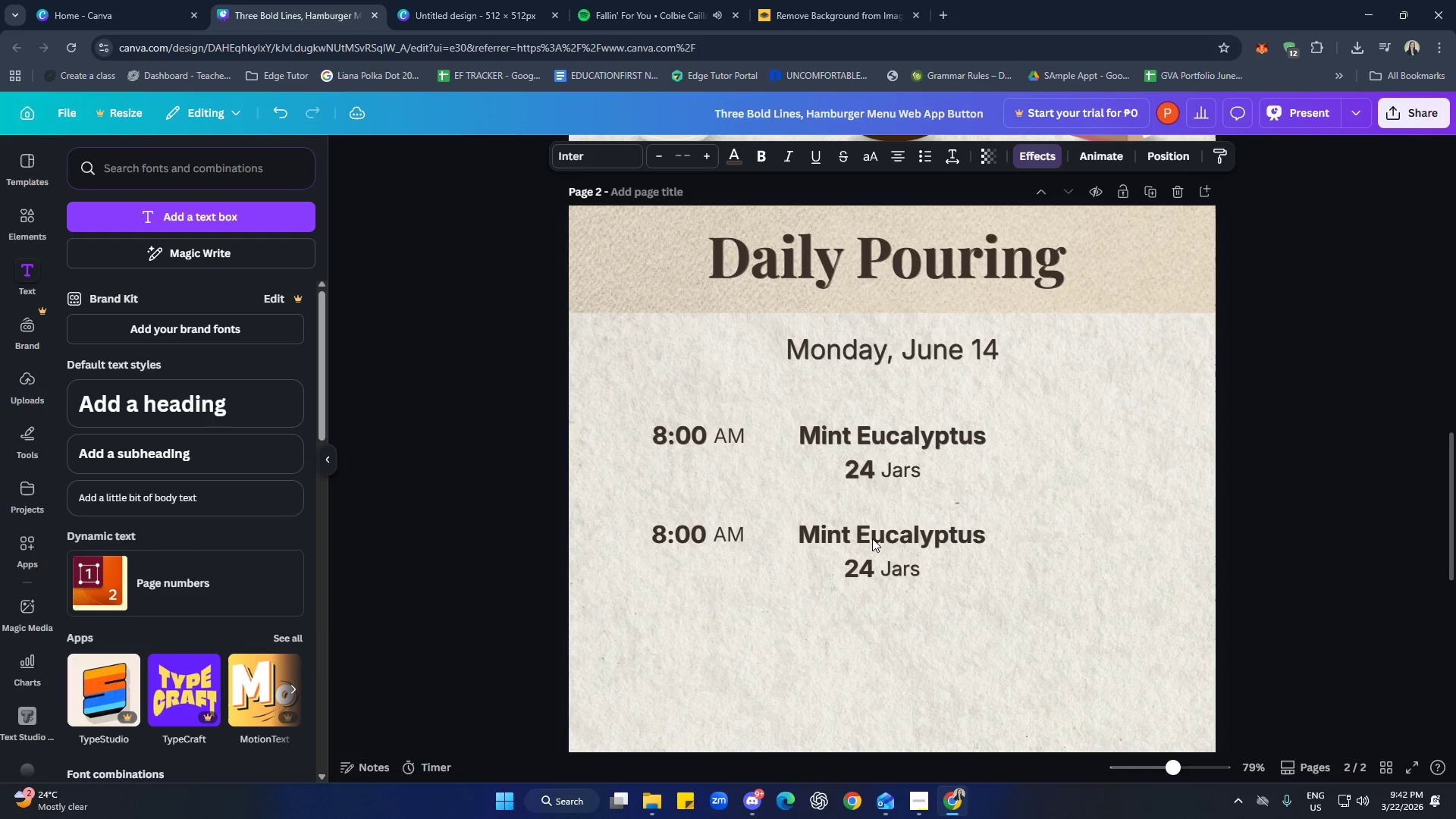 
key(ArrowDown)
 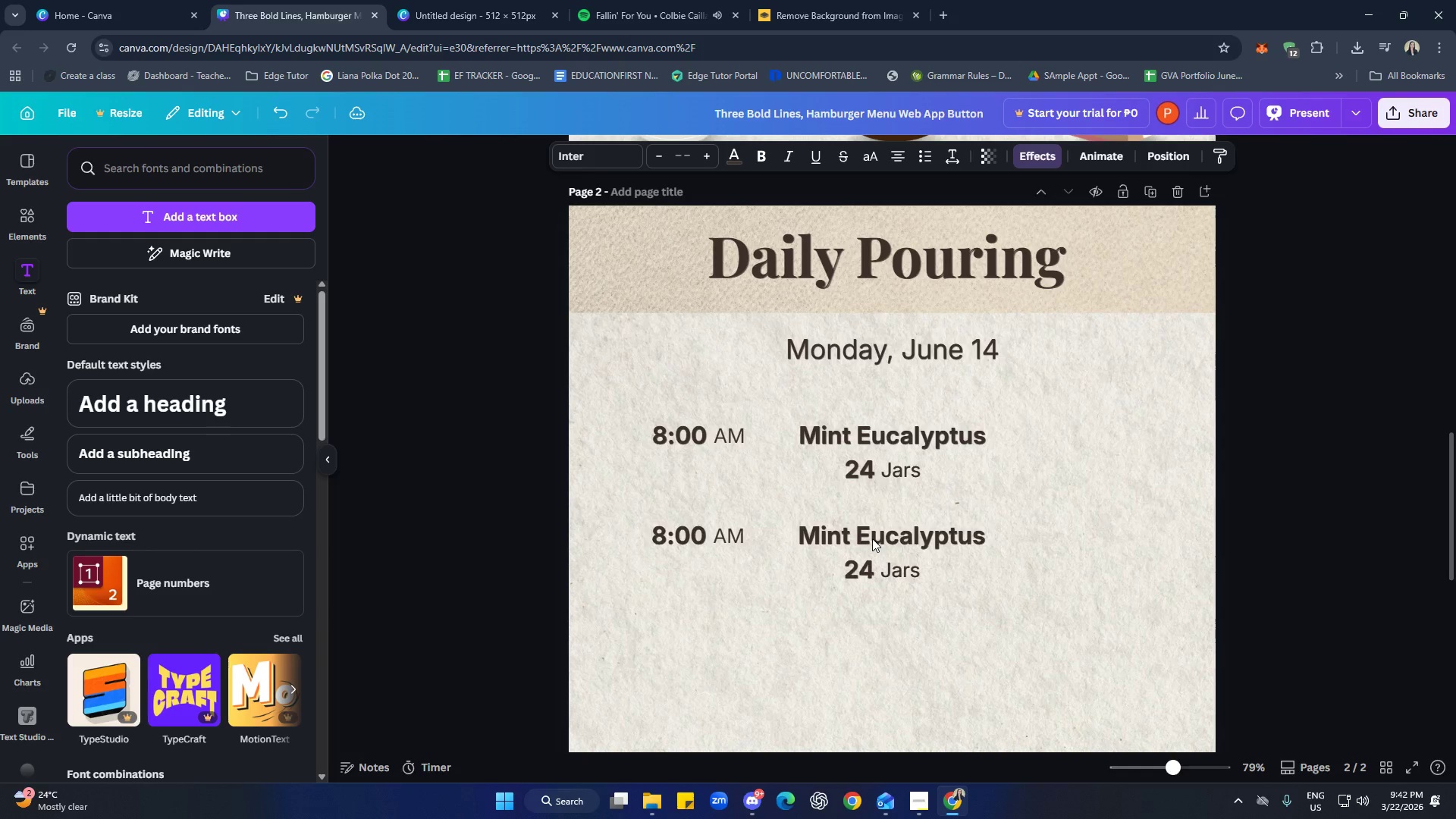 
key(ArrowDown)
 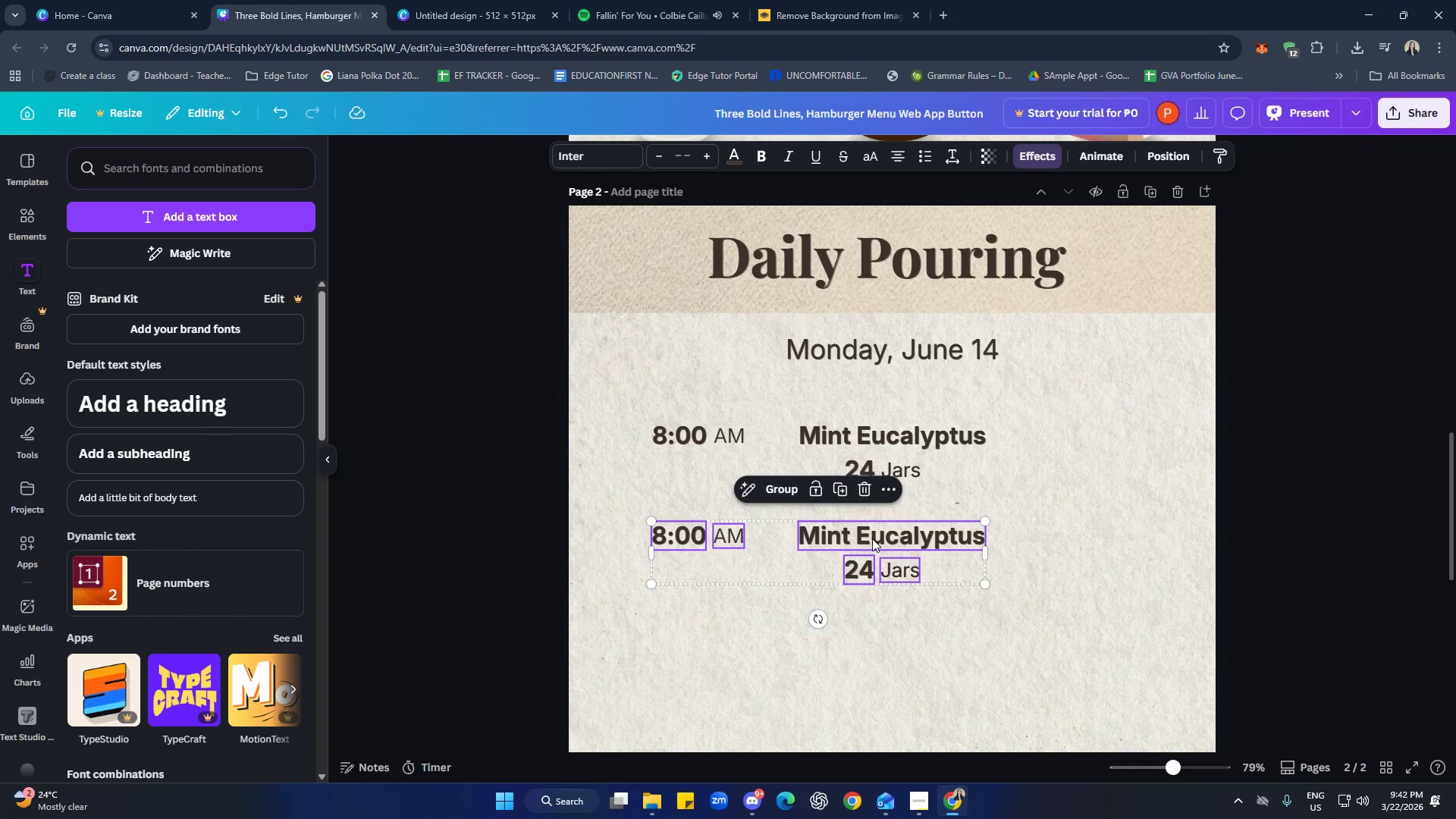 
hold_key(key=ArrowDown, duration=0.77)
 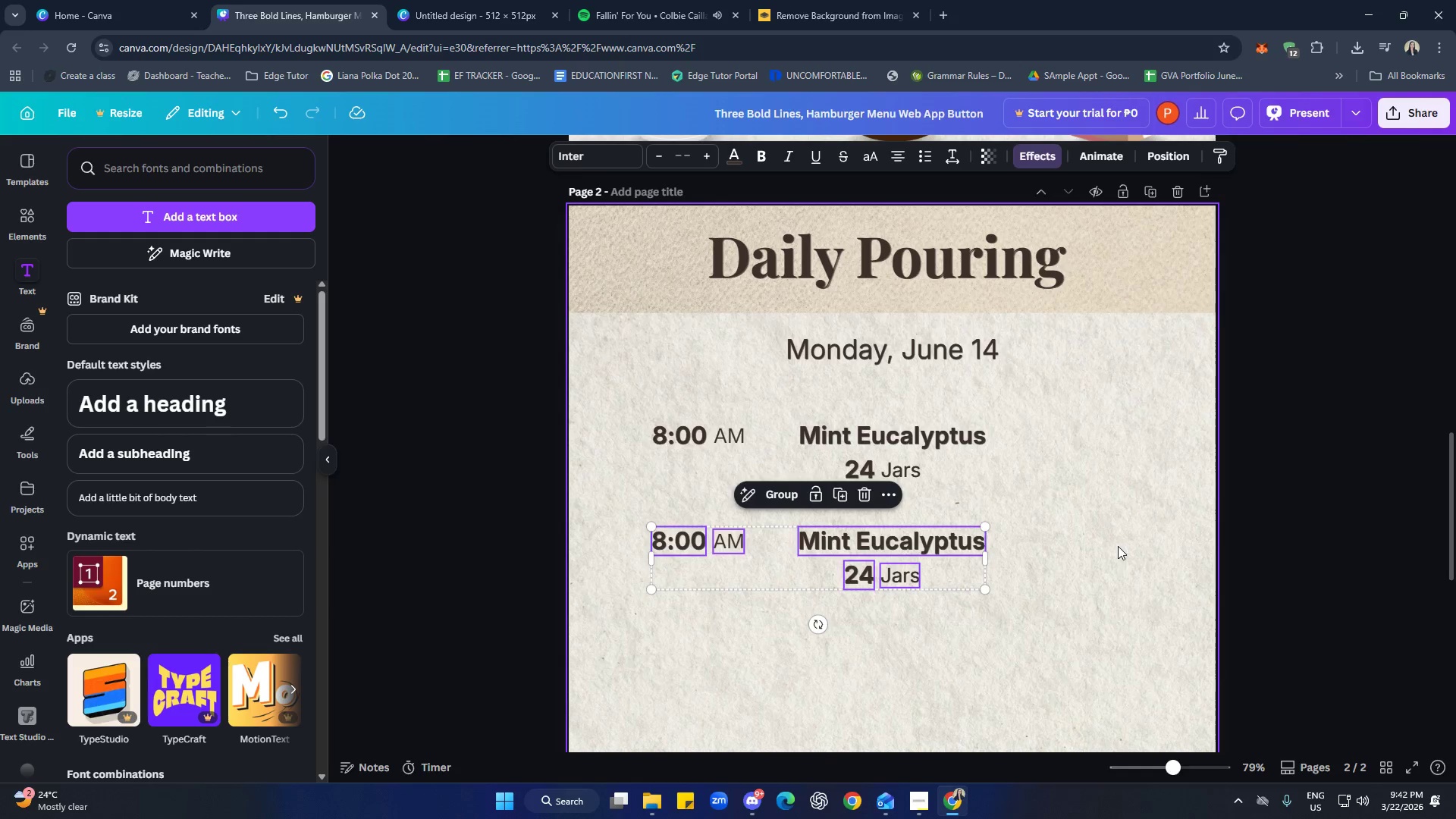 
scroll: coordinate [1090, 539], scroll_direction: down, amount: 9.0
 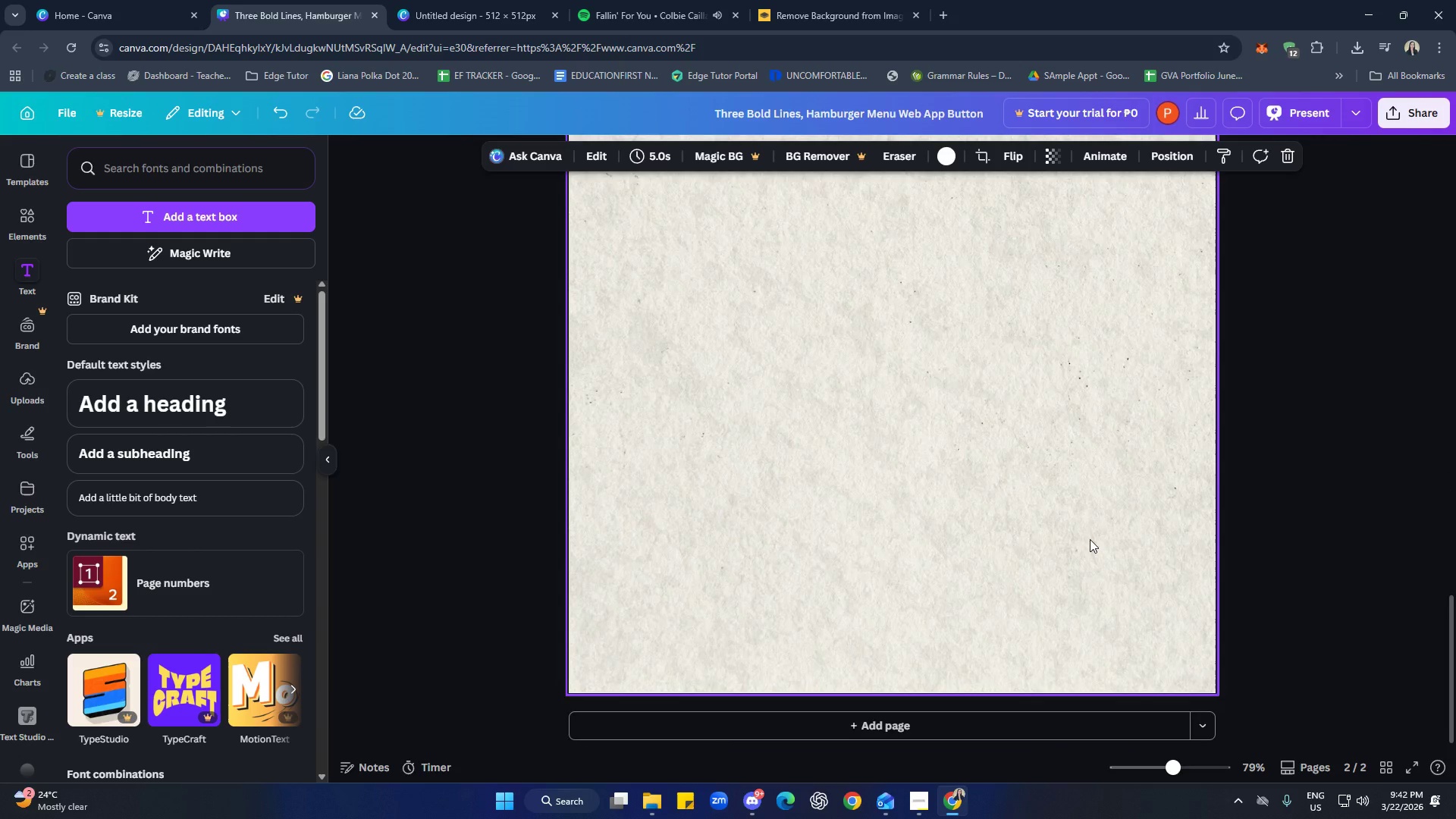 
scroll: coordinate [1100, 543], scroll_direction: up, amount: 12.0
 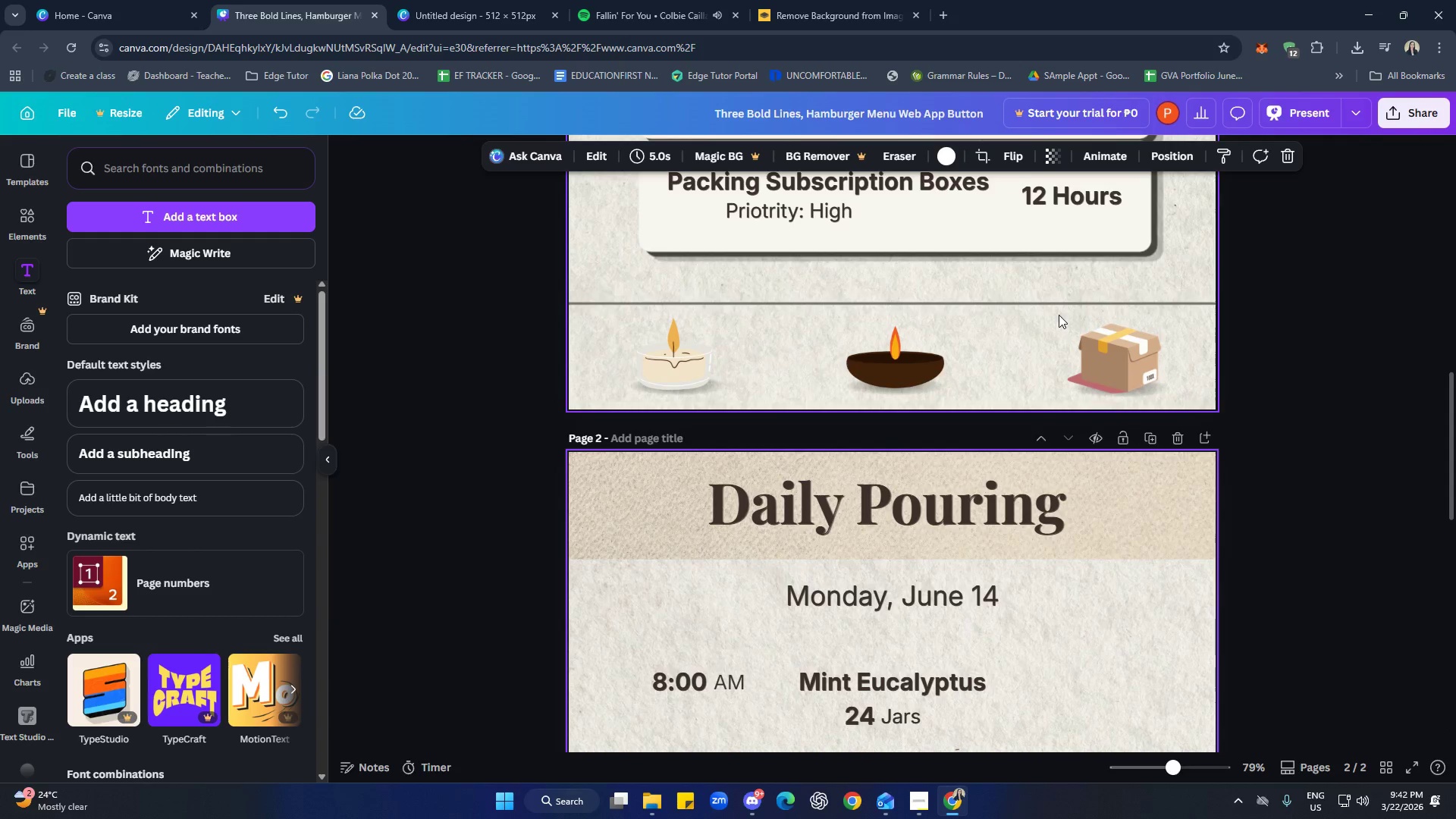 
left_click([1058, 306])
 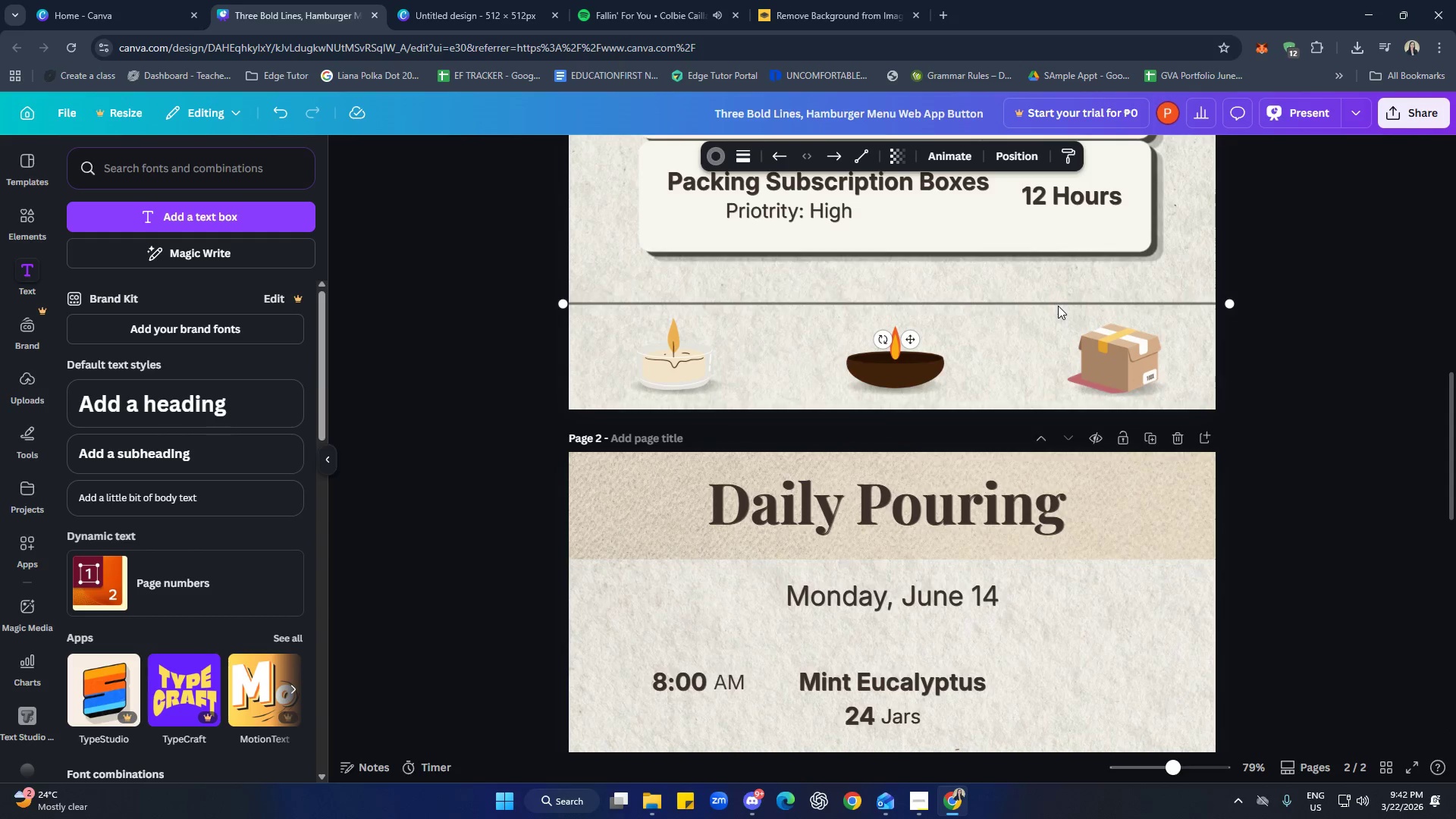 
key(Control+C)
 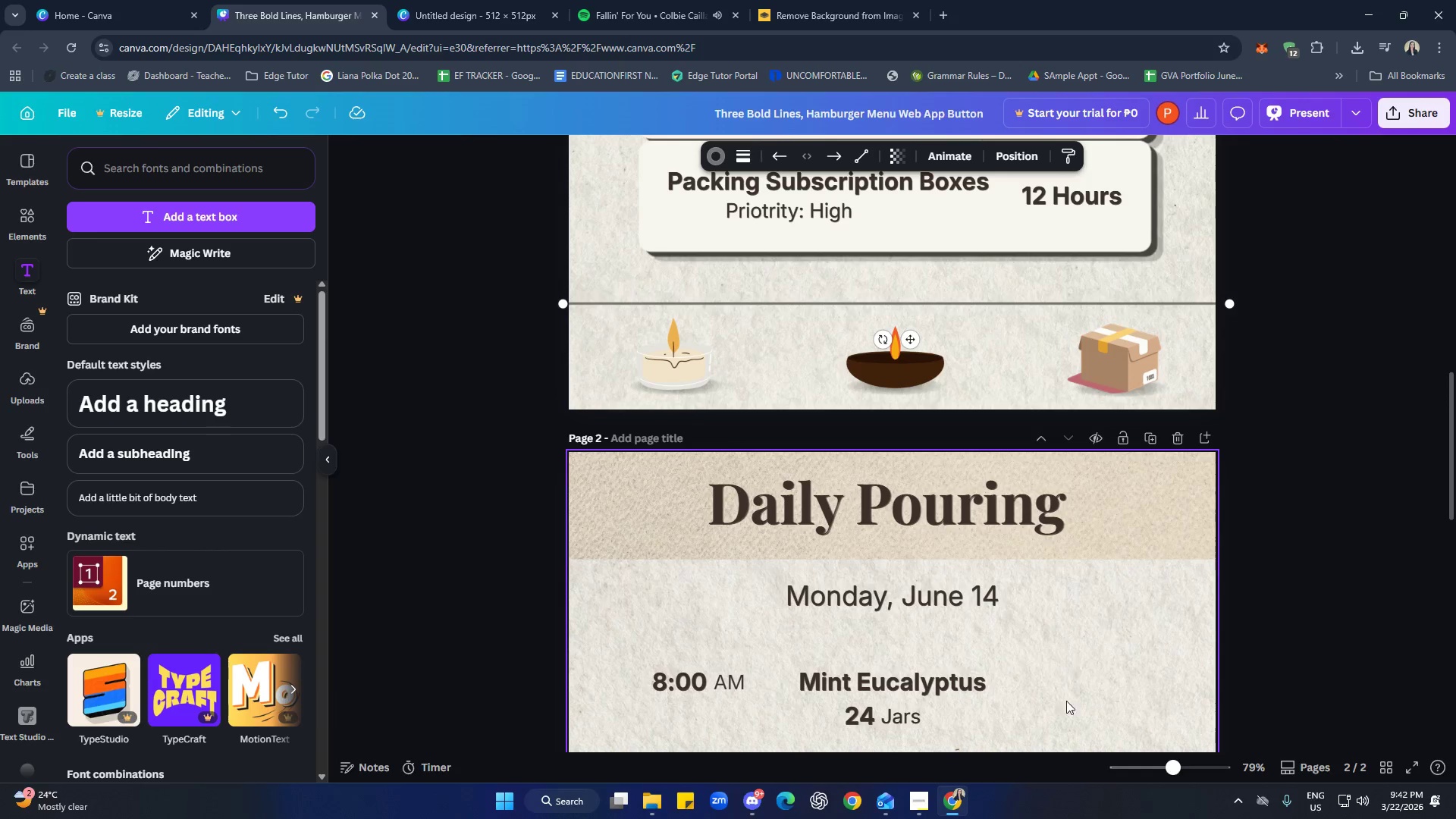 
left_click([1065, 717])
 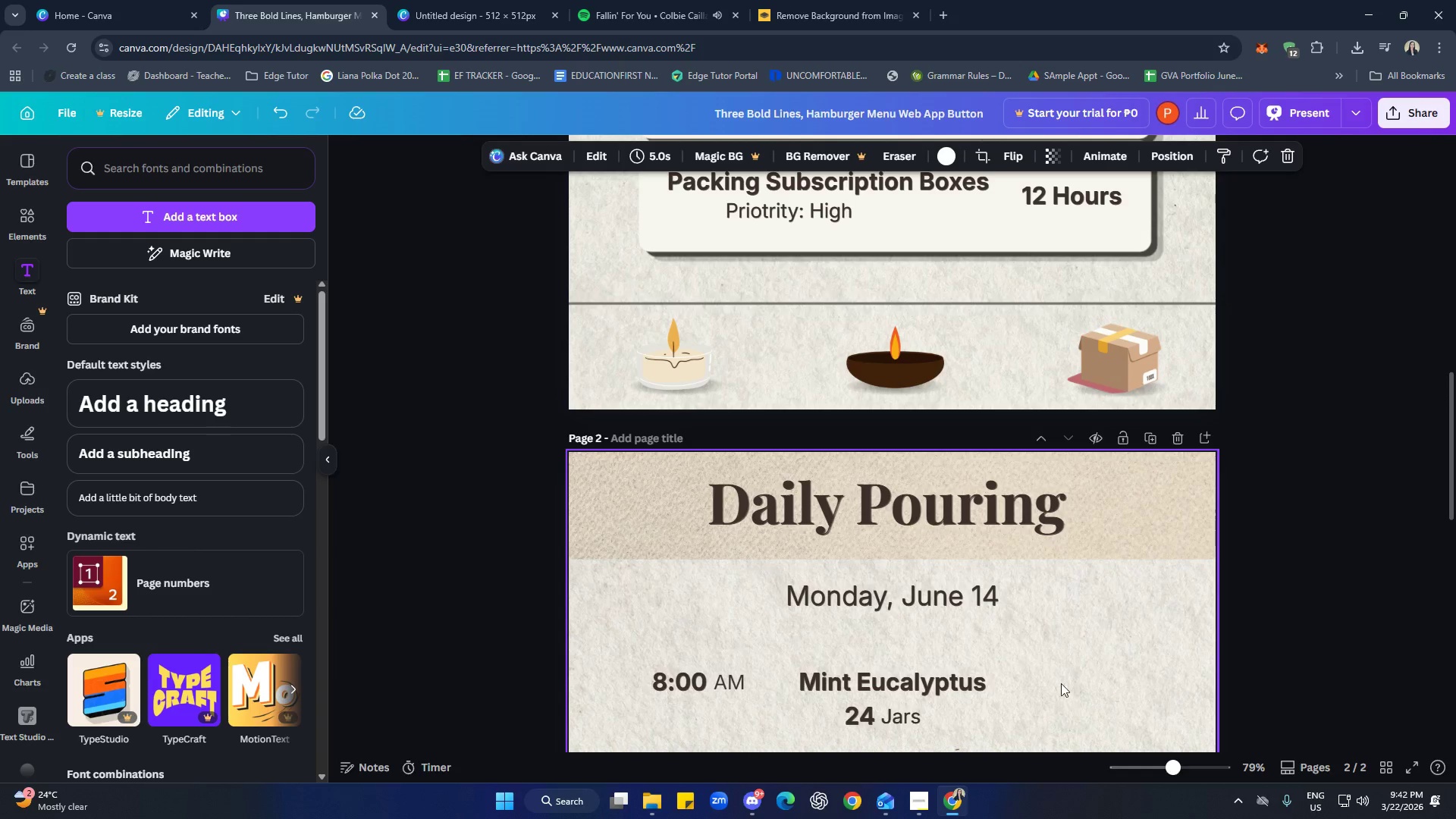 
scroll: coordinate [1045, 601], scroll_direction: down, amount: 2.0
 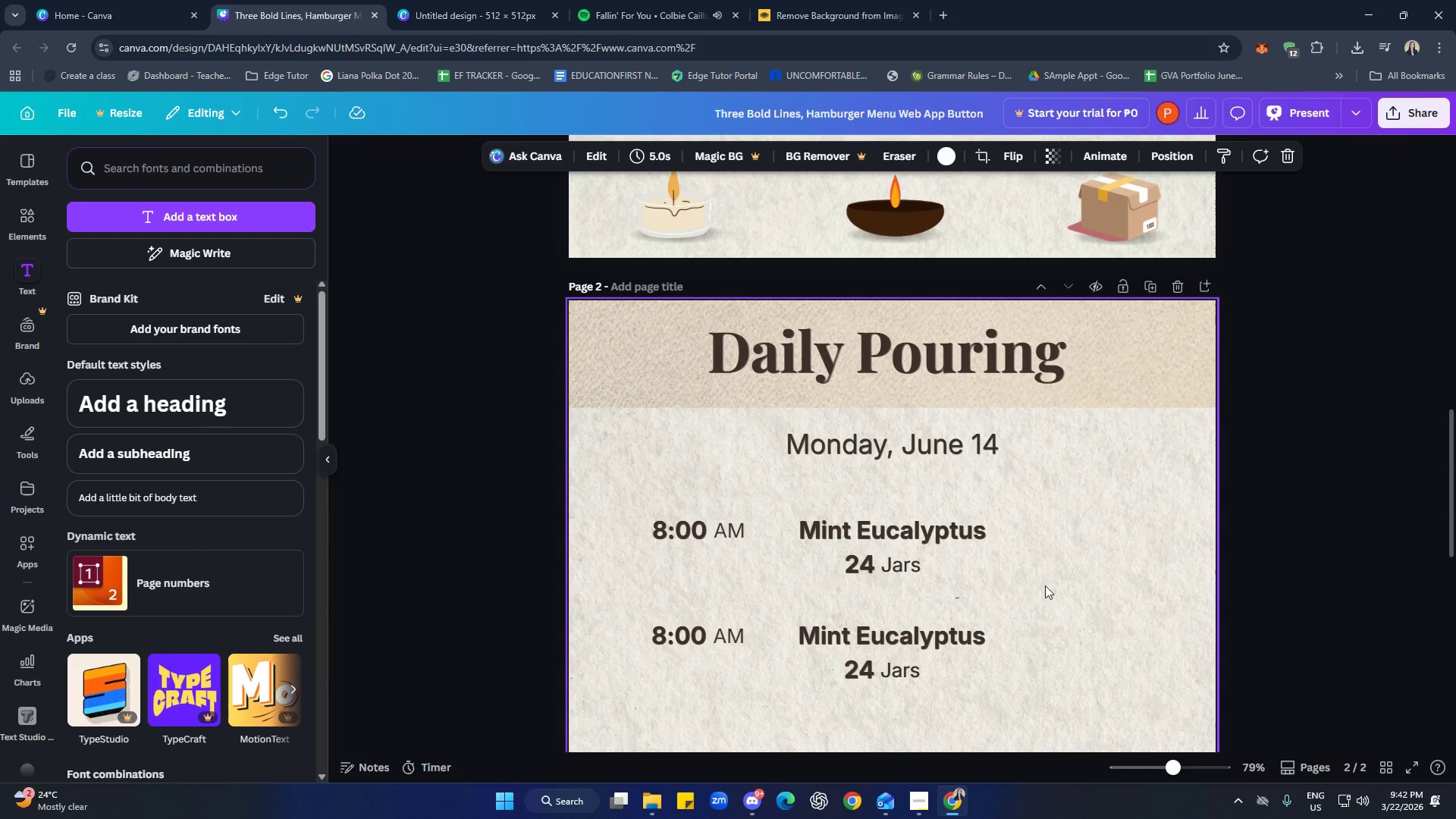 
key(Control+V)
 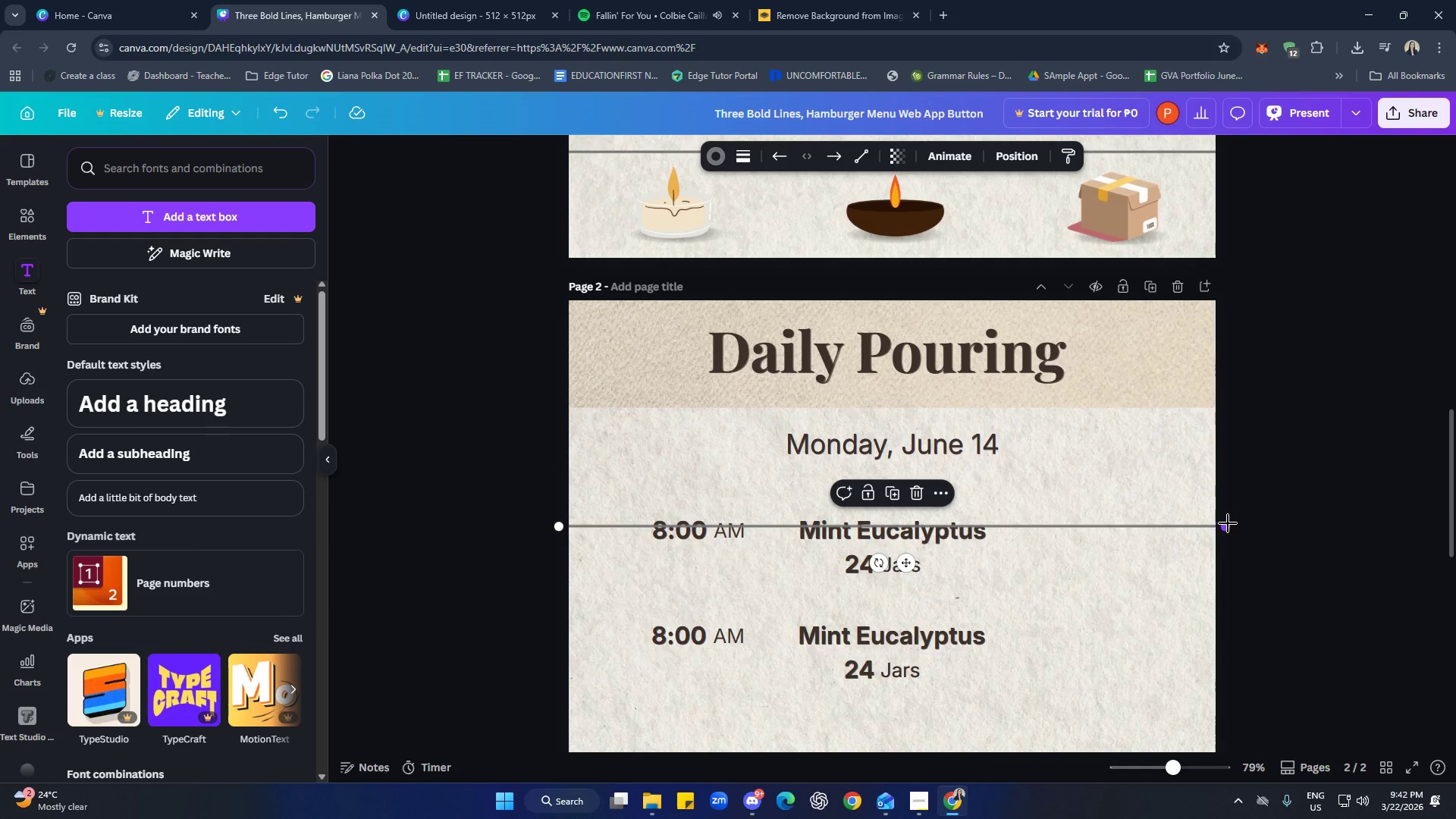 
left_click_drag(start_coordinate=[1225, 526], to_coordinate=[1172, 516])
 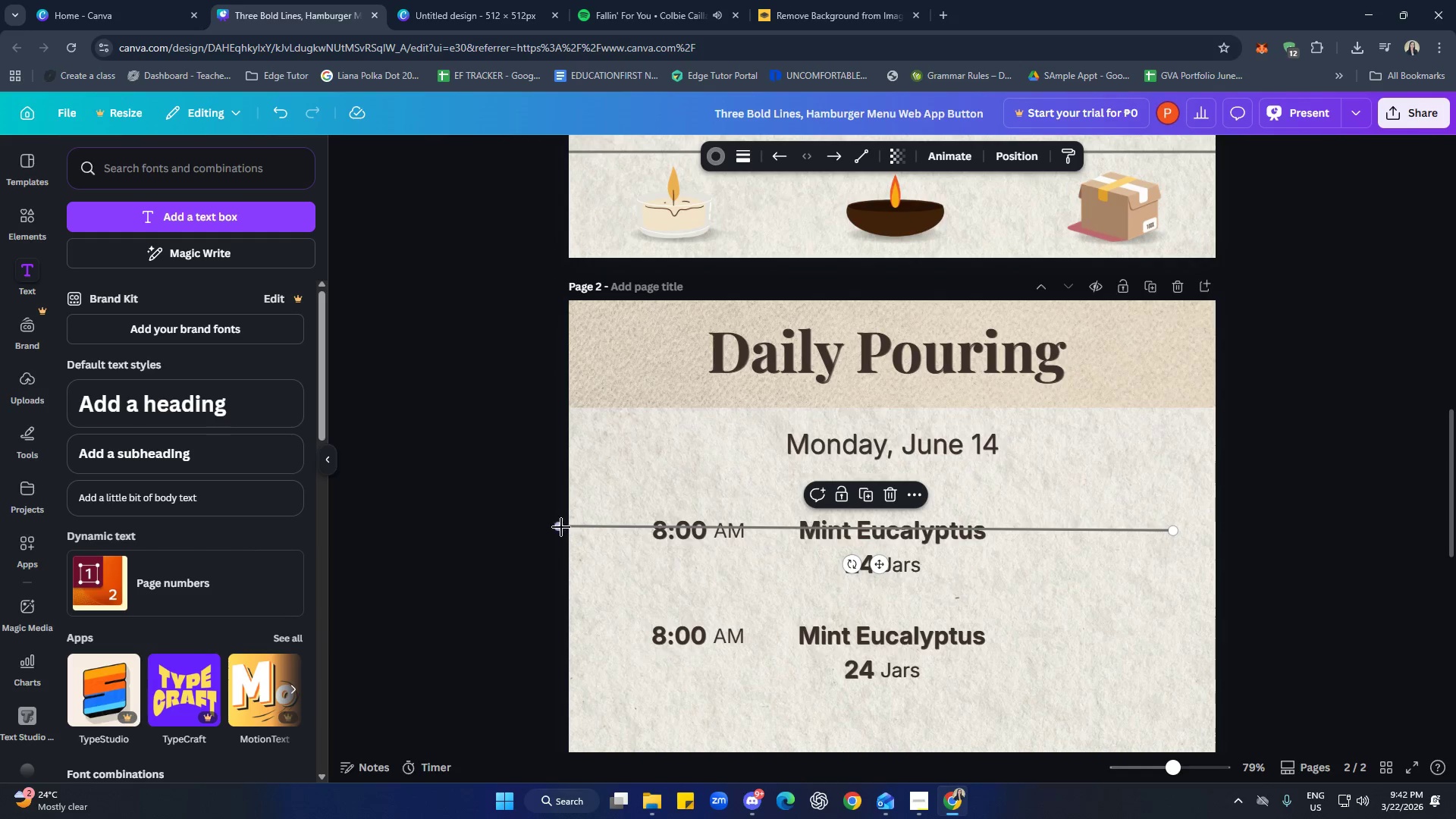 
left_click_drag(start_coordinate=[557, 526], to_coordinate=[635, 528])
 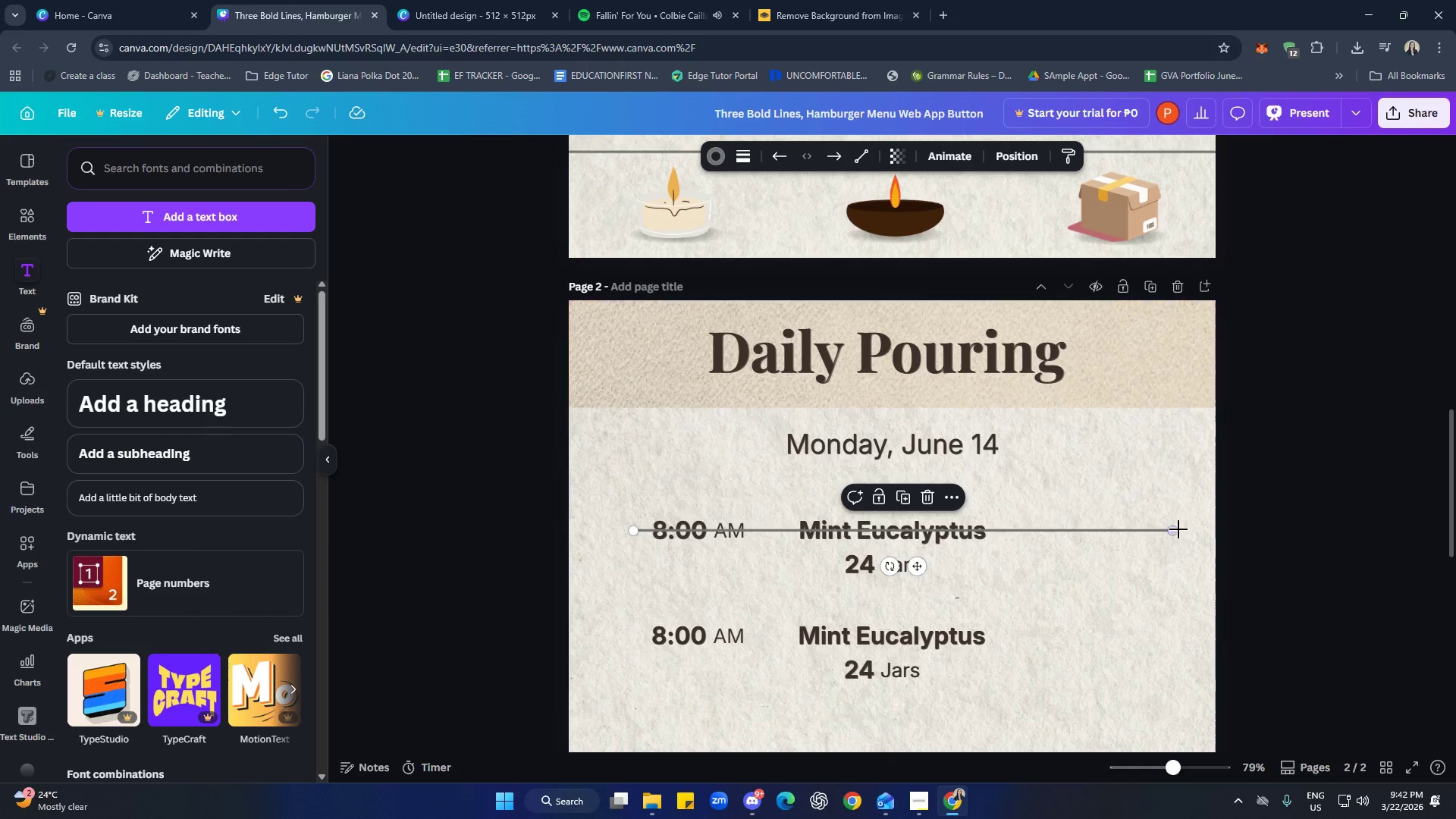 
left_click_drag(start_coordinate=[1176, 530], to_coordinate=[1154, 530])
 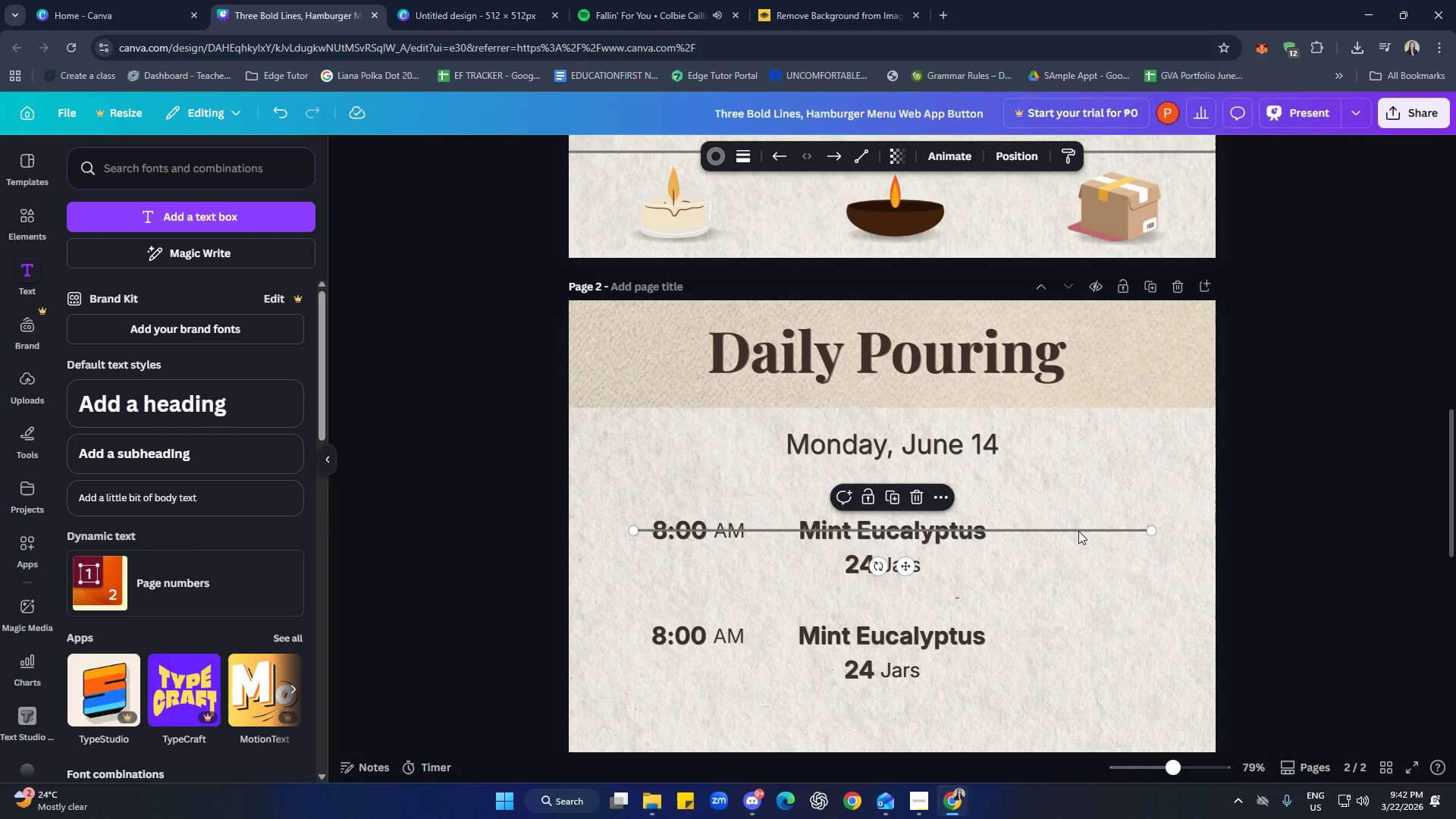 
left_click([1078, 531])
 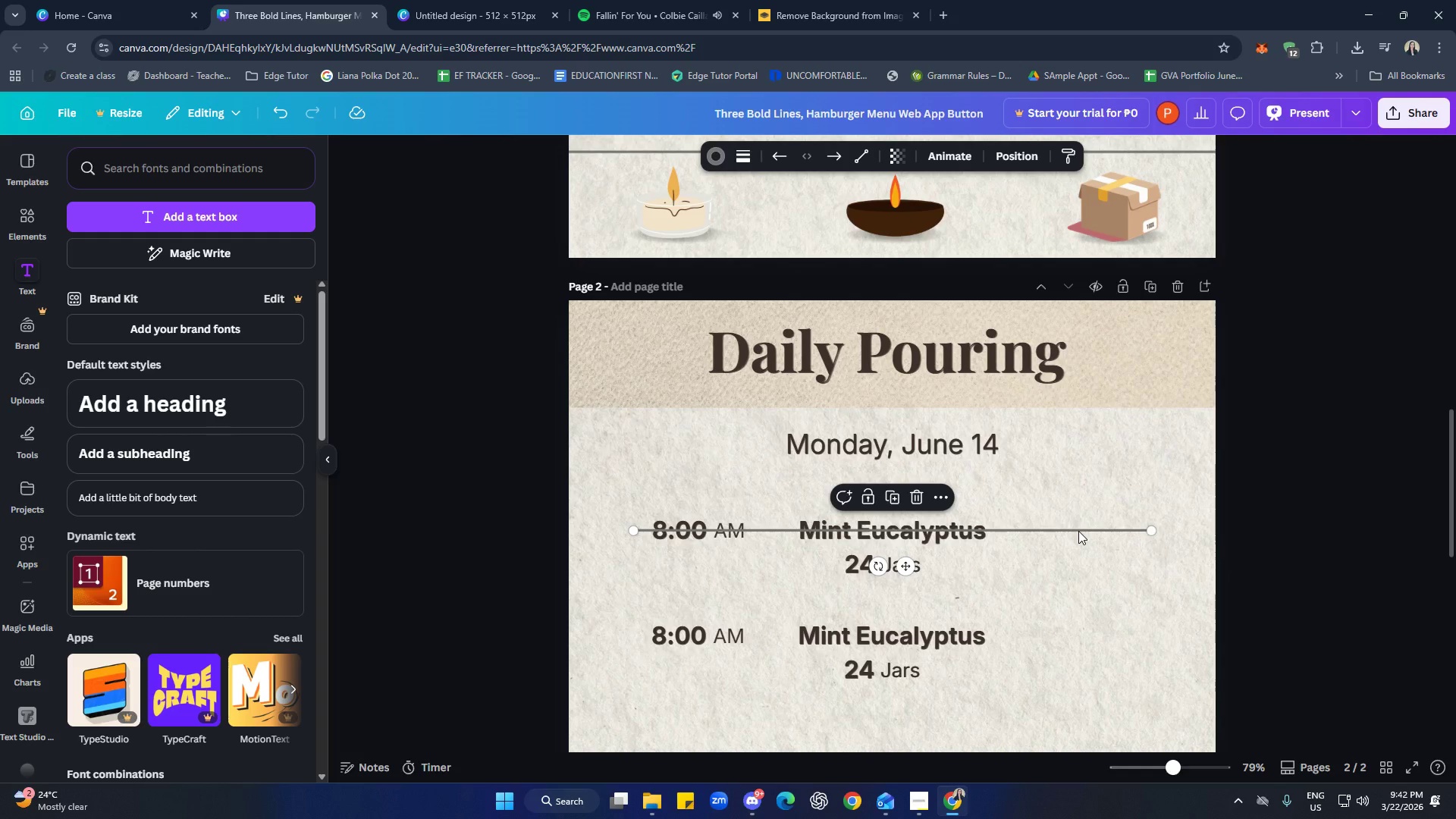 
hold_key(key=ArrowUp, duration=1.5)
 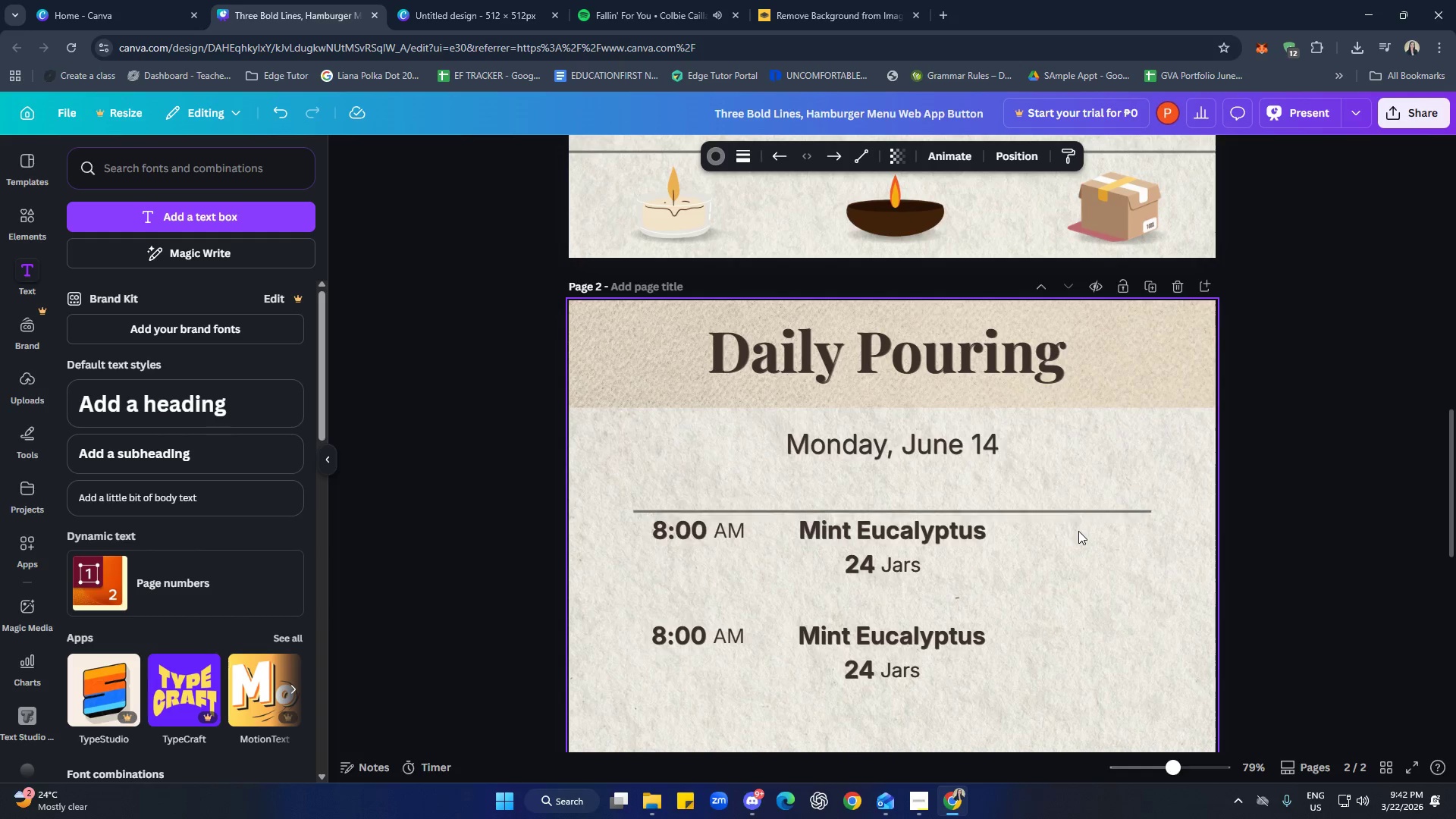 
key(ArrowUp)
 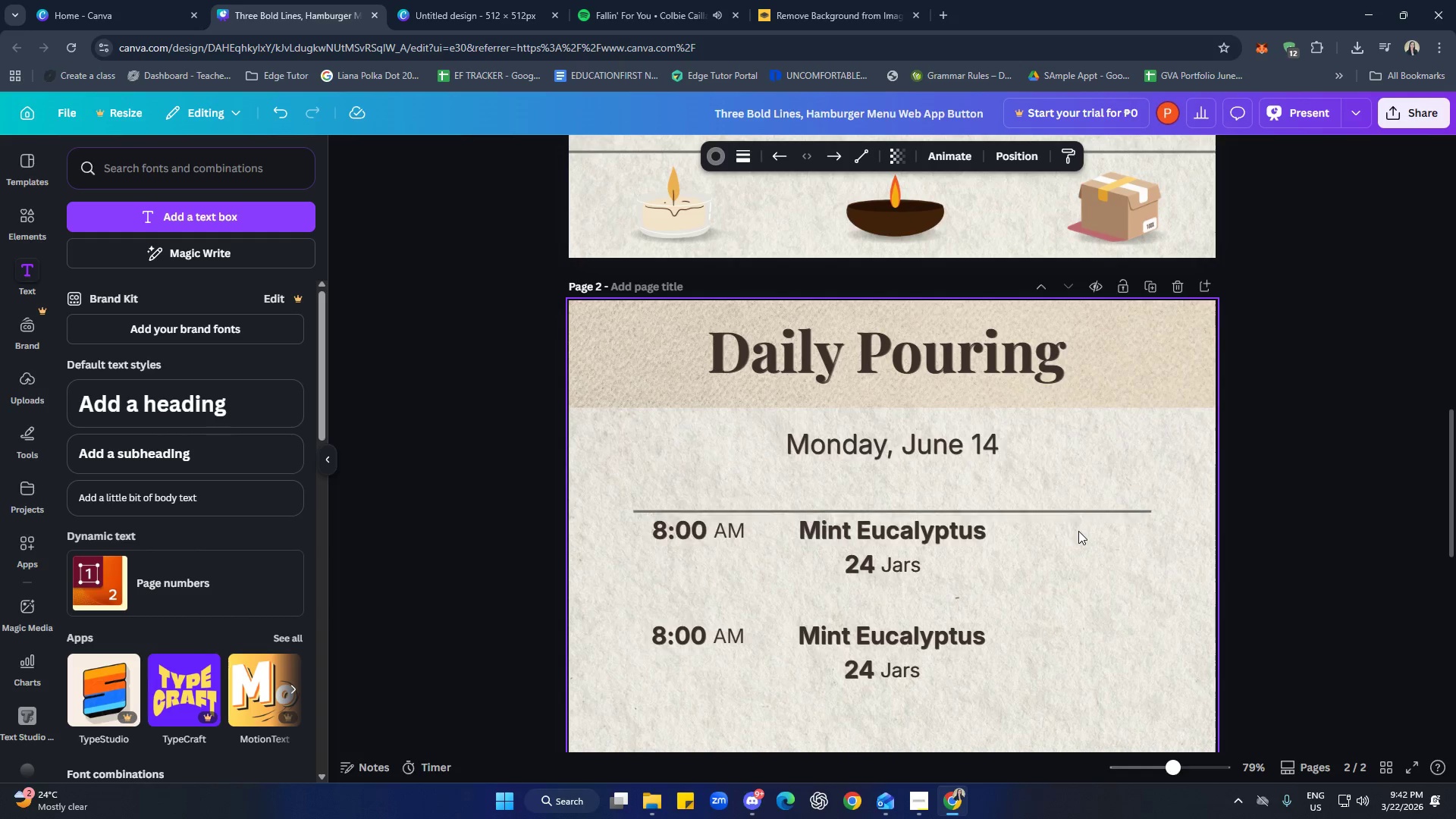 
key(ArrowUp)
 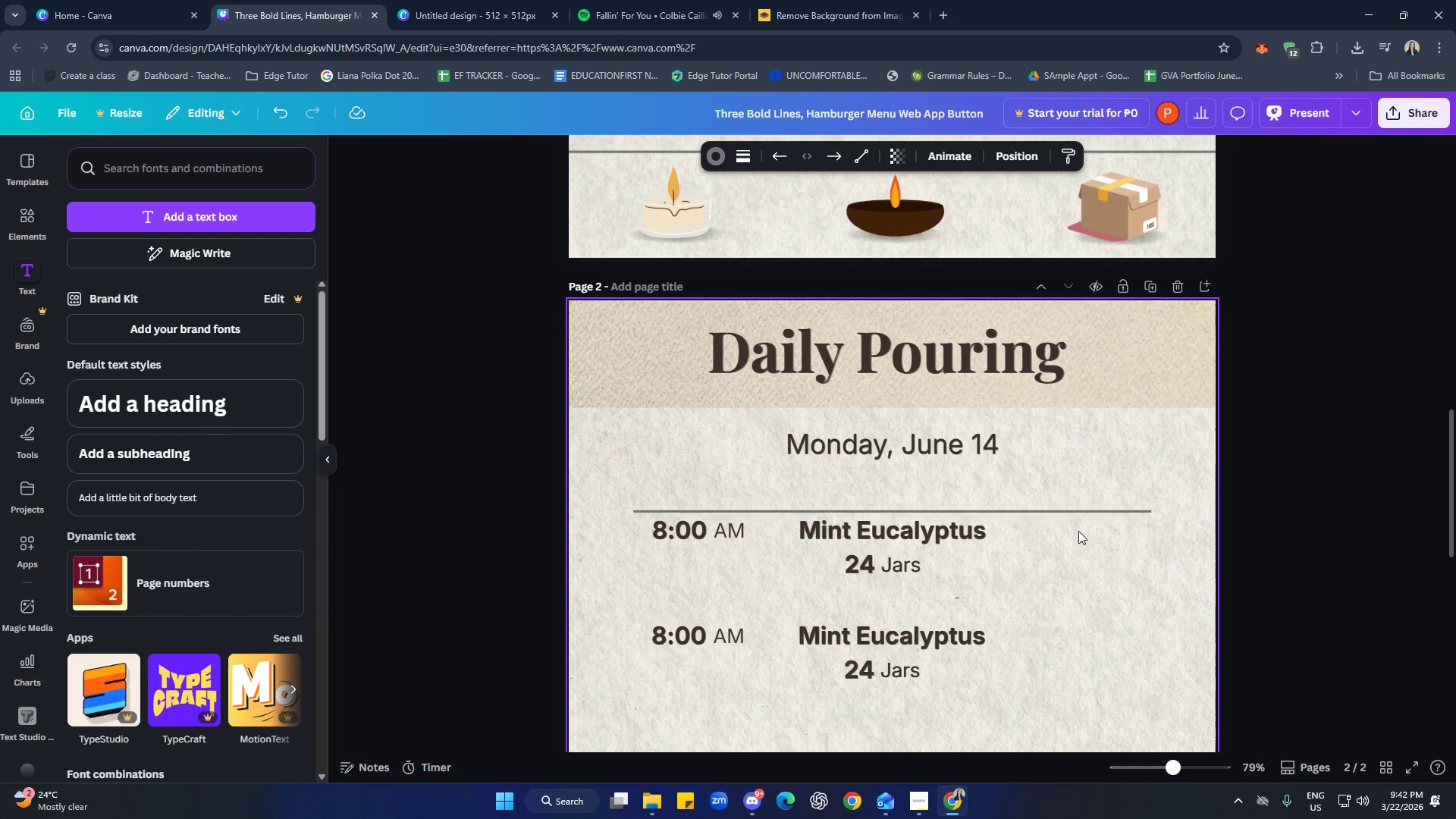 
key(ArrowUp)
 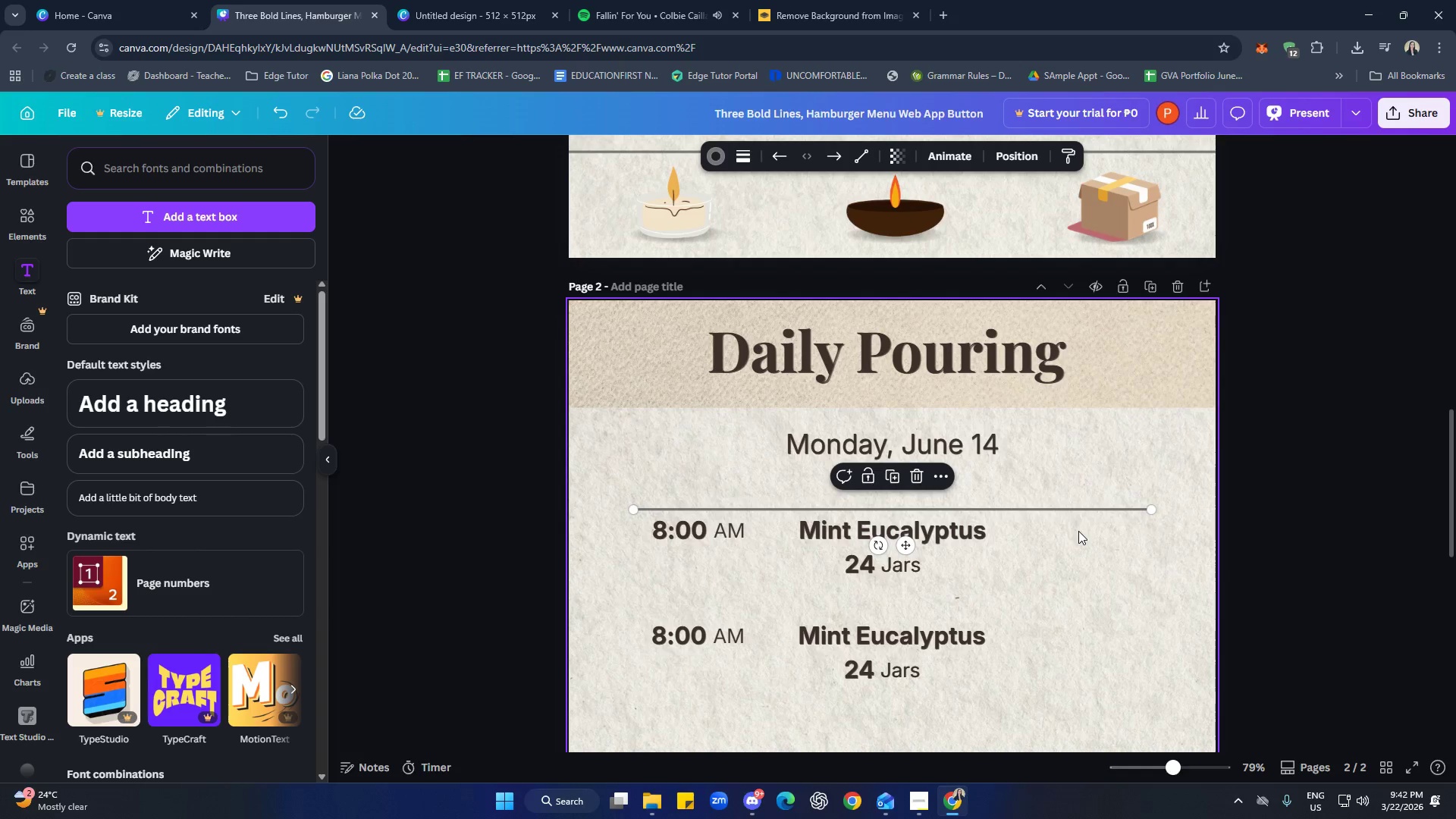 
key(ArrowUp)
 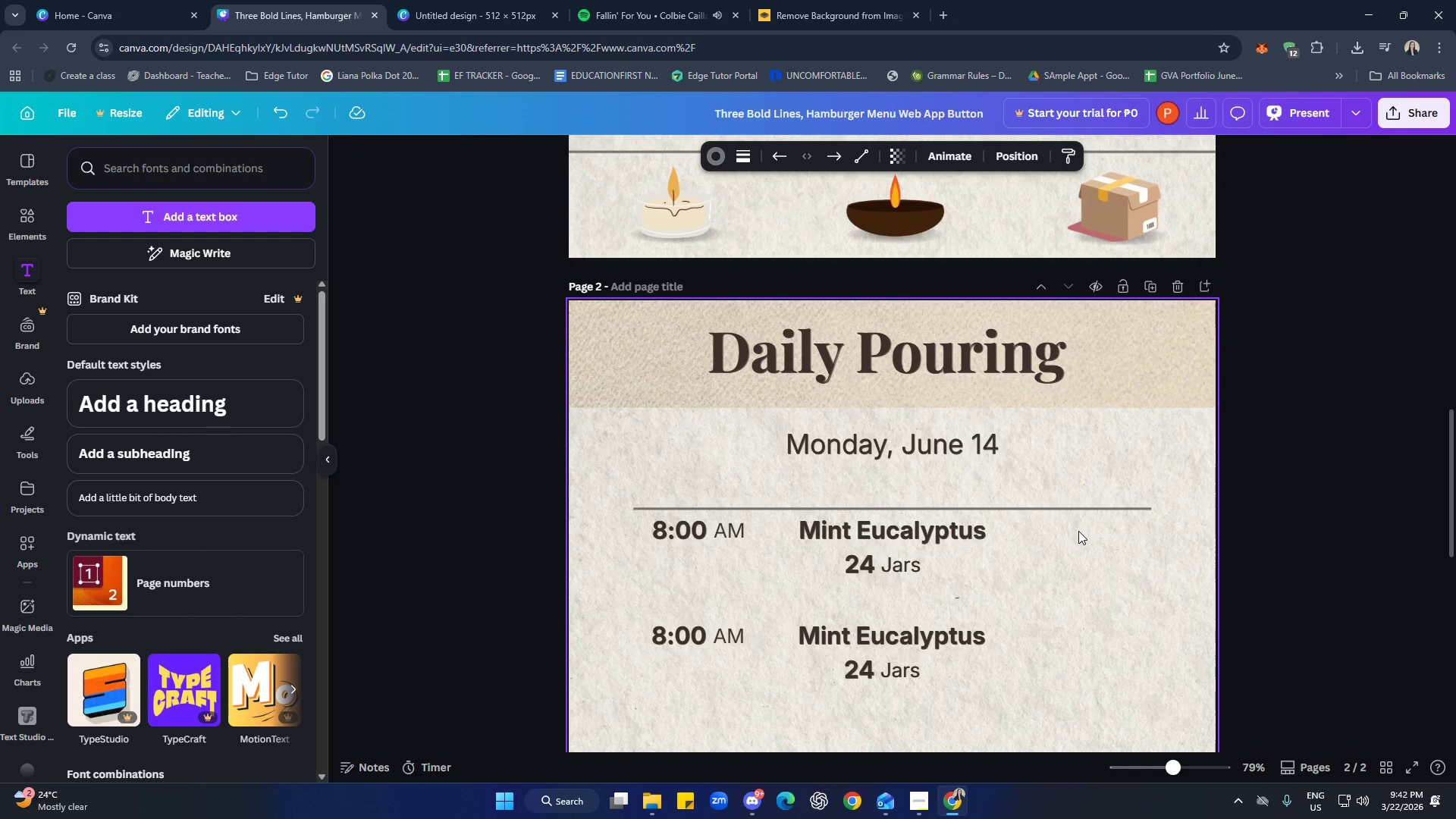 
key(ArrowUp)
 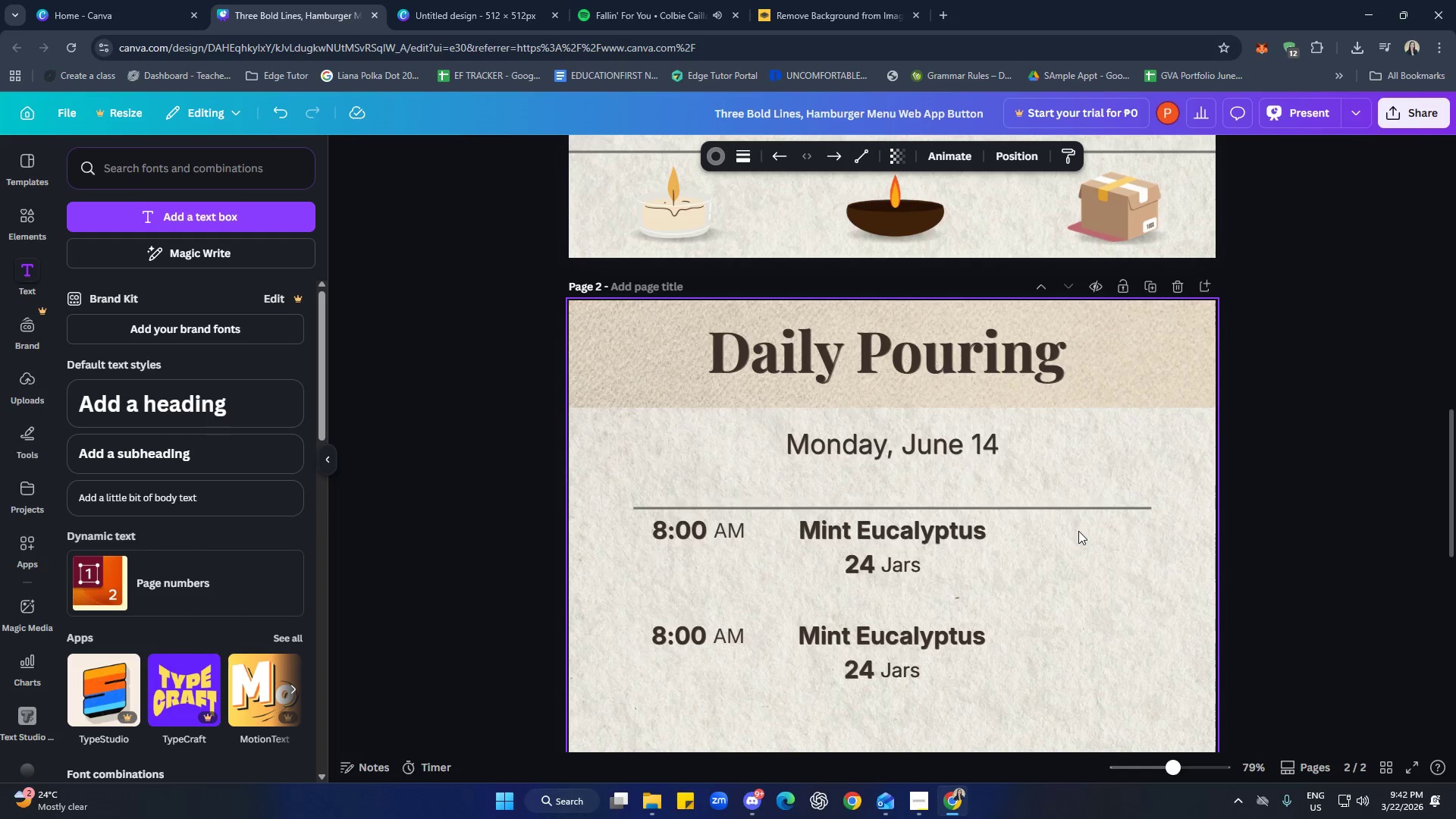 
key(ArrowUp)
 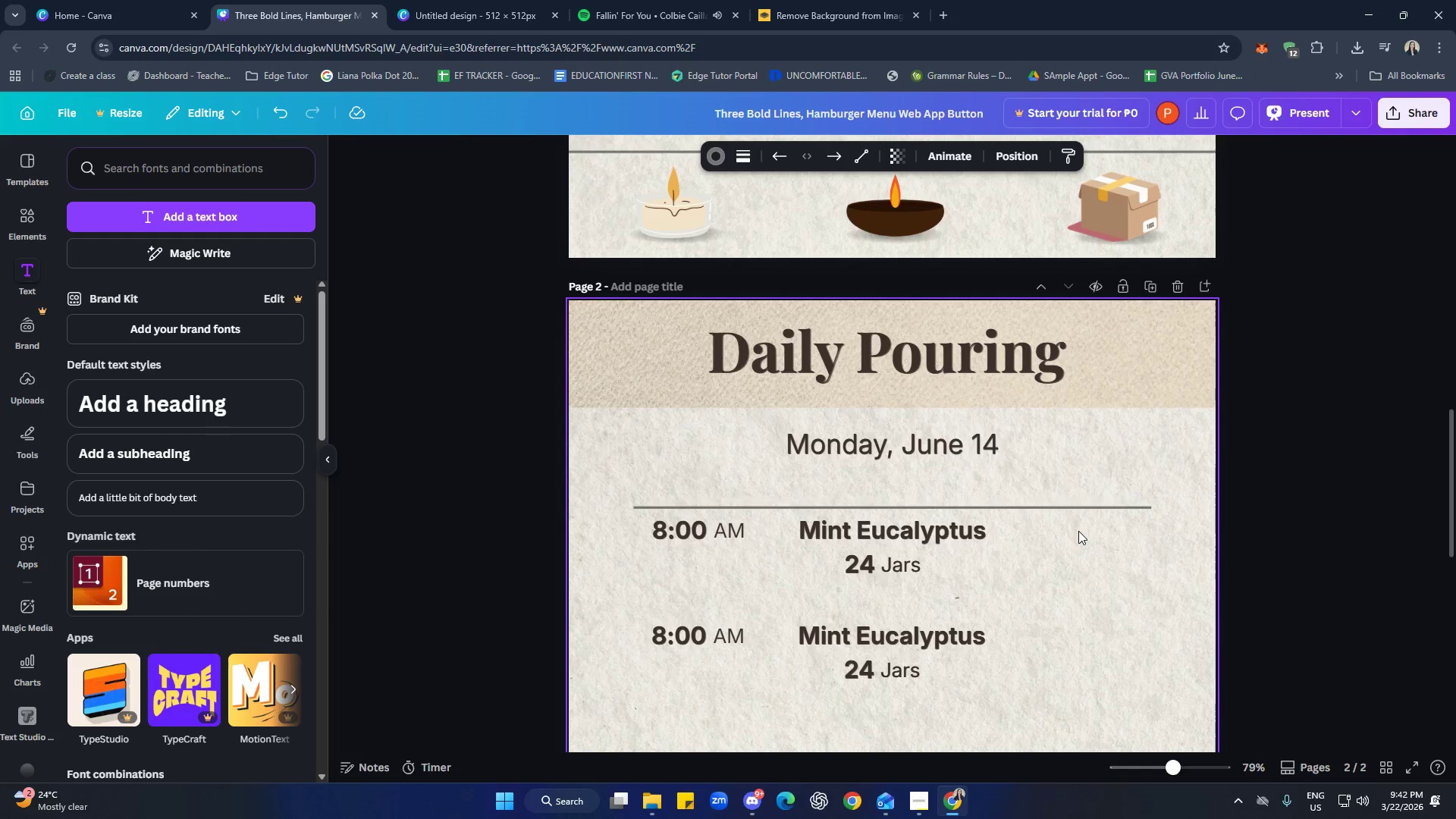 
key(ArrowUp)
 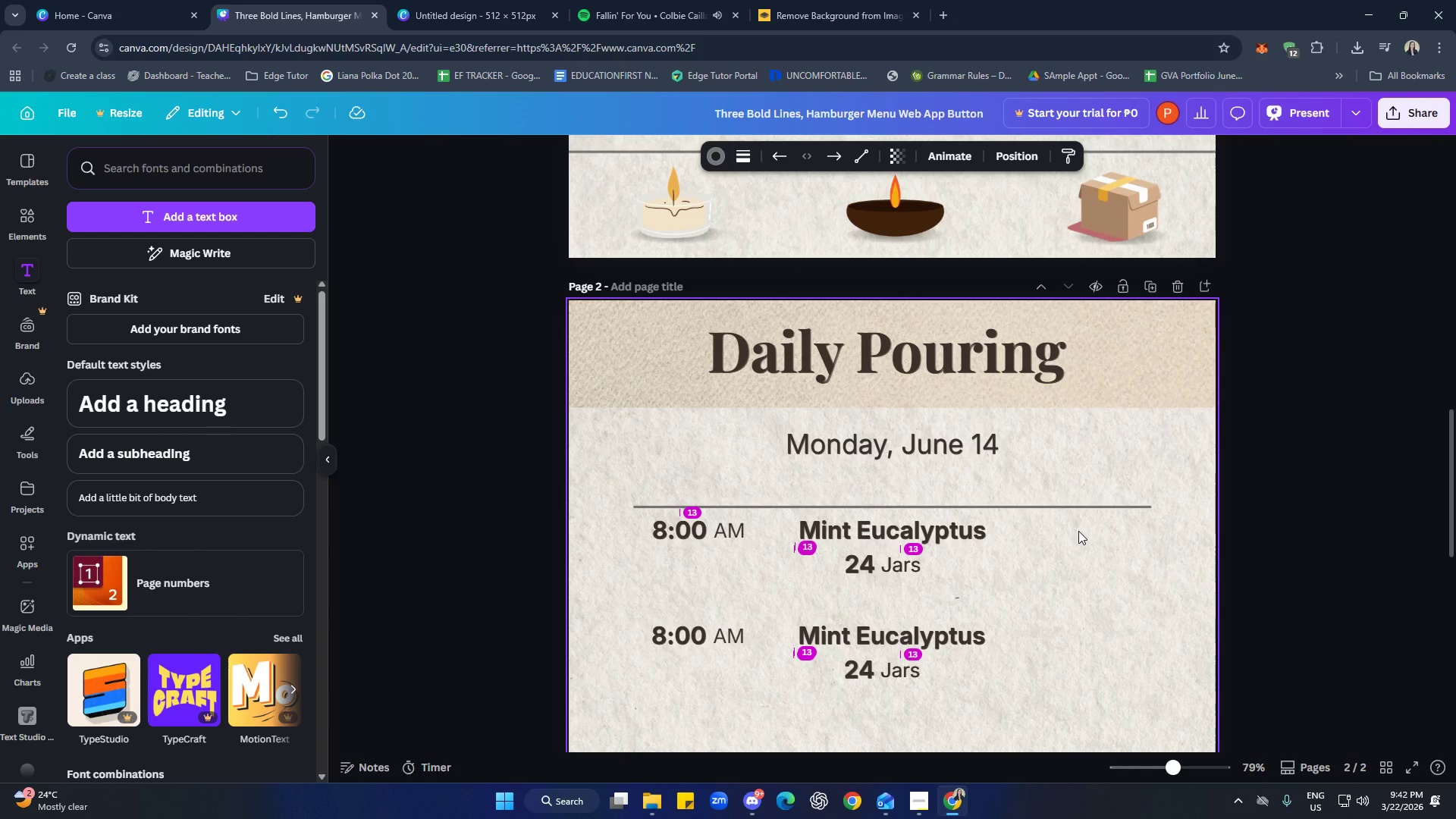 
key(ArrowUp)
 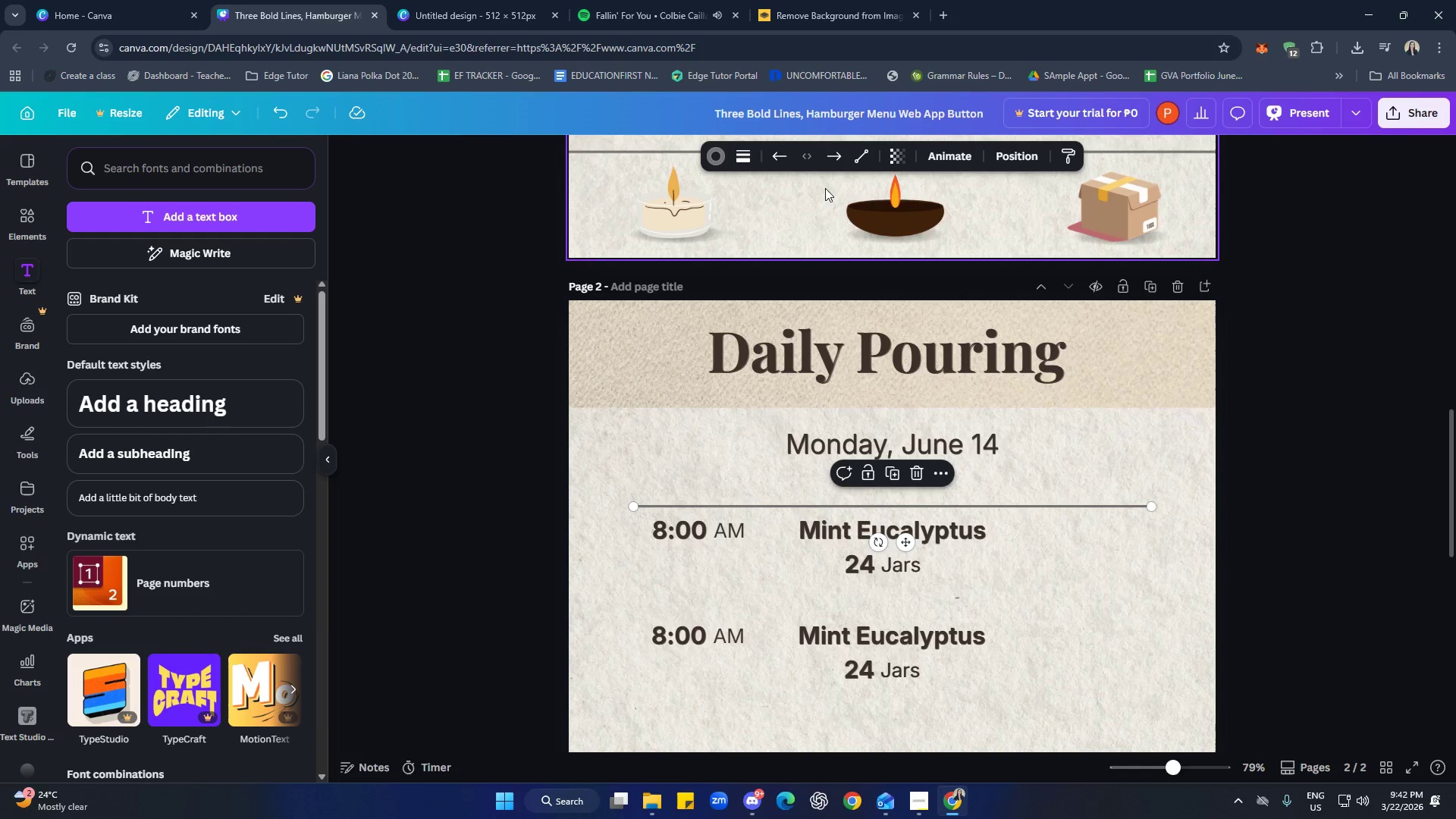 
left_click([744, 158])
 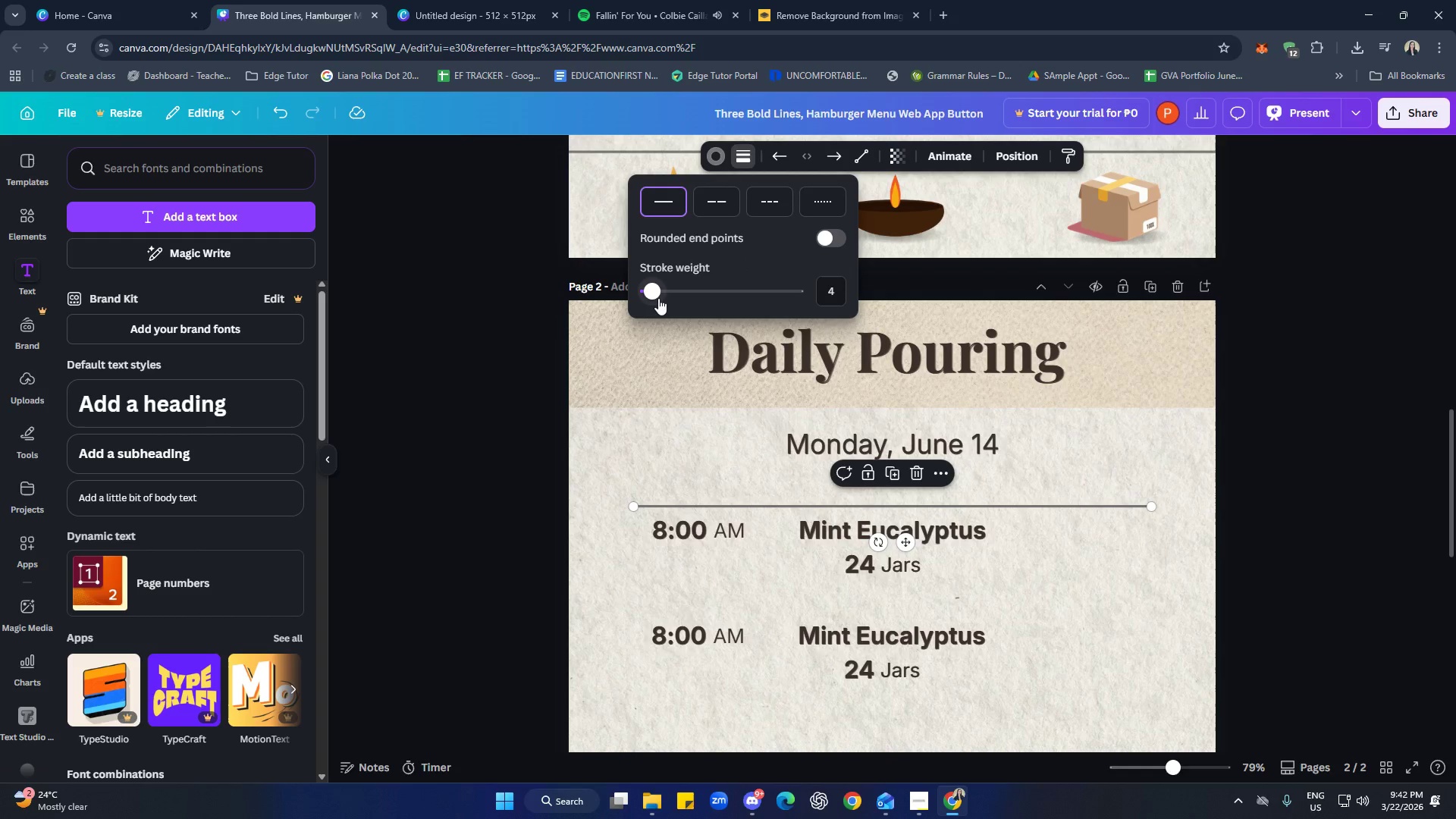 
left_click_drag(start_coordinate=[653, 292], to_coordinate=[649, 291])
 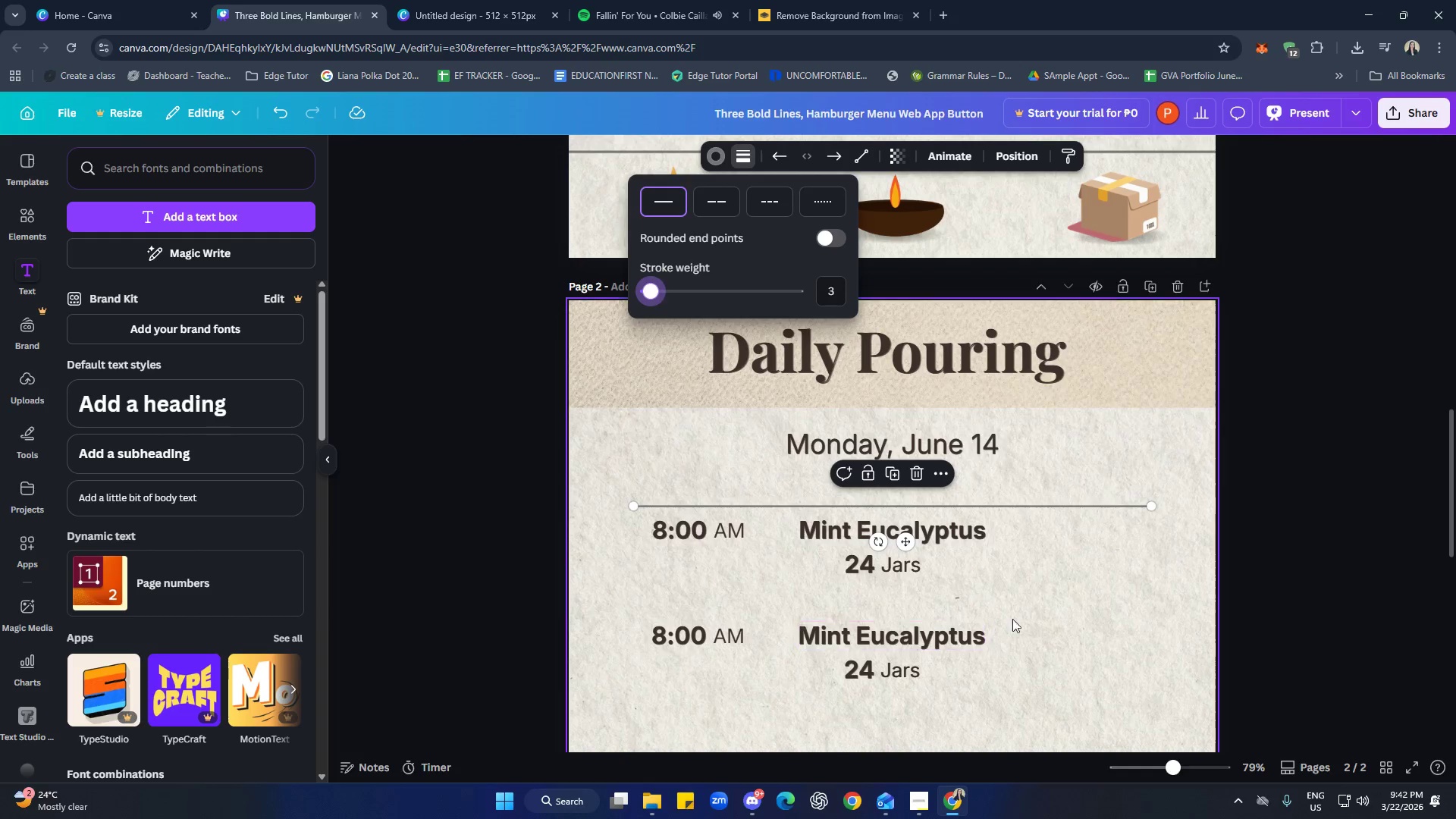 
left_click([1097, 576])
 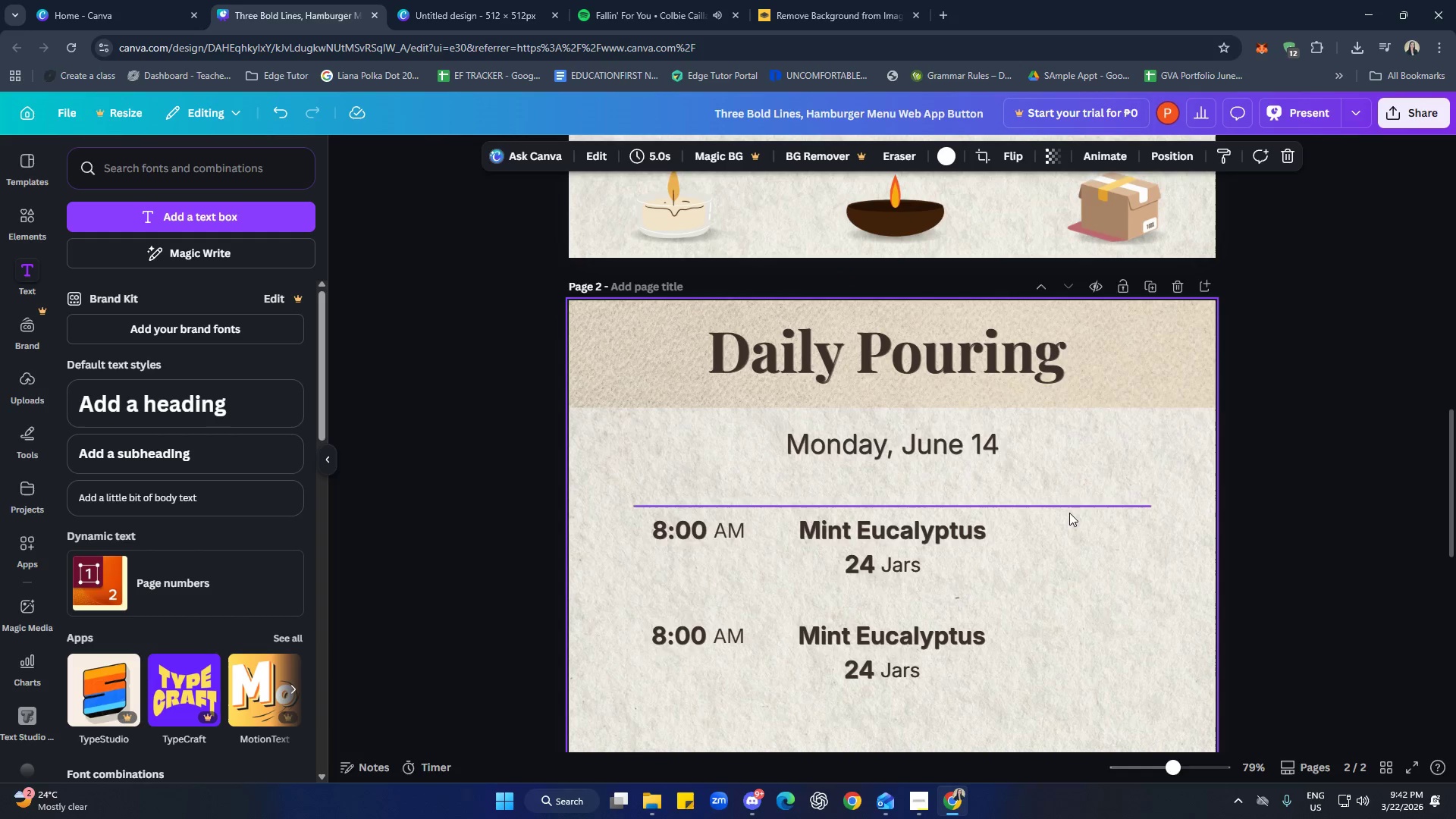 
left_click([1068, 506])
 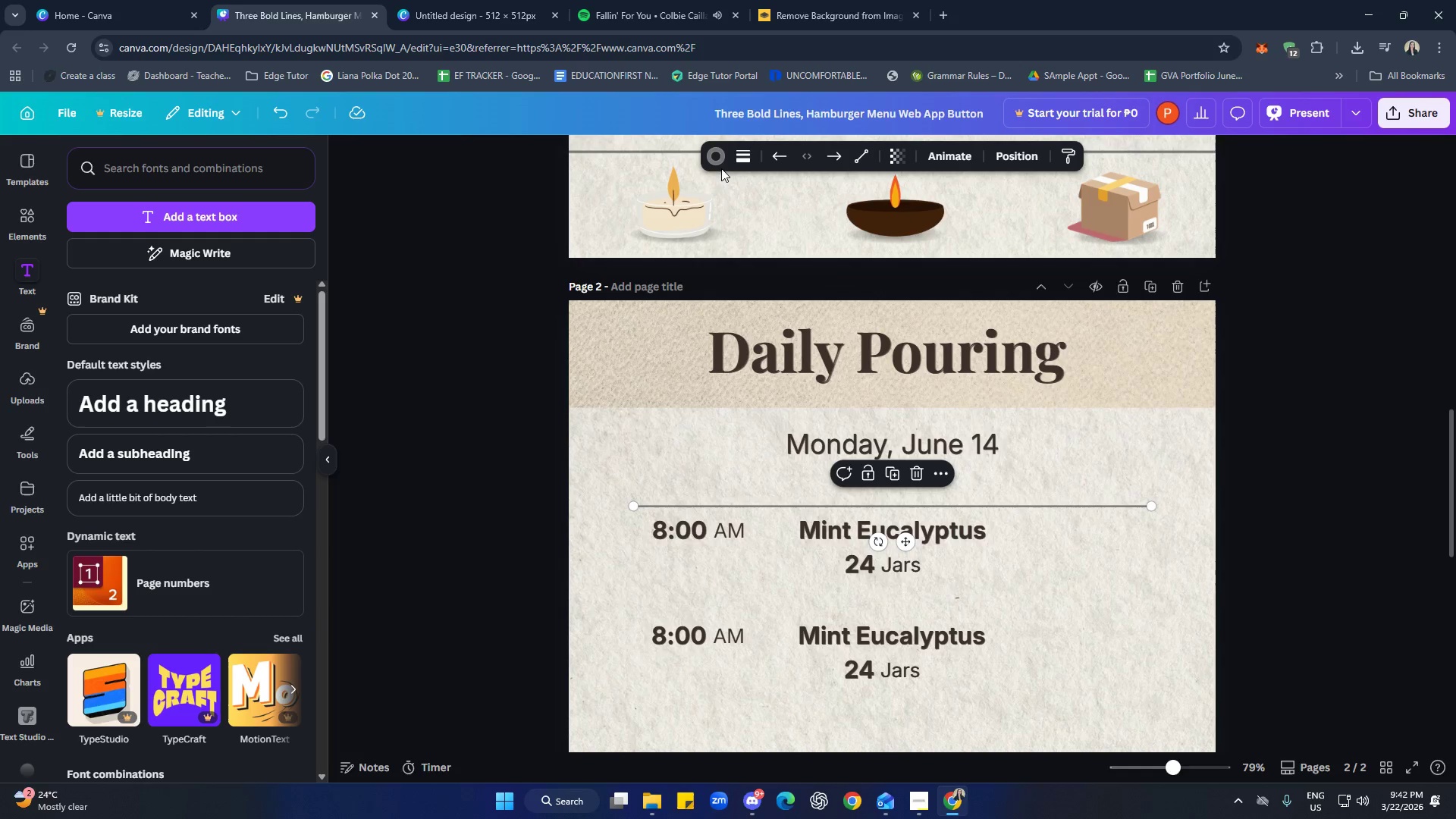 
double_click([716, 155])
 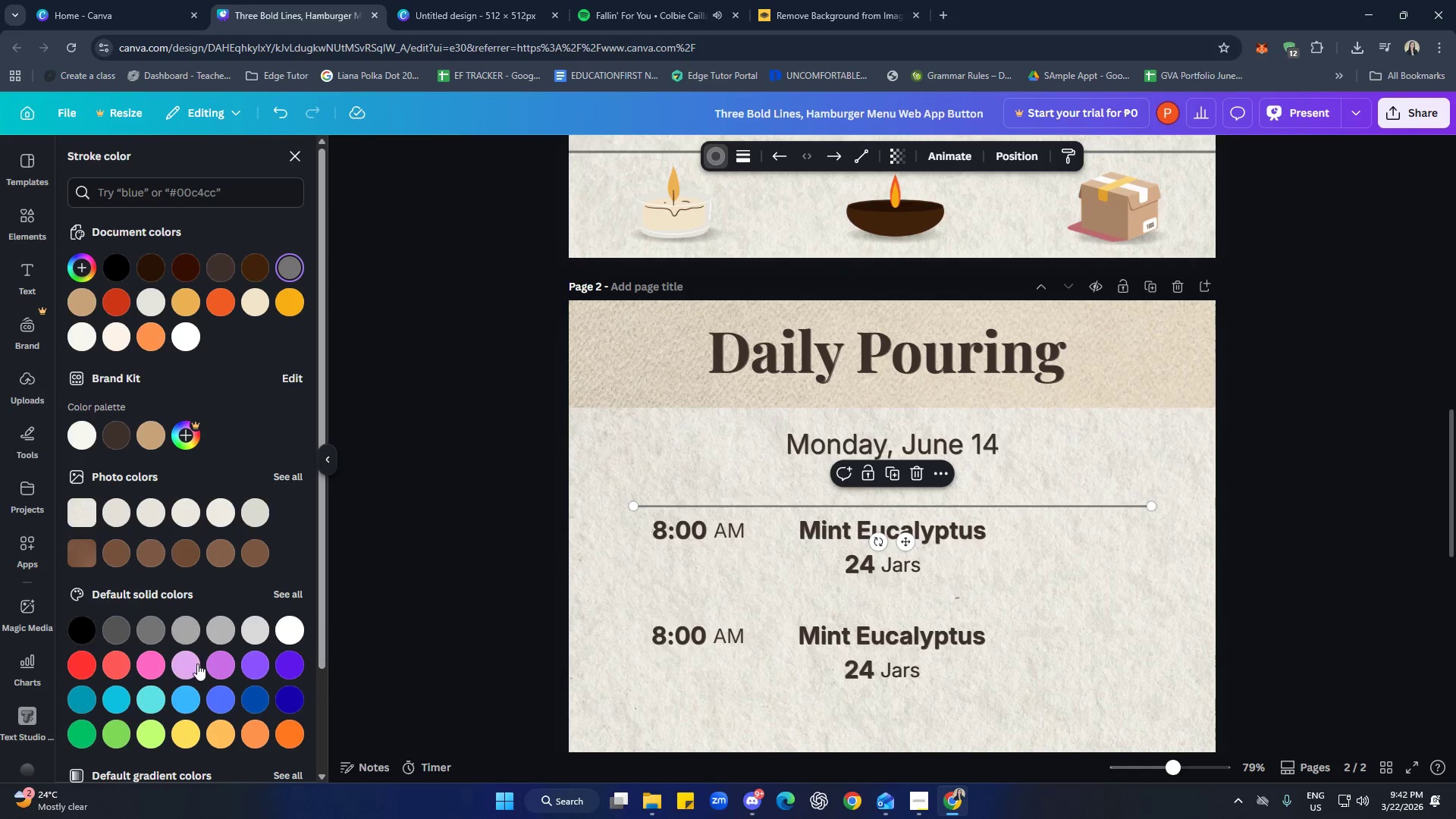 
left_click([190, 632])
 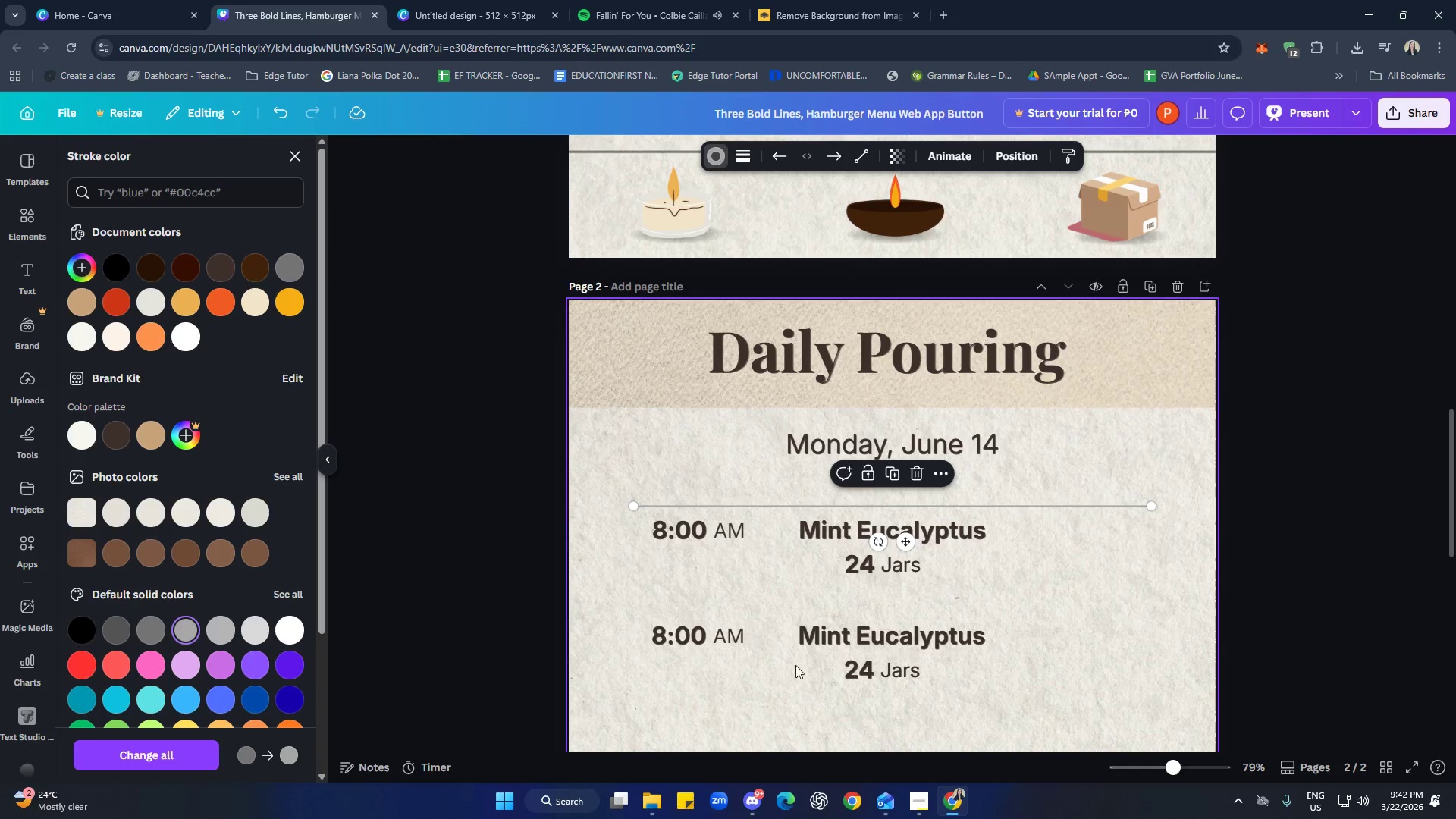 
left_click([1078, 623])
 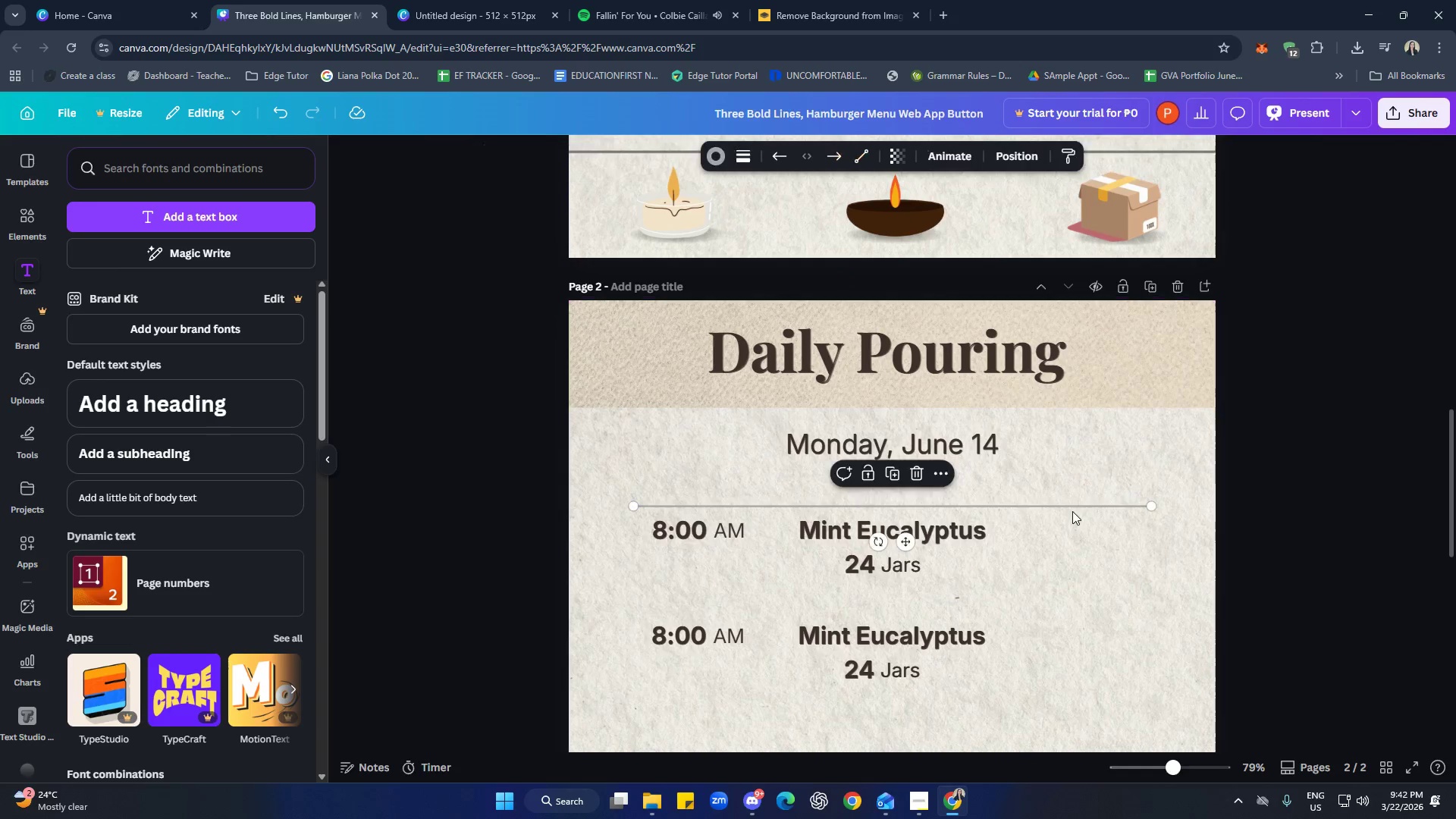 
key(Control+C)
 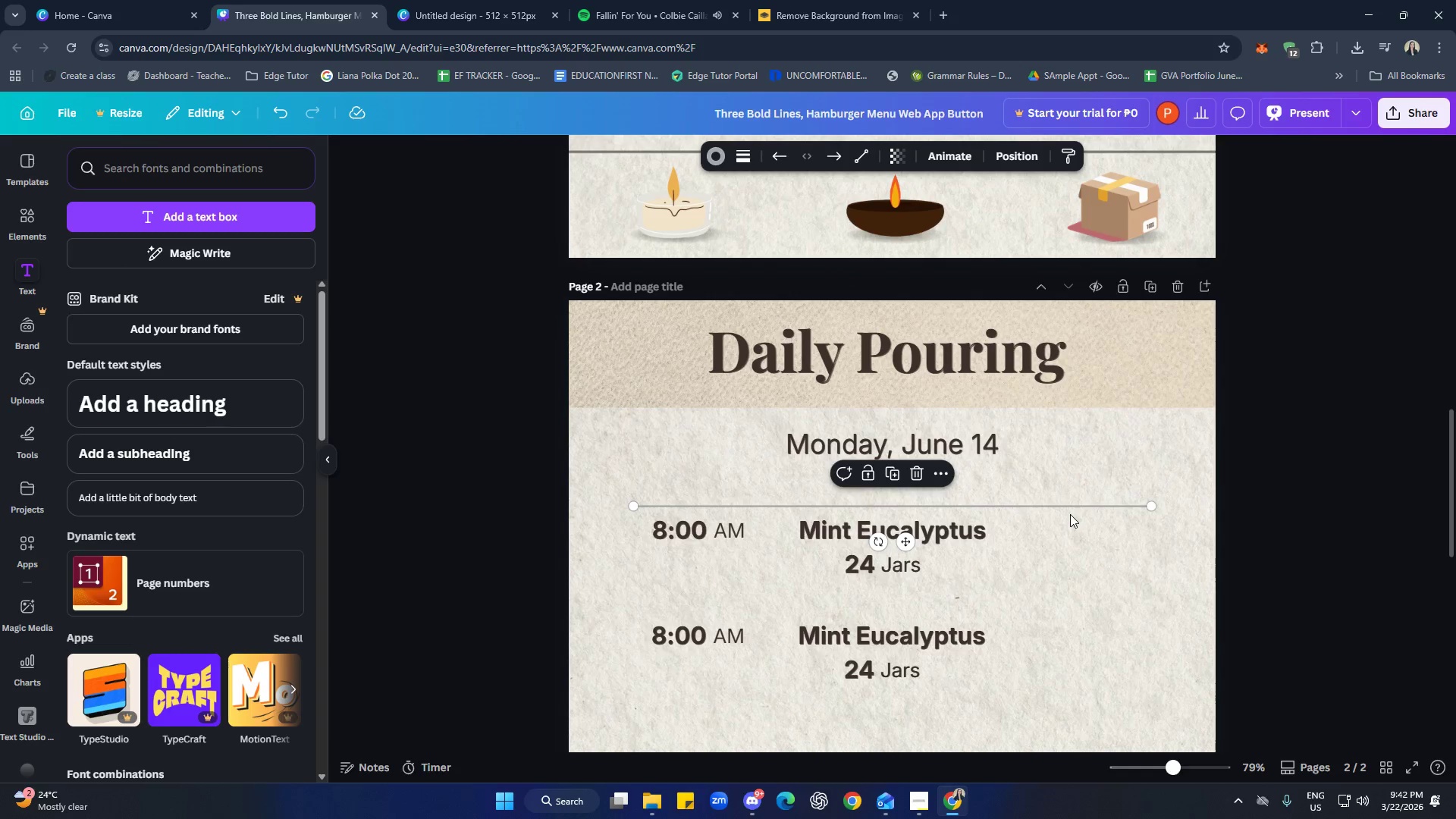 
left_click([1064, 503])
 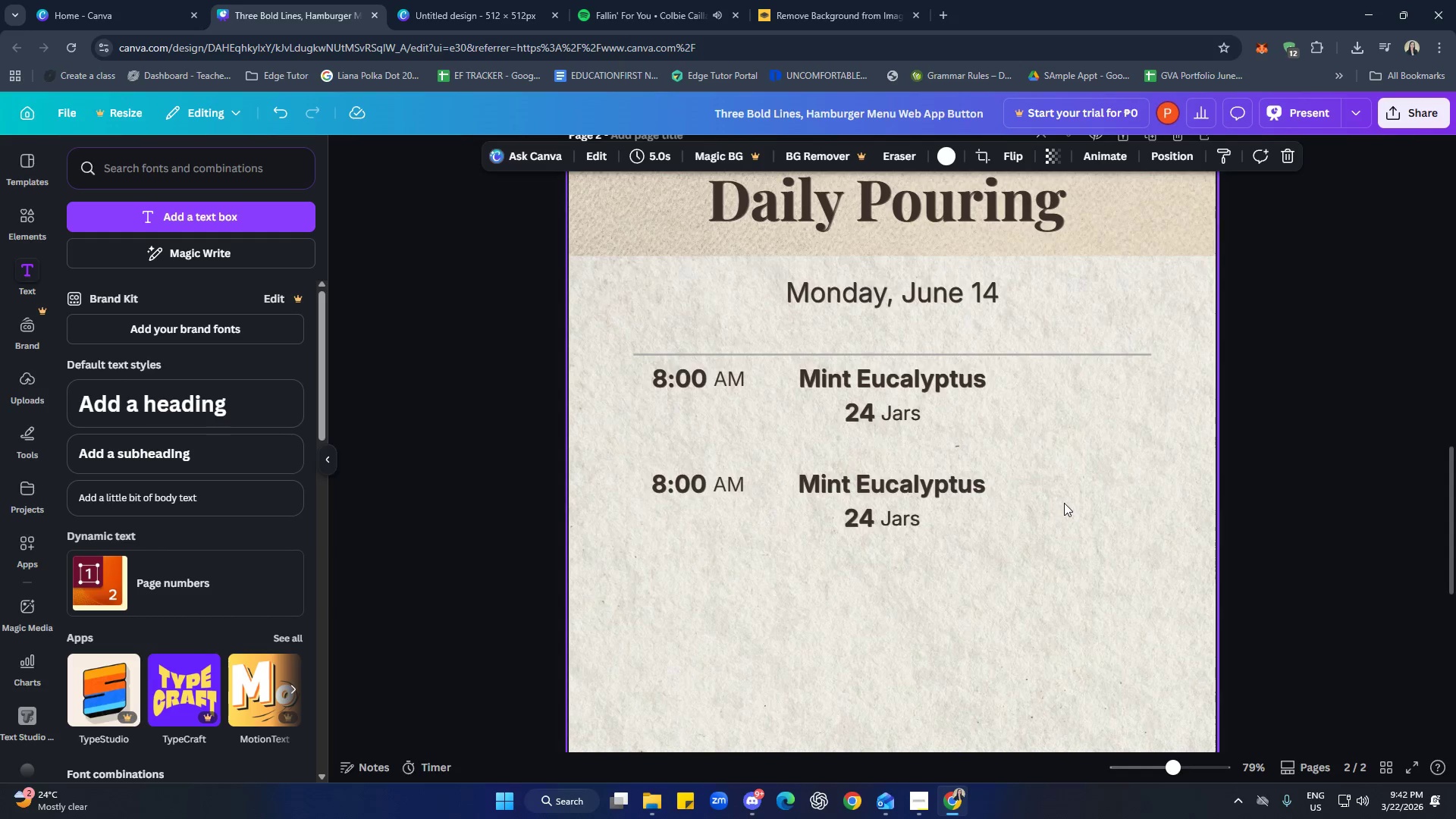 
scroll: coordinate [1068, 515], scroll_direction: down, amount: 2.0
 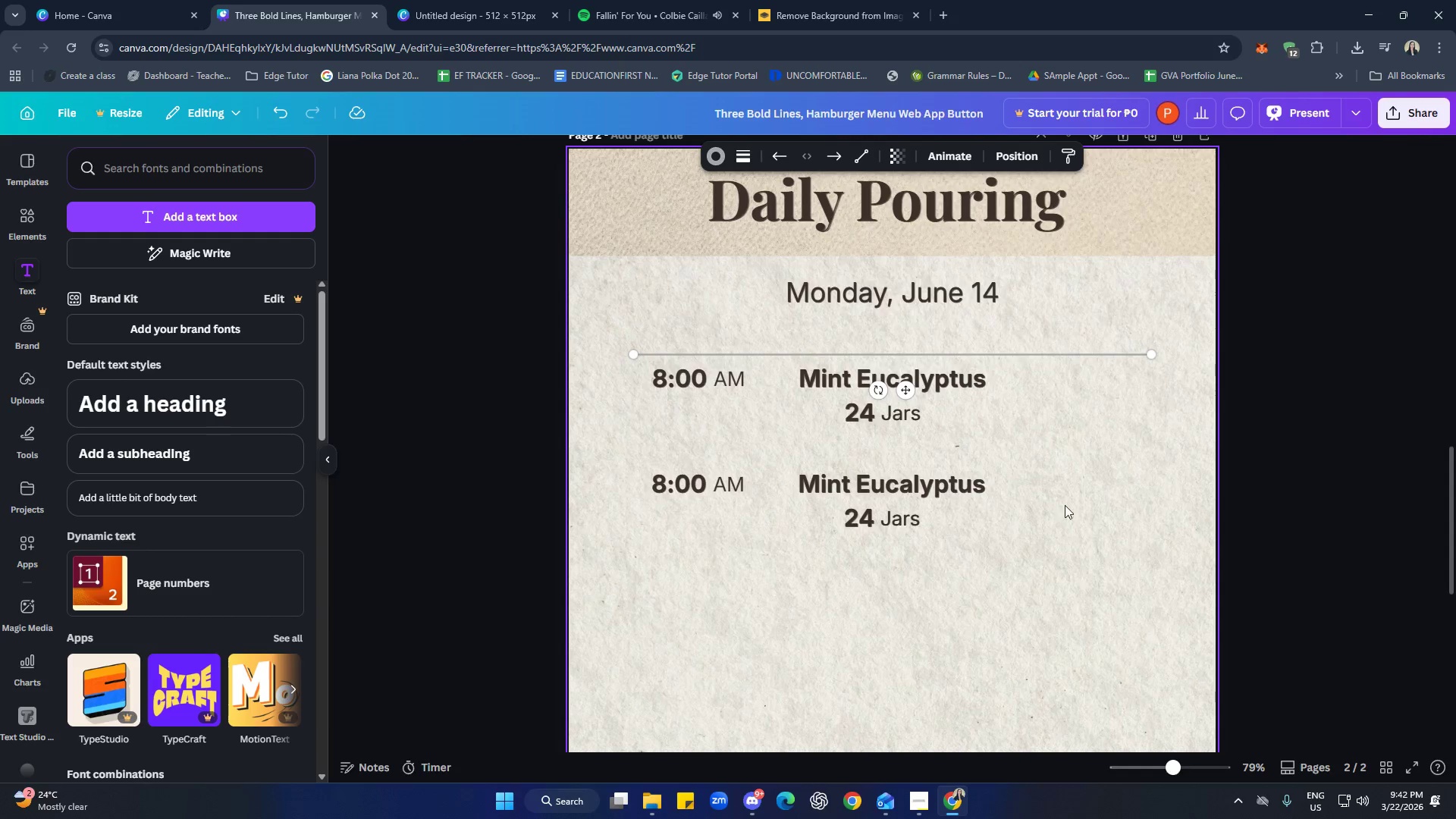 
key(Control+V)
 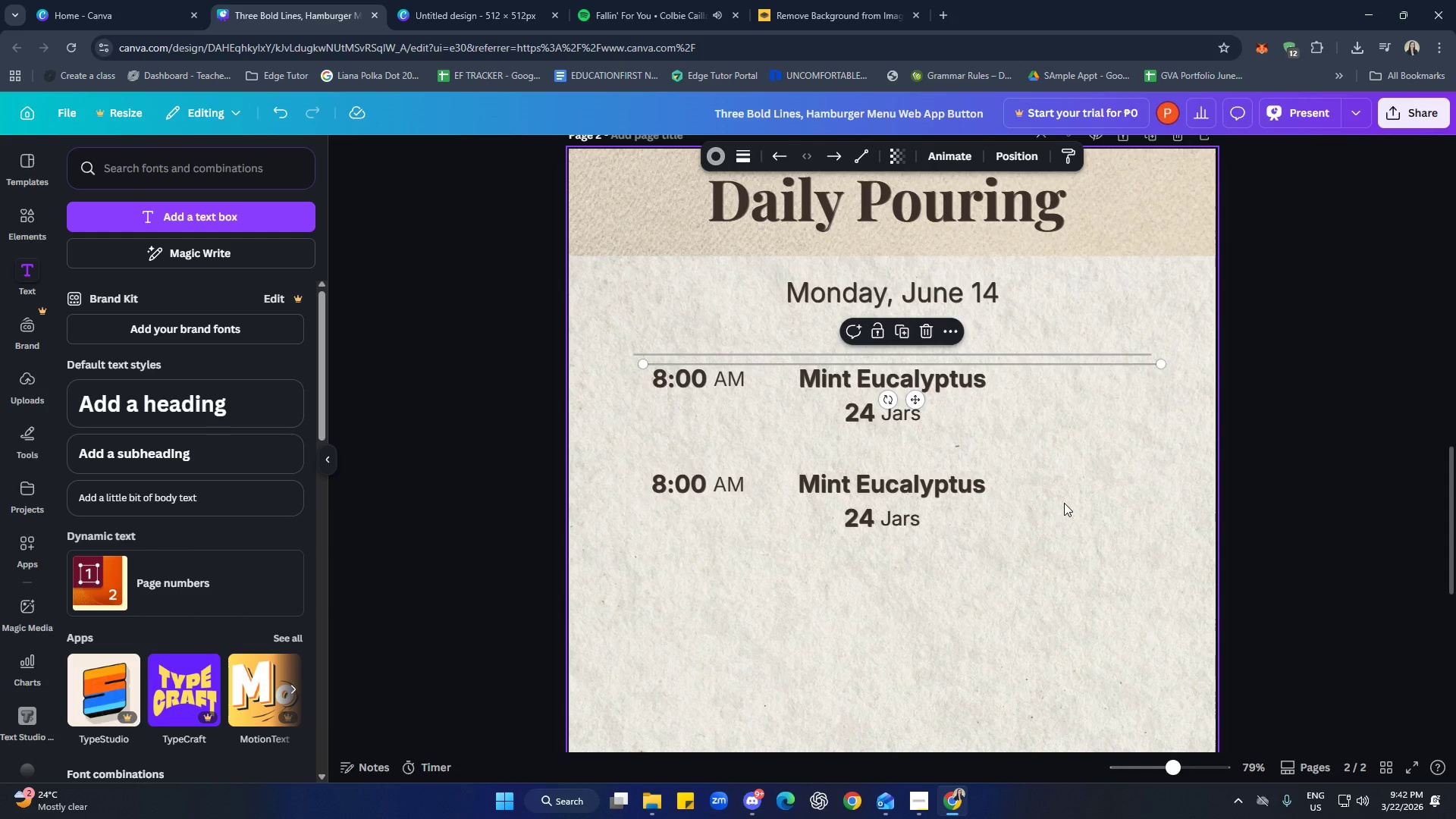 
key(ArrowLeft)
 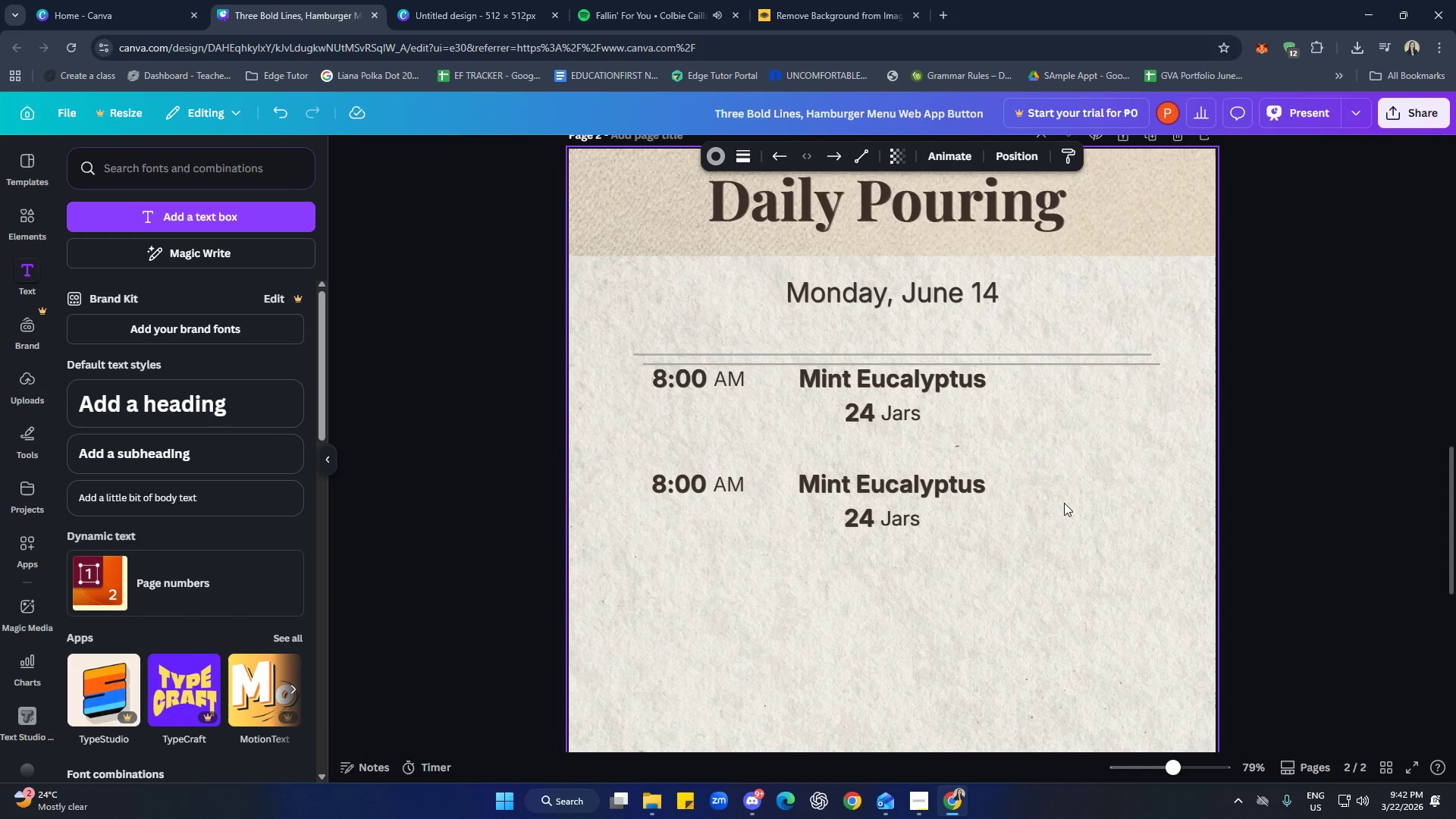 
key(ArrowLeft)
 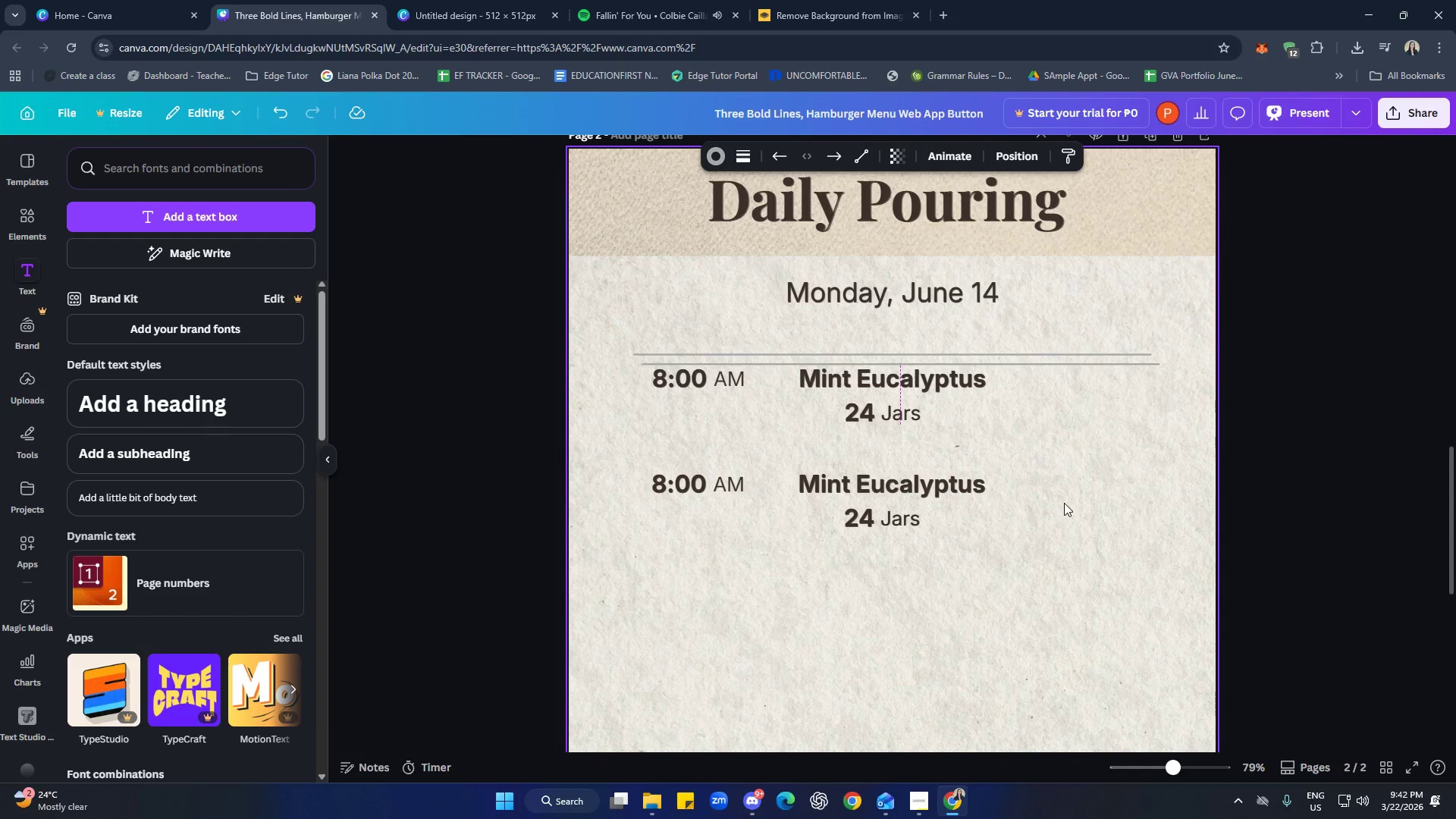 
key(ArrowLeft)
 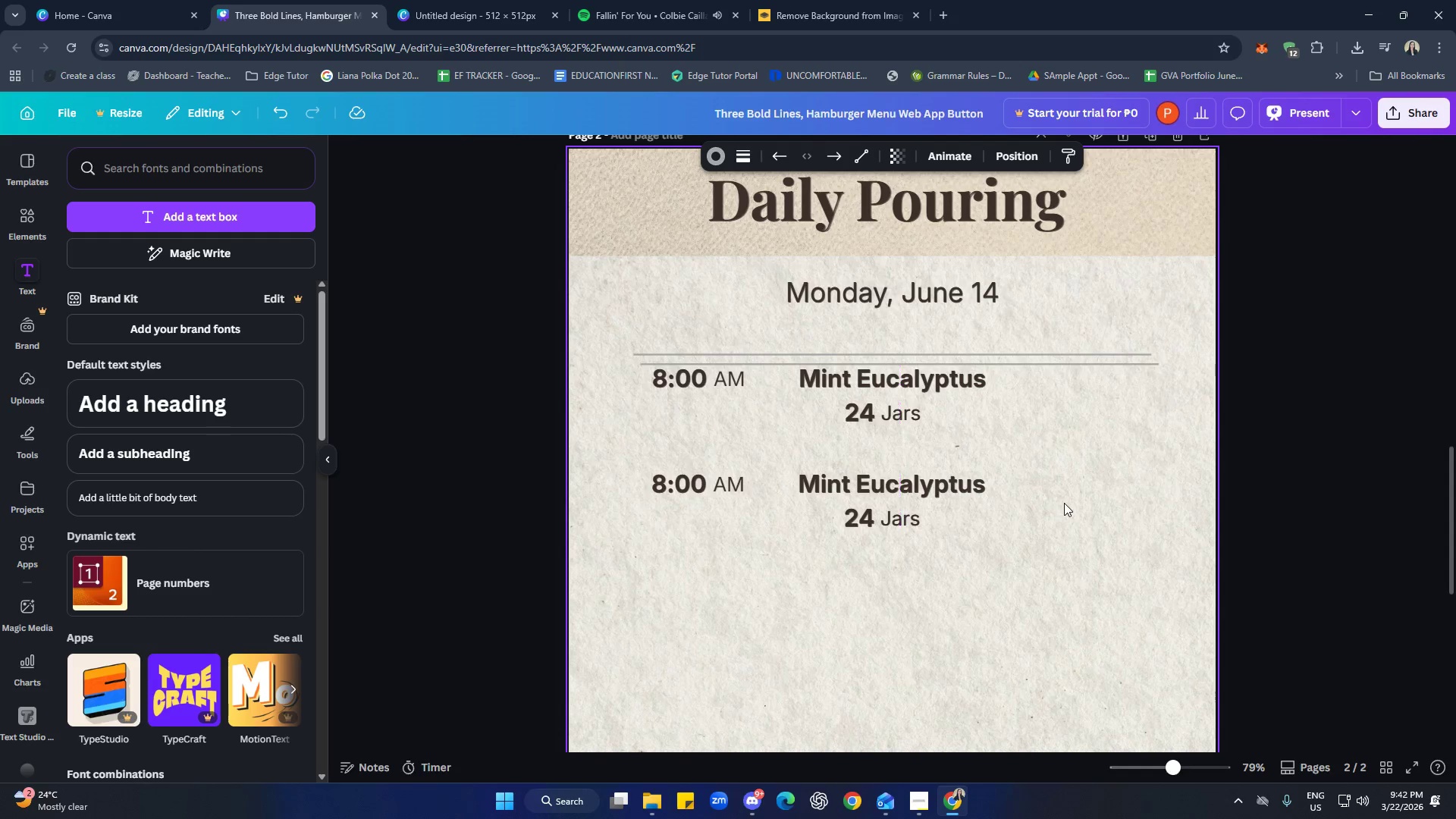 
key(ArrowLeft)
 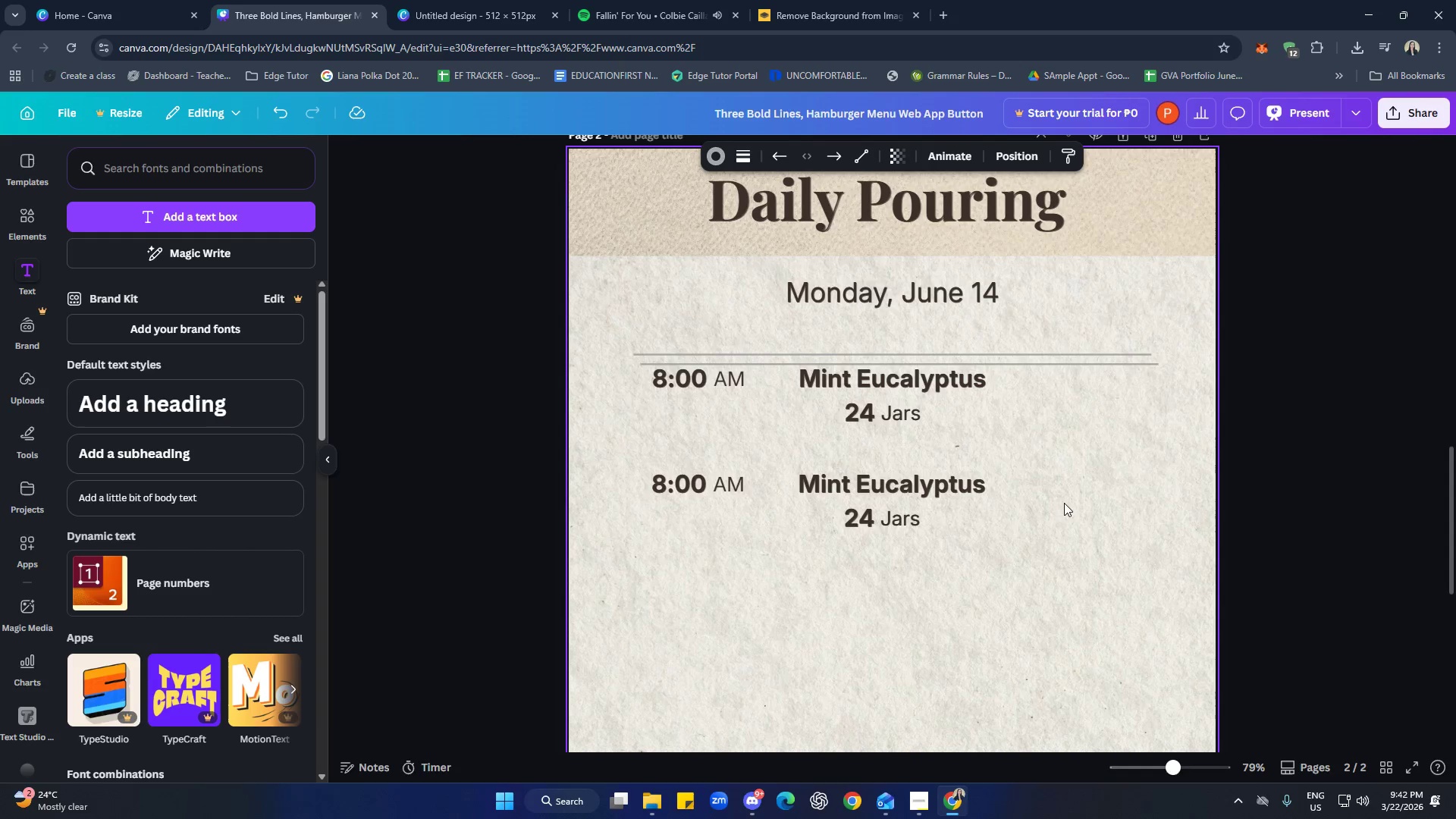 
key(ArrowLeft)
 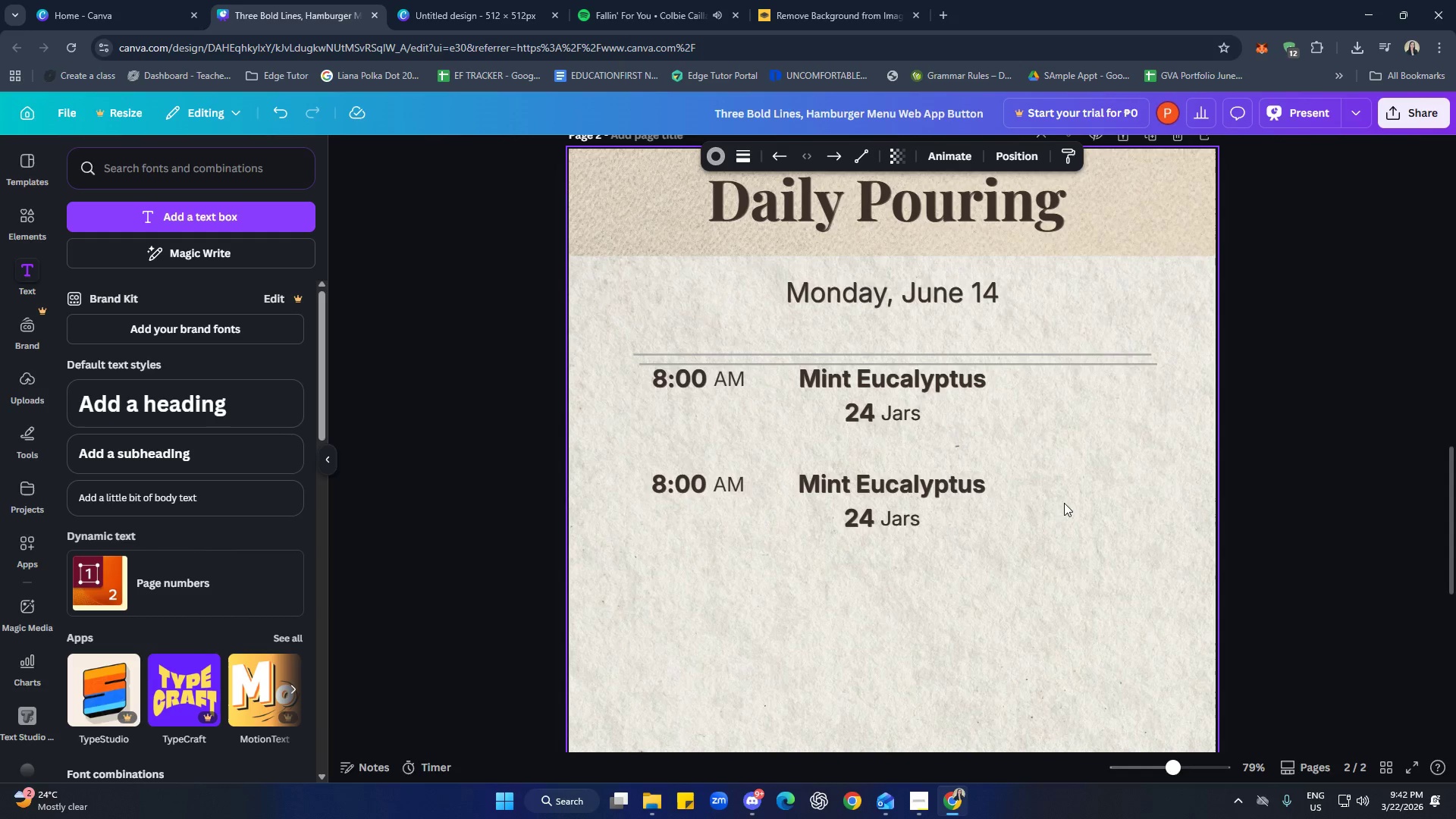 
hold_key(key=ArrowLeft, duration=0.77)
 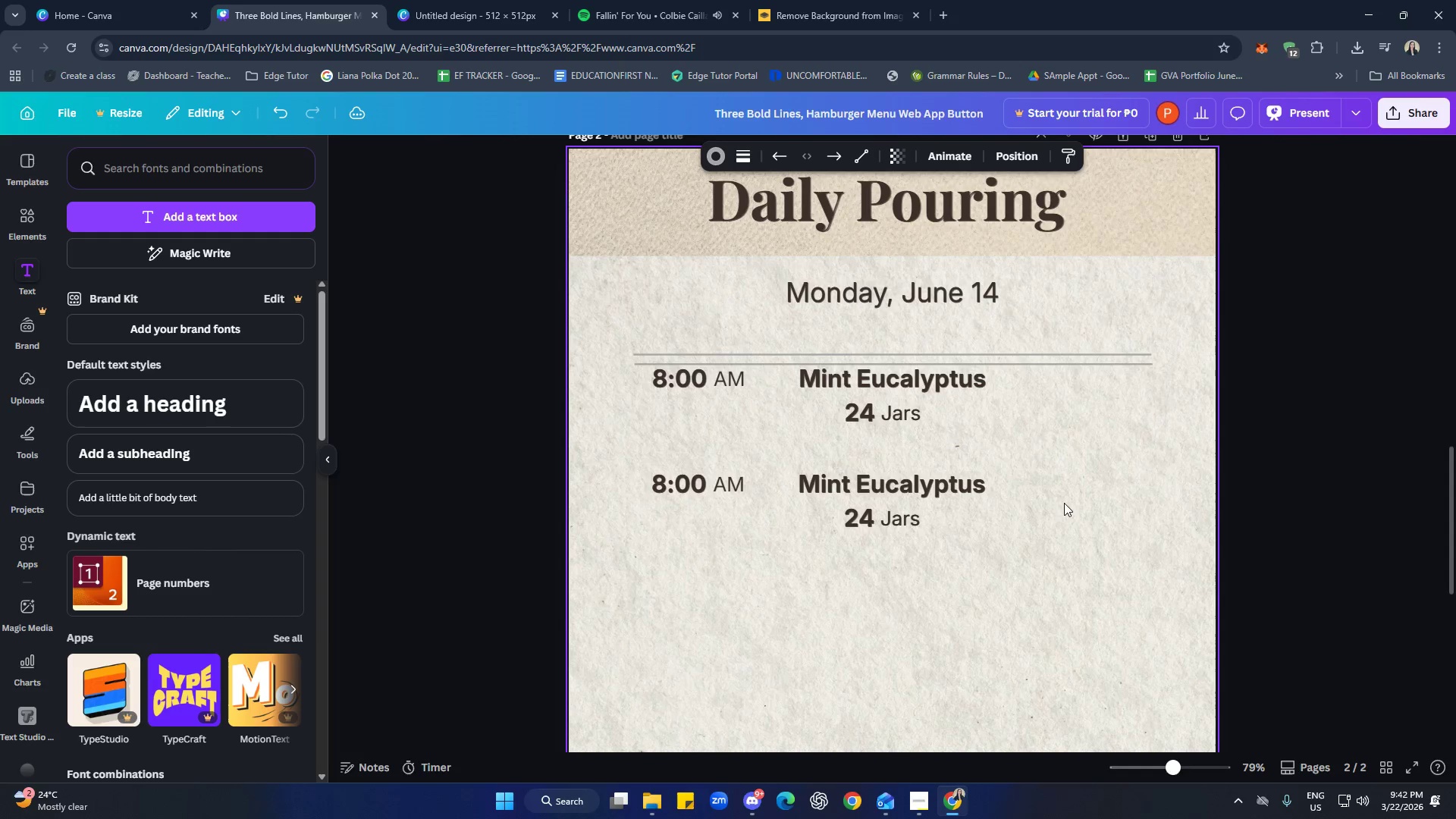 
key(ArrowLeft)
 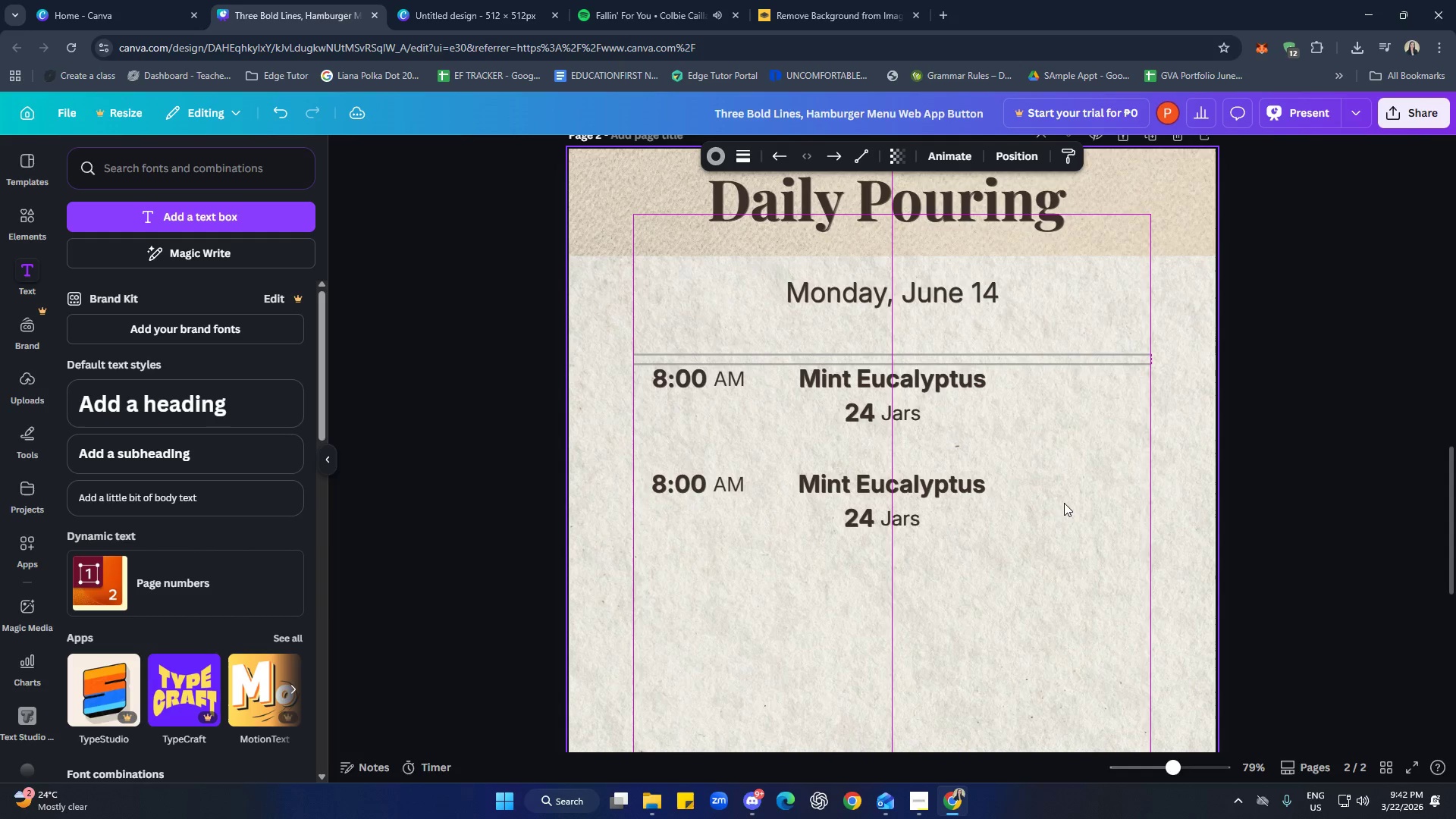 
key(ArrowLeft)
 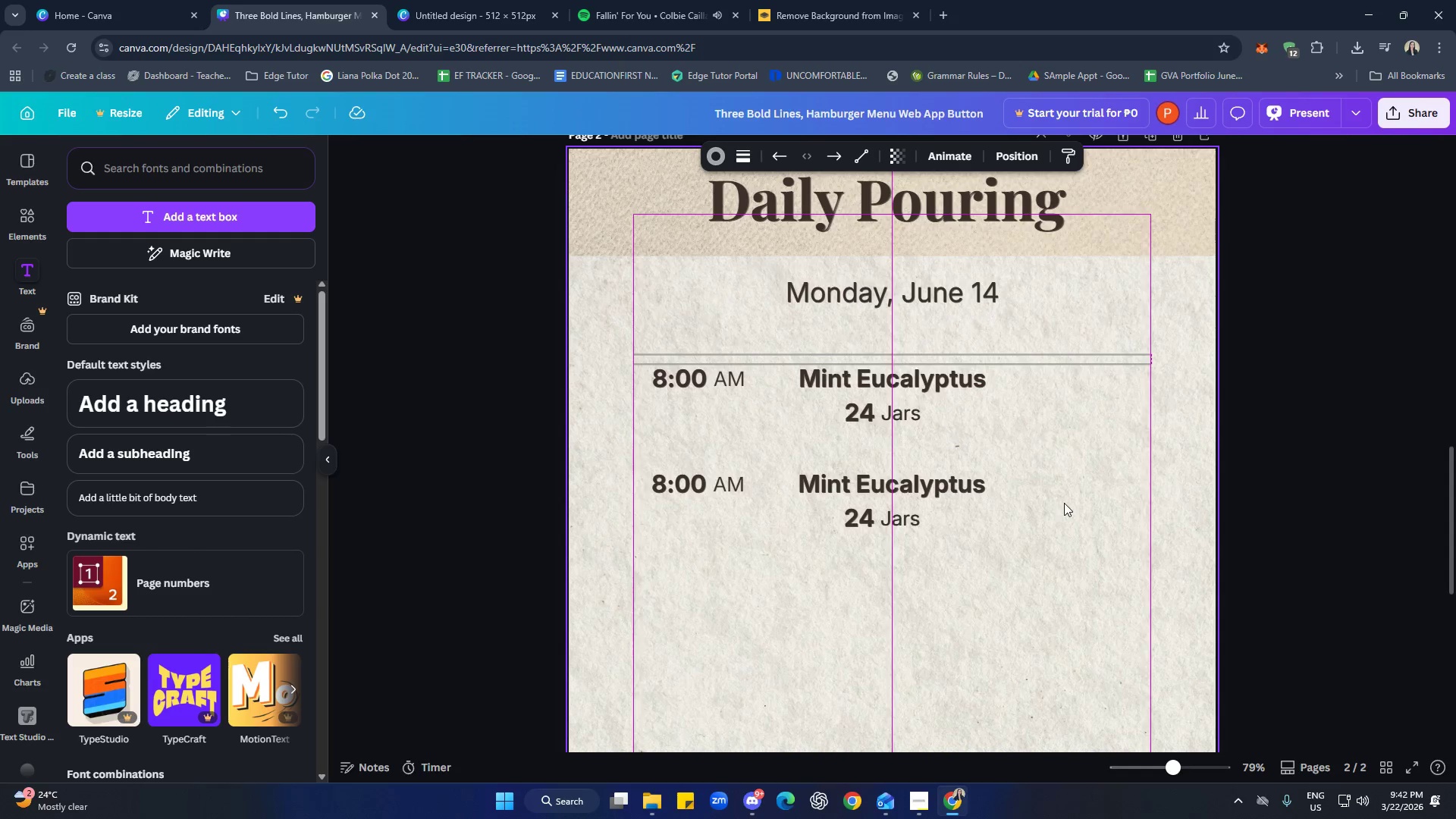 
hold_key(key=ArrowDown, duration=1.5)
 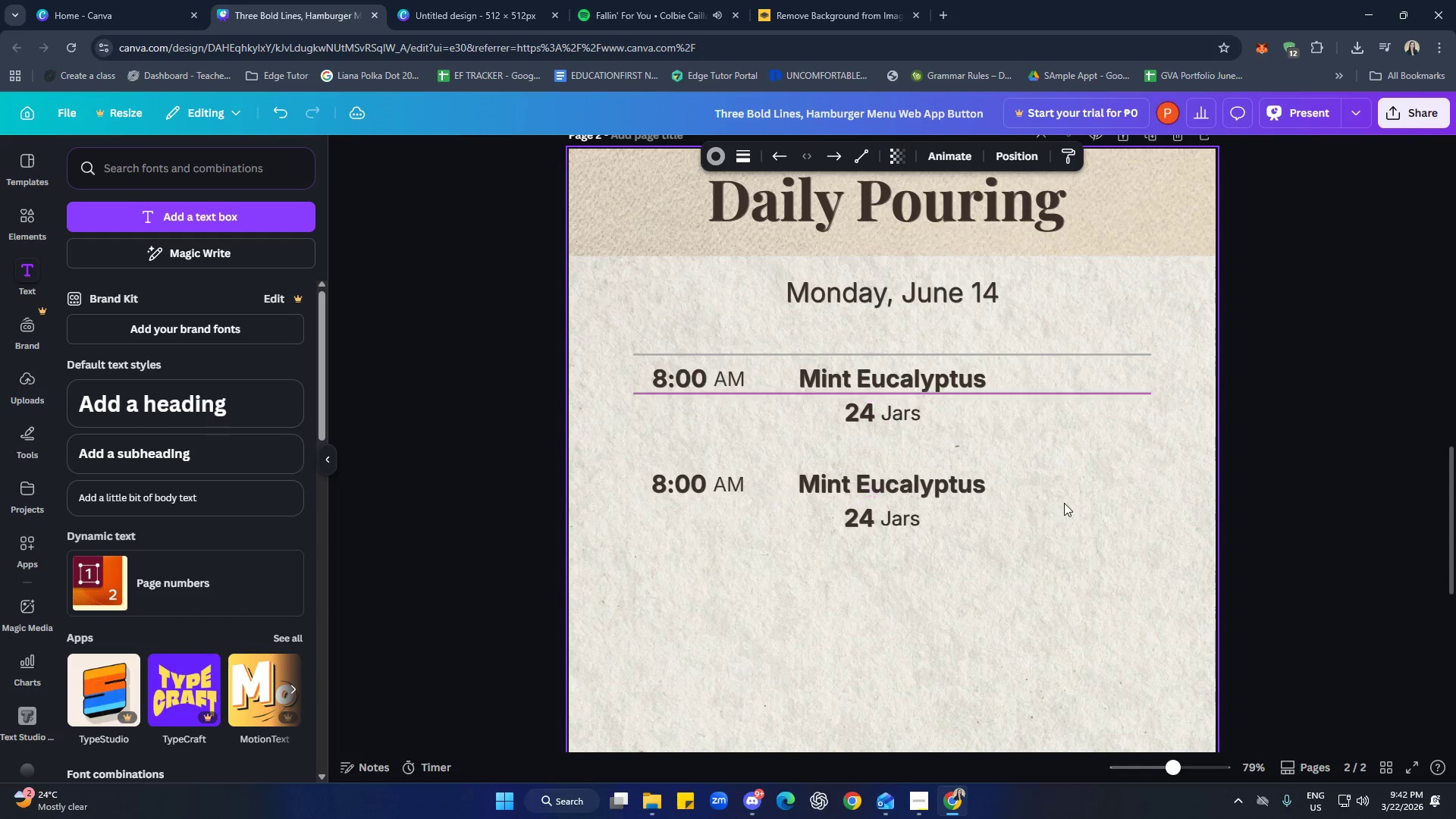 
hold_key(key=ArrowDown, duration=1.51)
 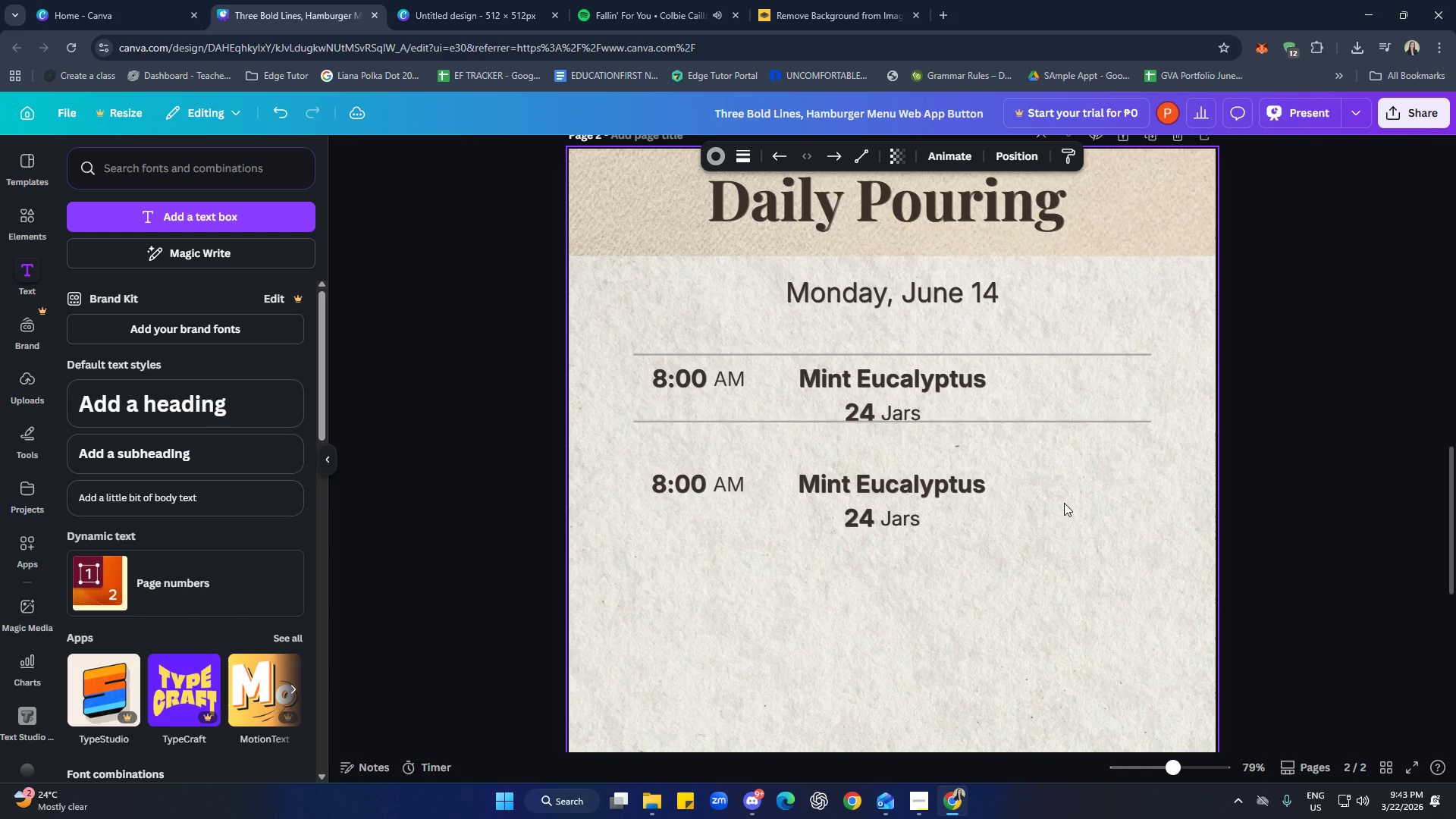 
hold_key(key=ArrowDown, duration=1.5)
 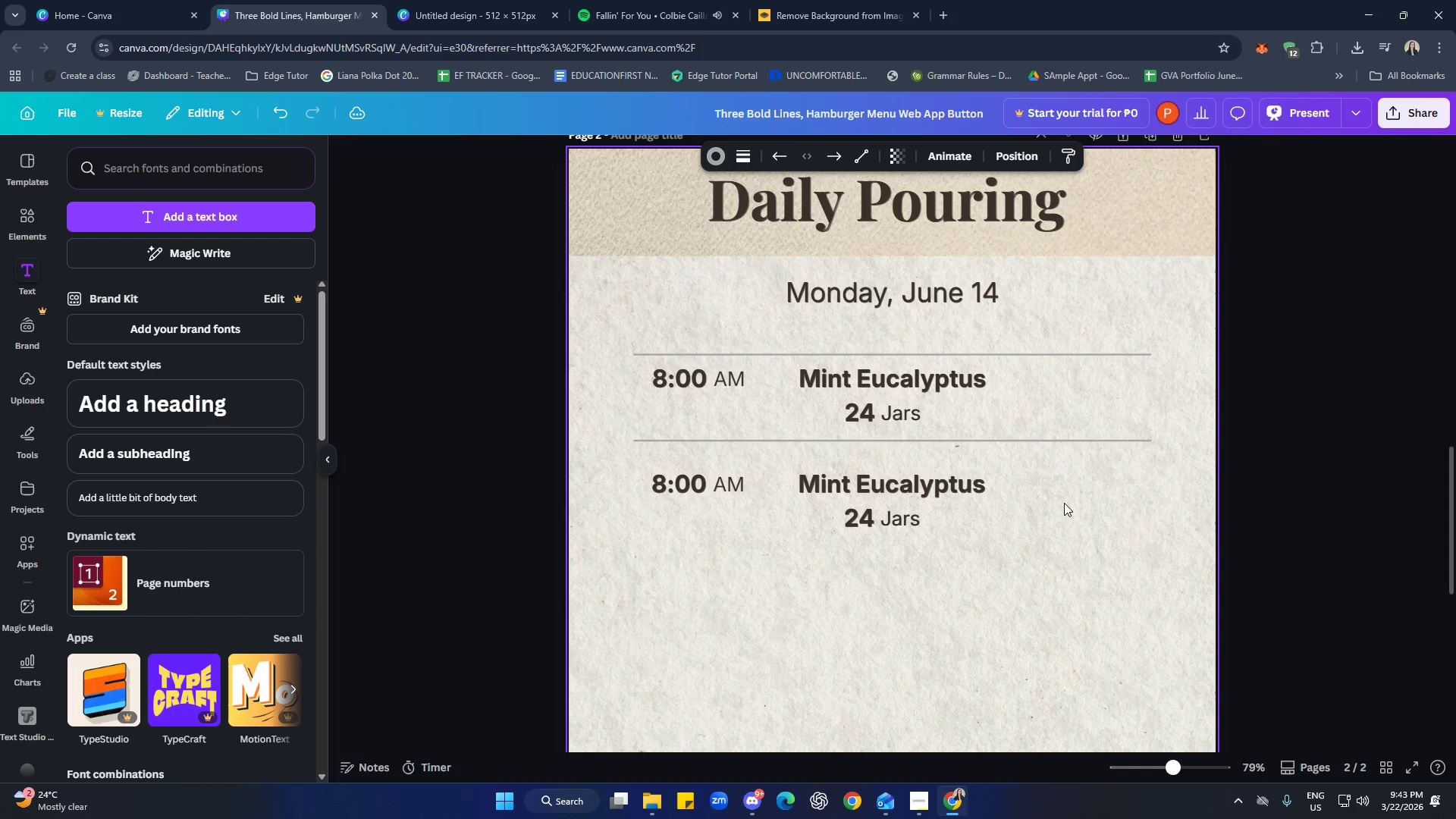 
key(ArrowDown)
 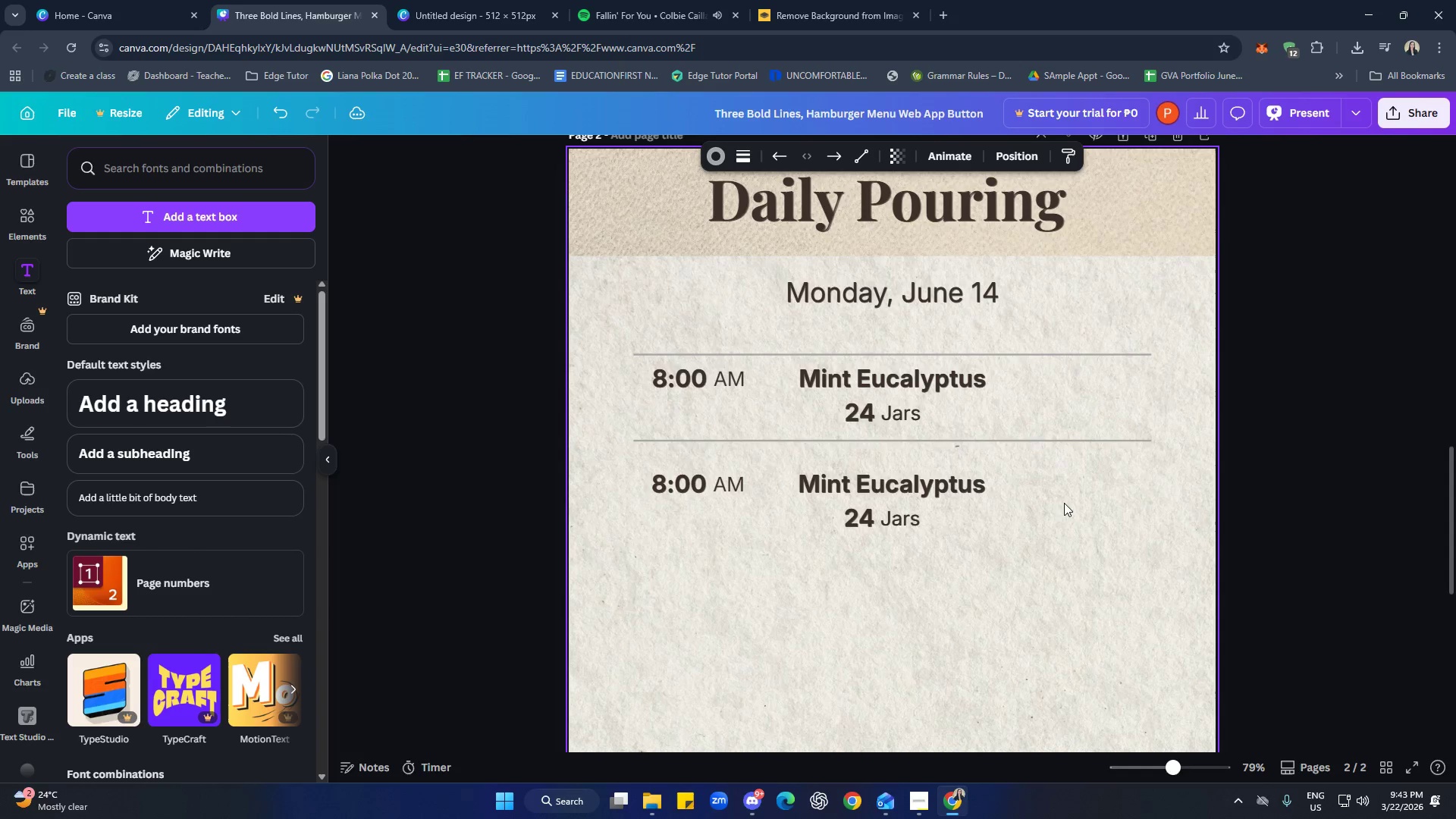 
key(ArrowDown)
 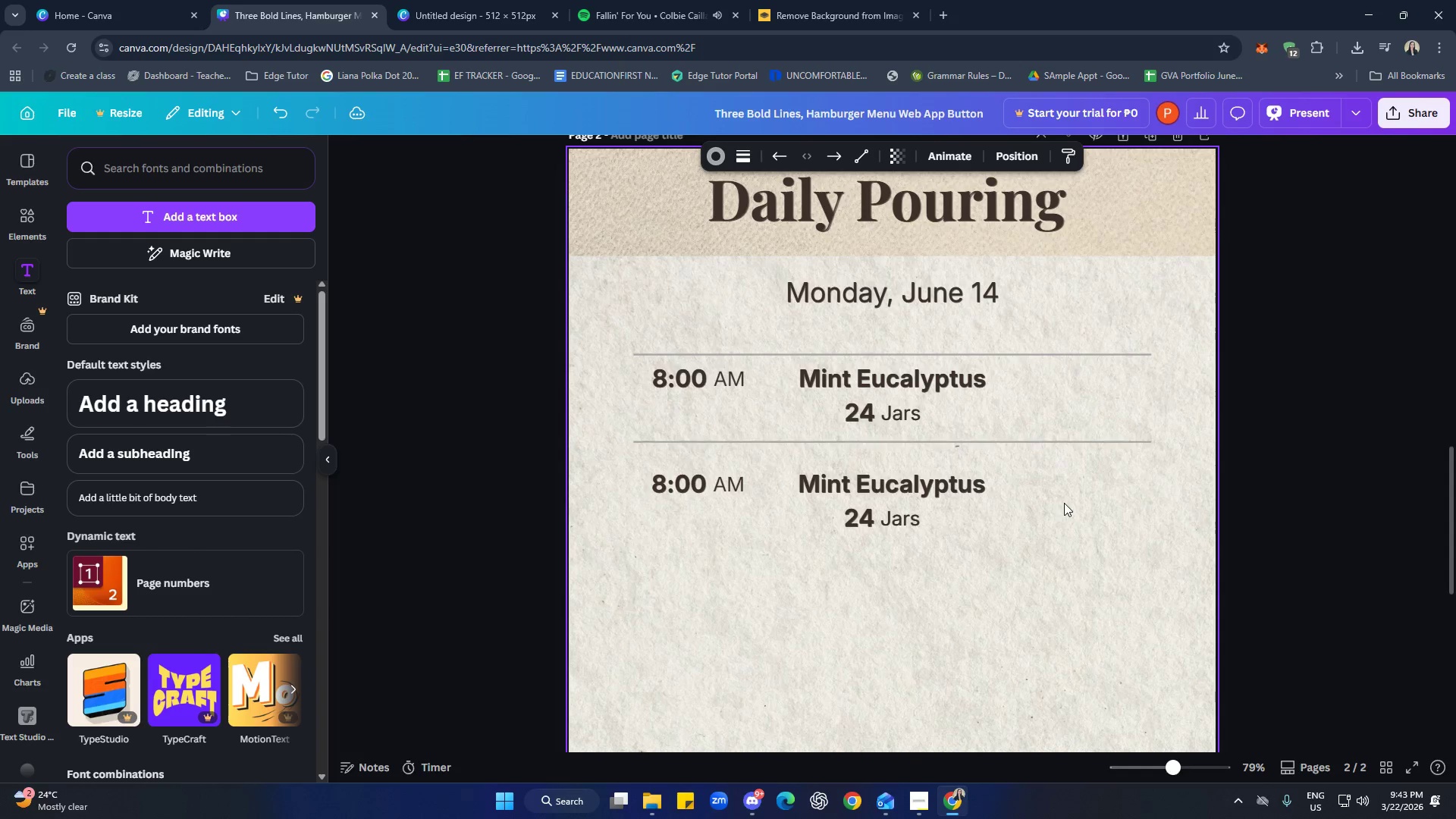 
key(ArrowDown)
 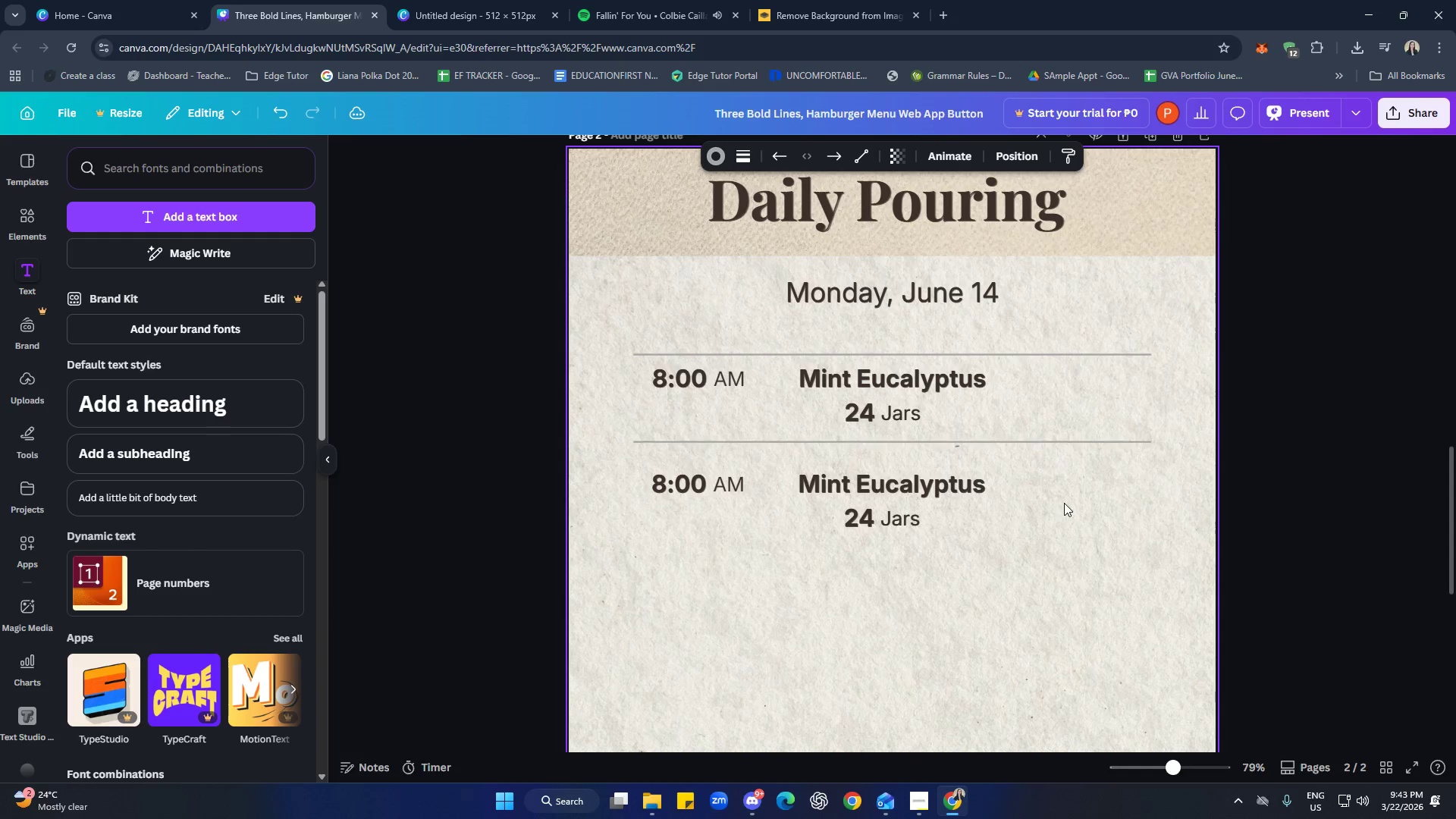 
key(ArrowDown)
 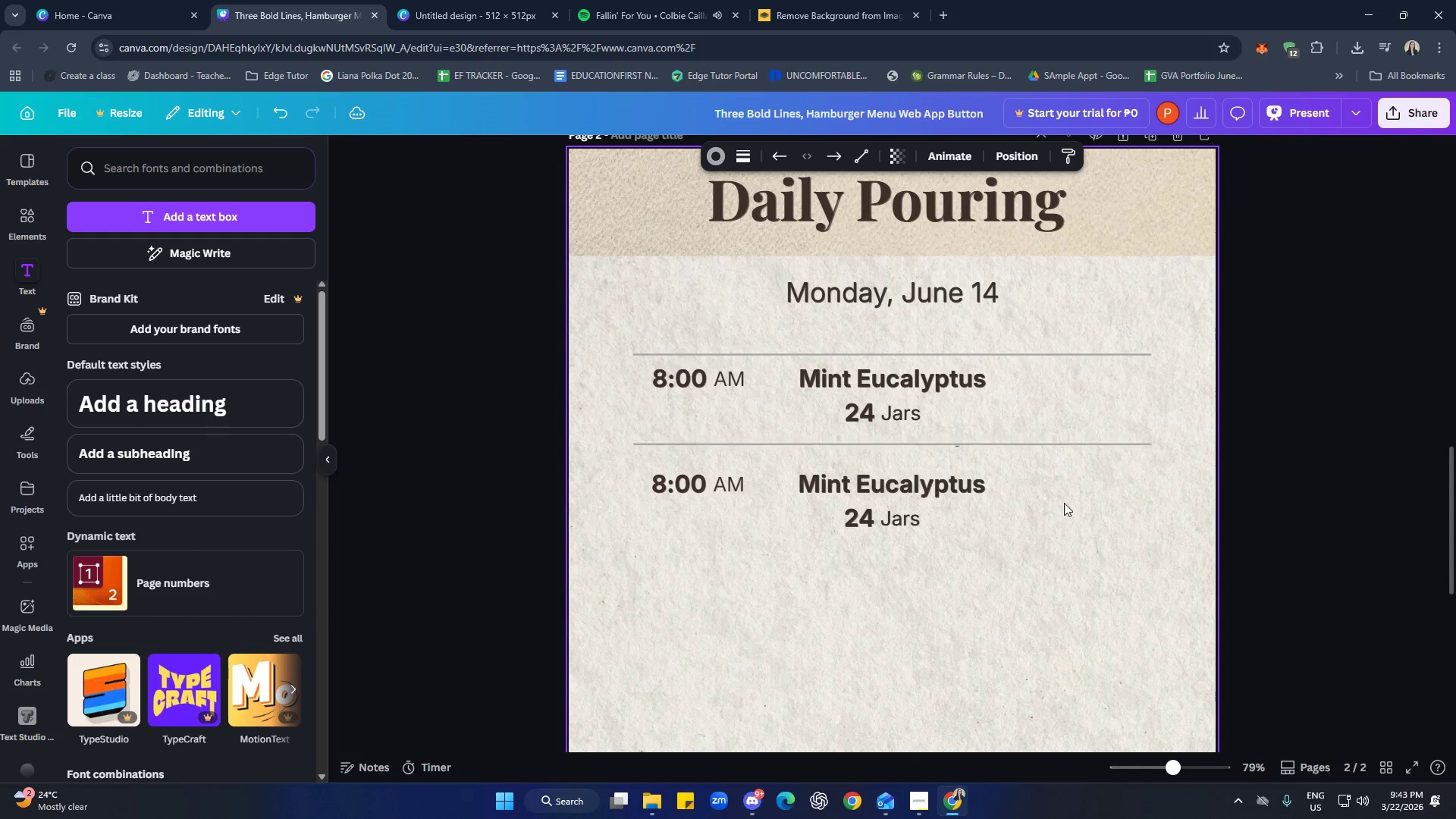 
key(ArrowDown)
 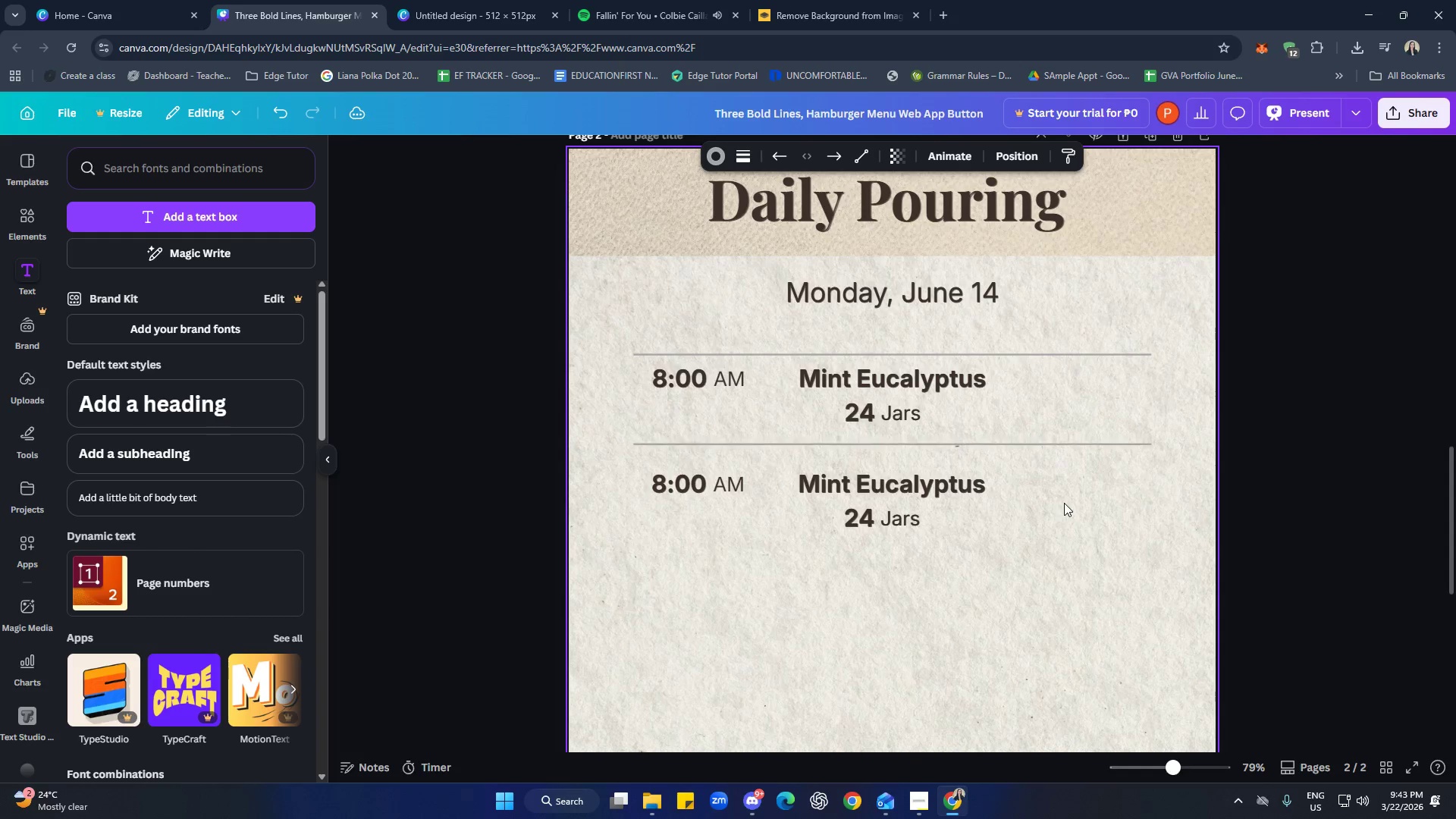 
key(ArrowDown)
 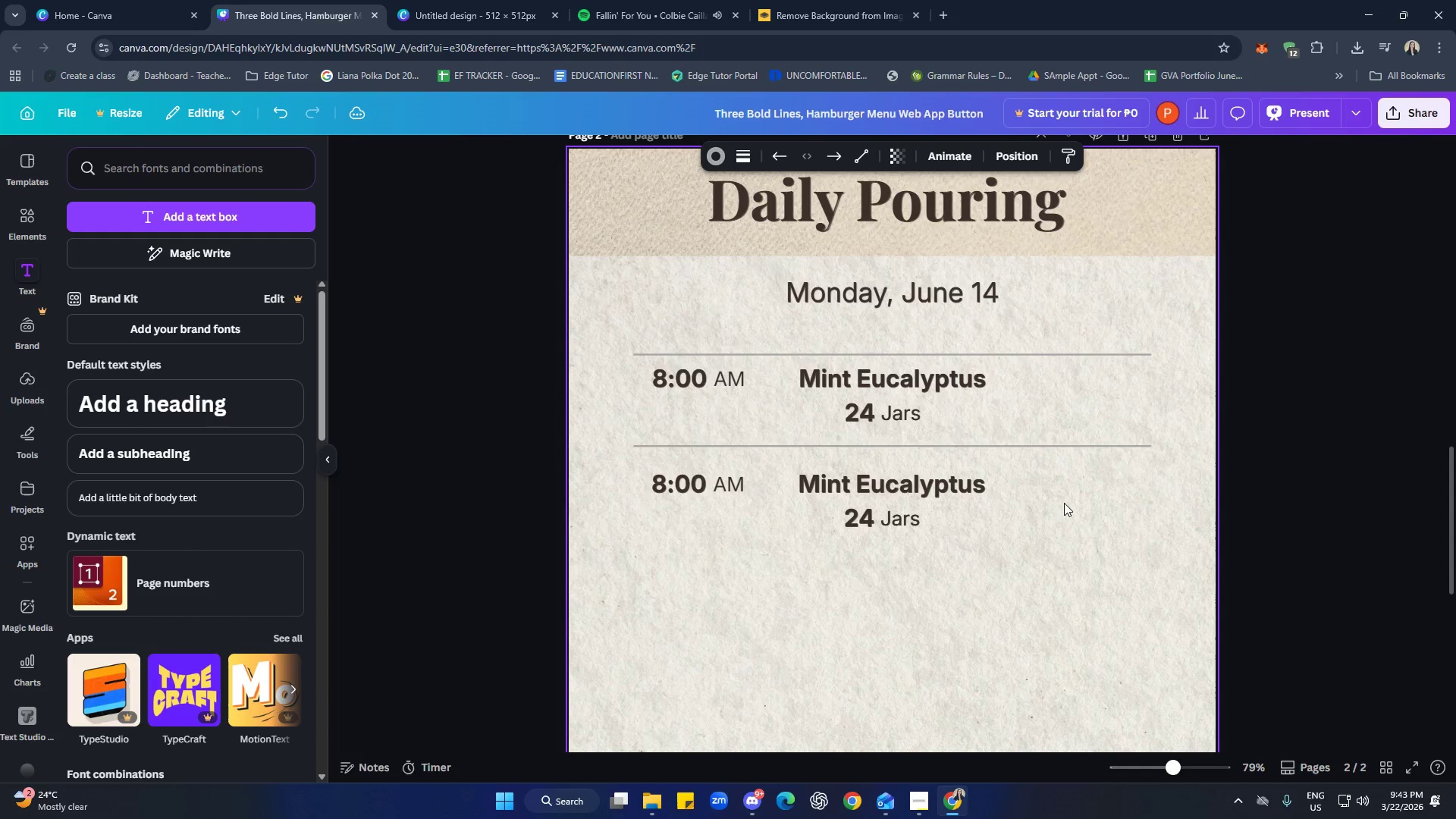 
key(ArrowDown)
 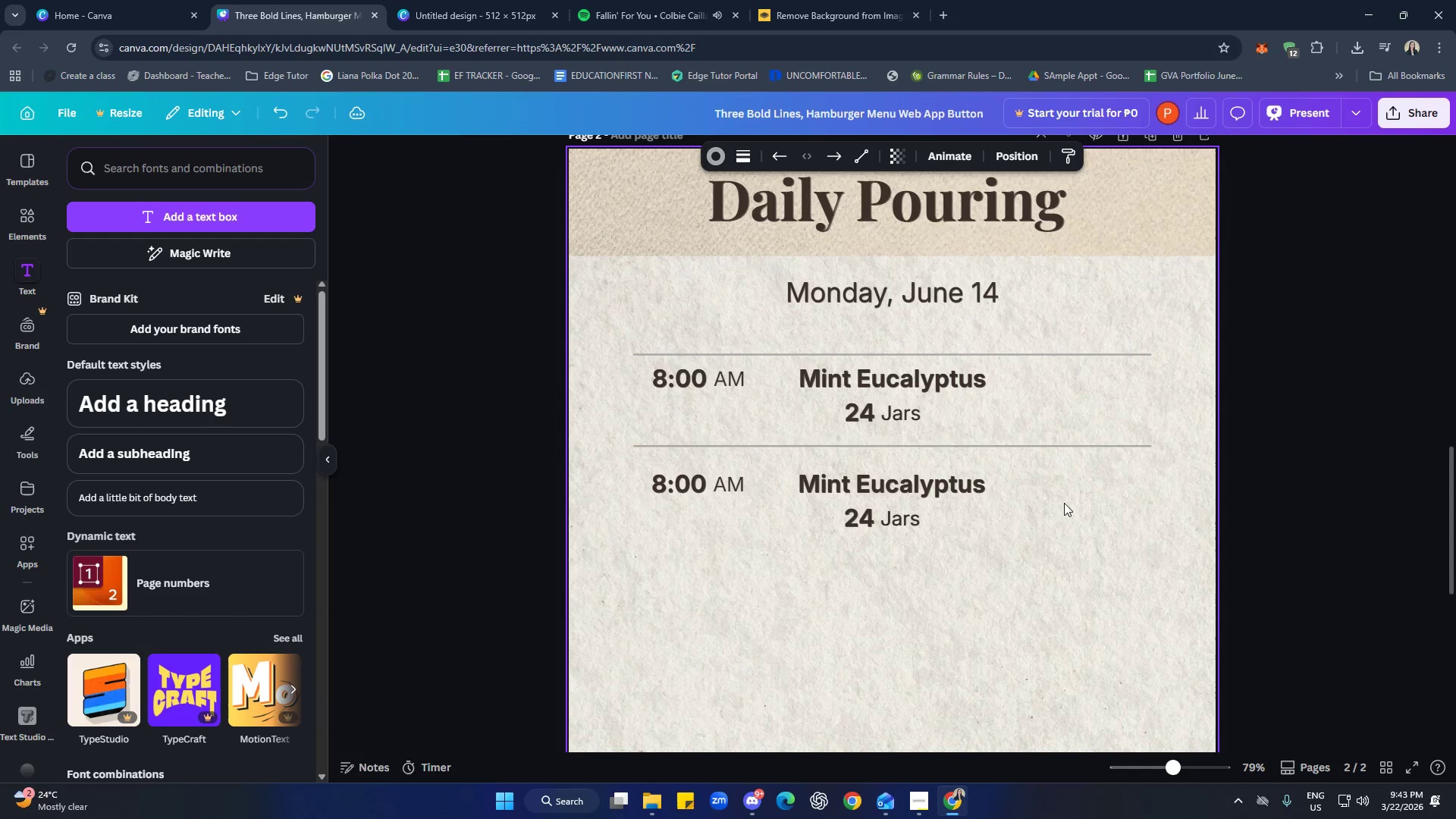 
key(ArrowDown)
 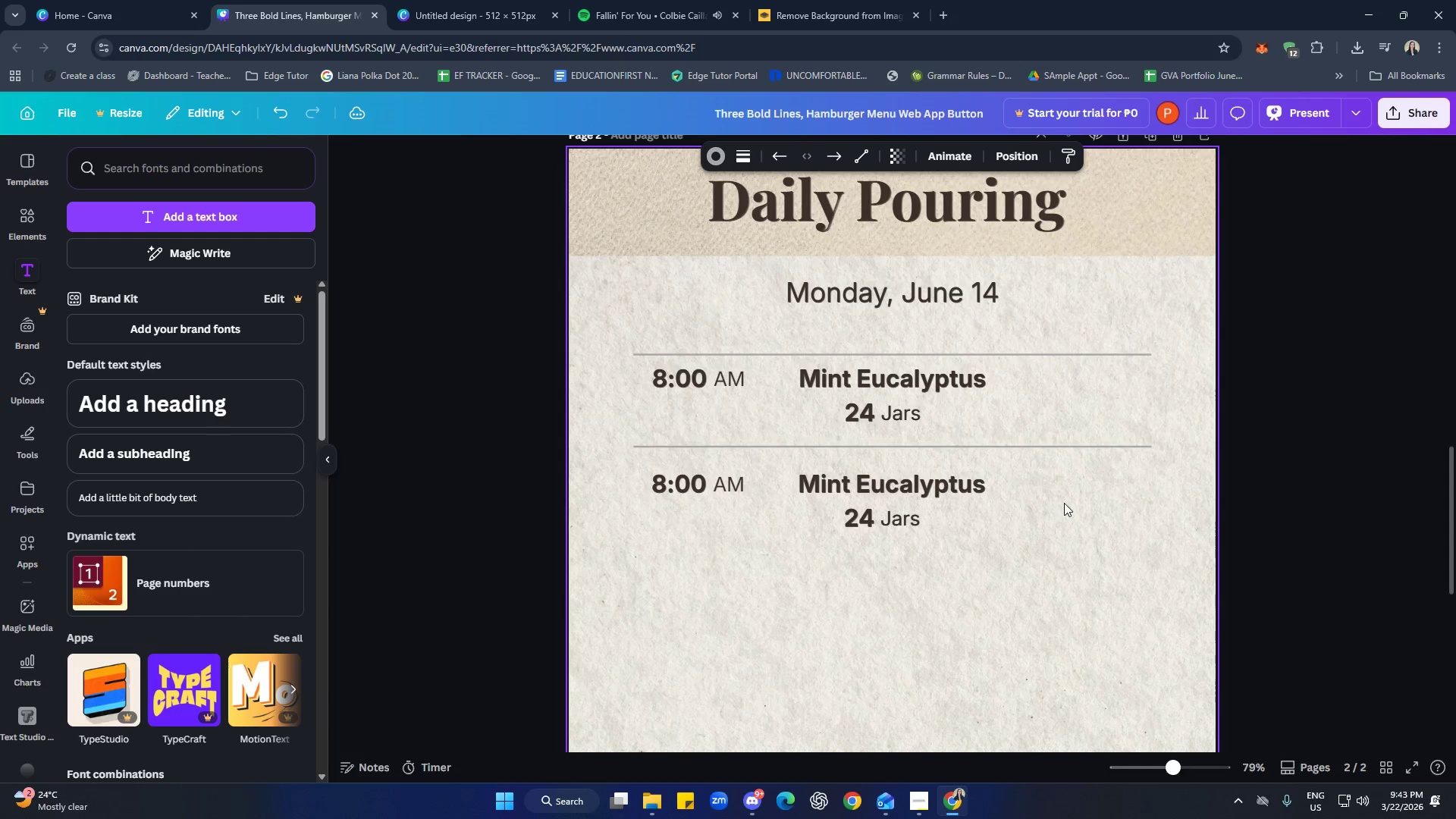 
hold_key(key=ArrowDown, duration=2.89)
 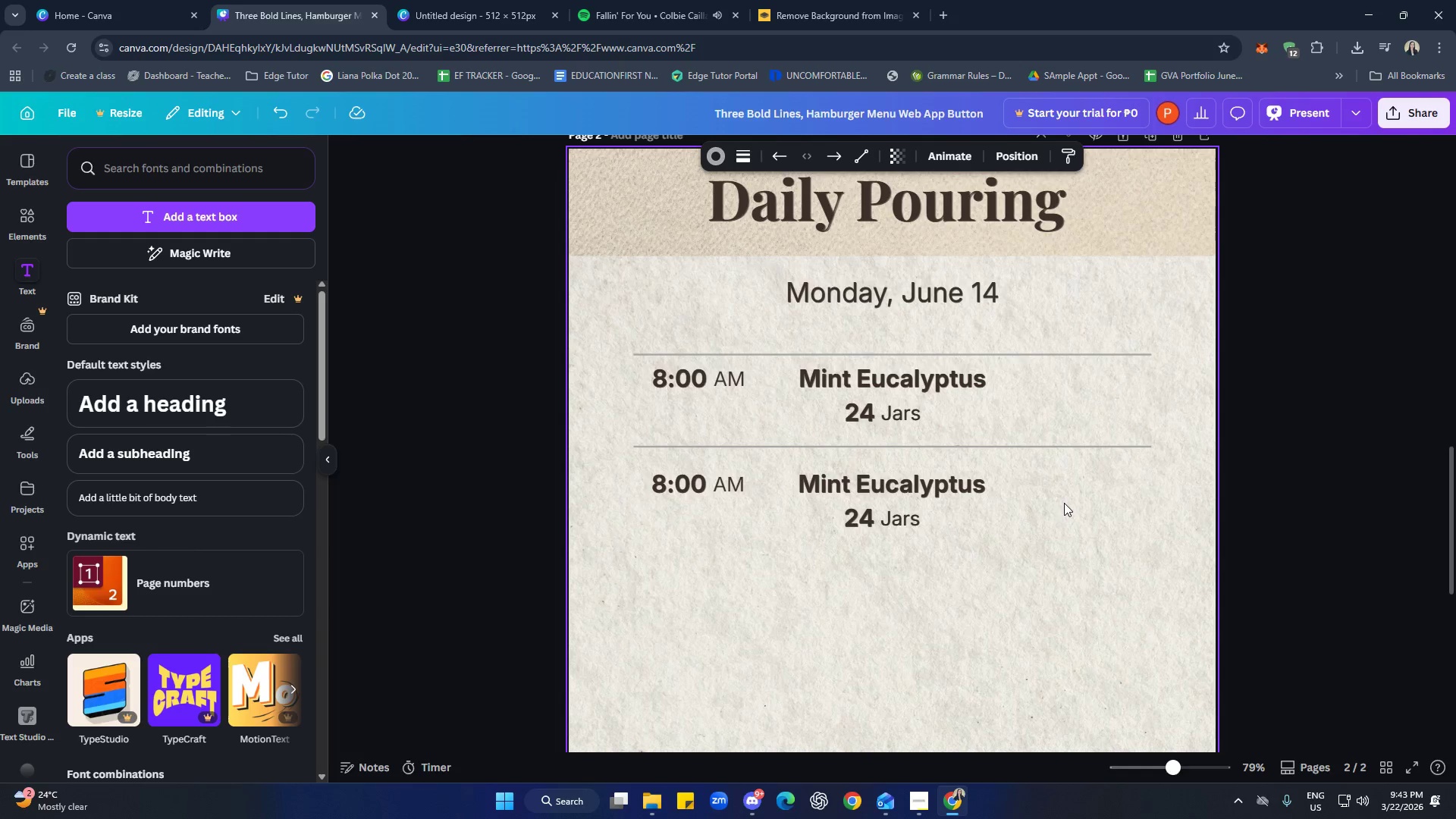 
key(ArrowUp)
 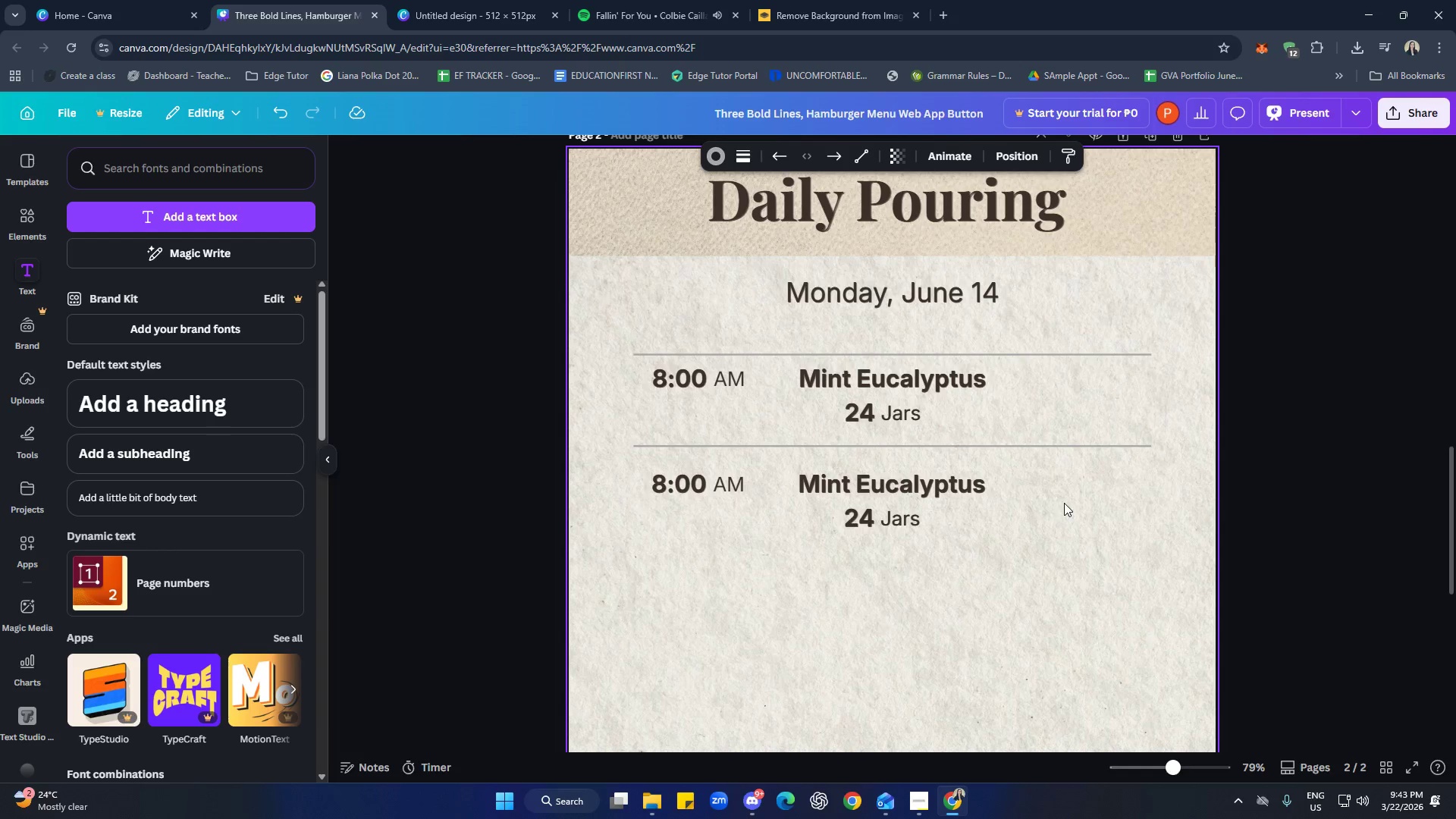 
key(ArrowUp)
 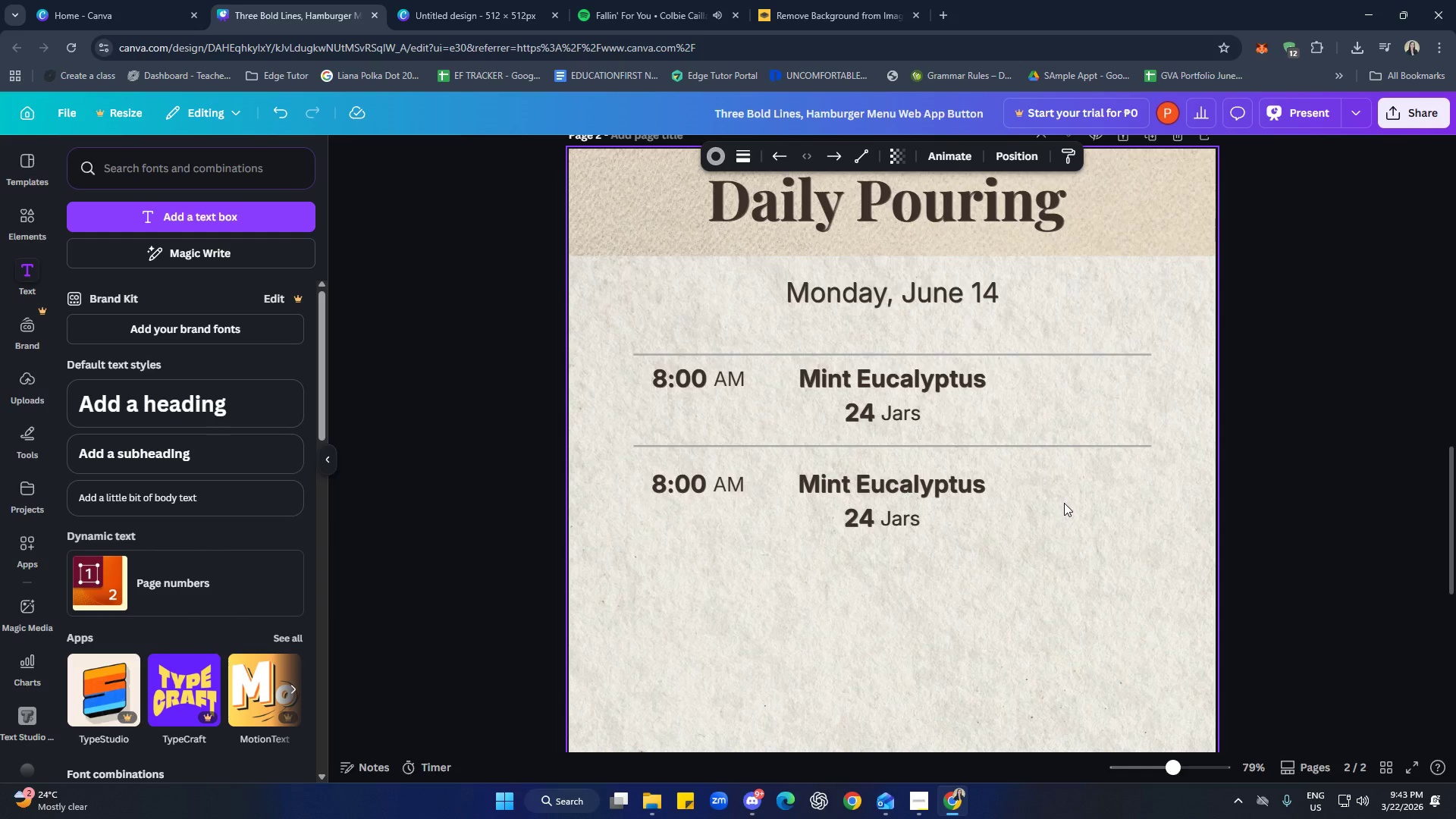 
key(ArrowUp)
 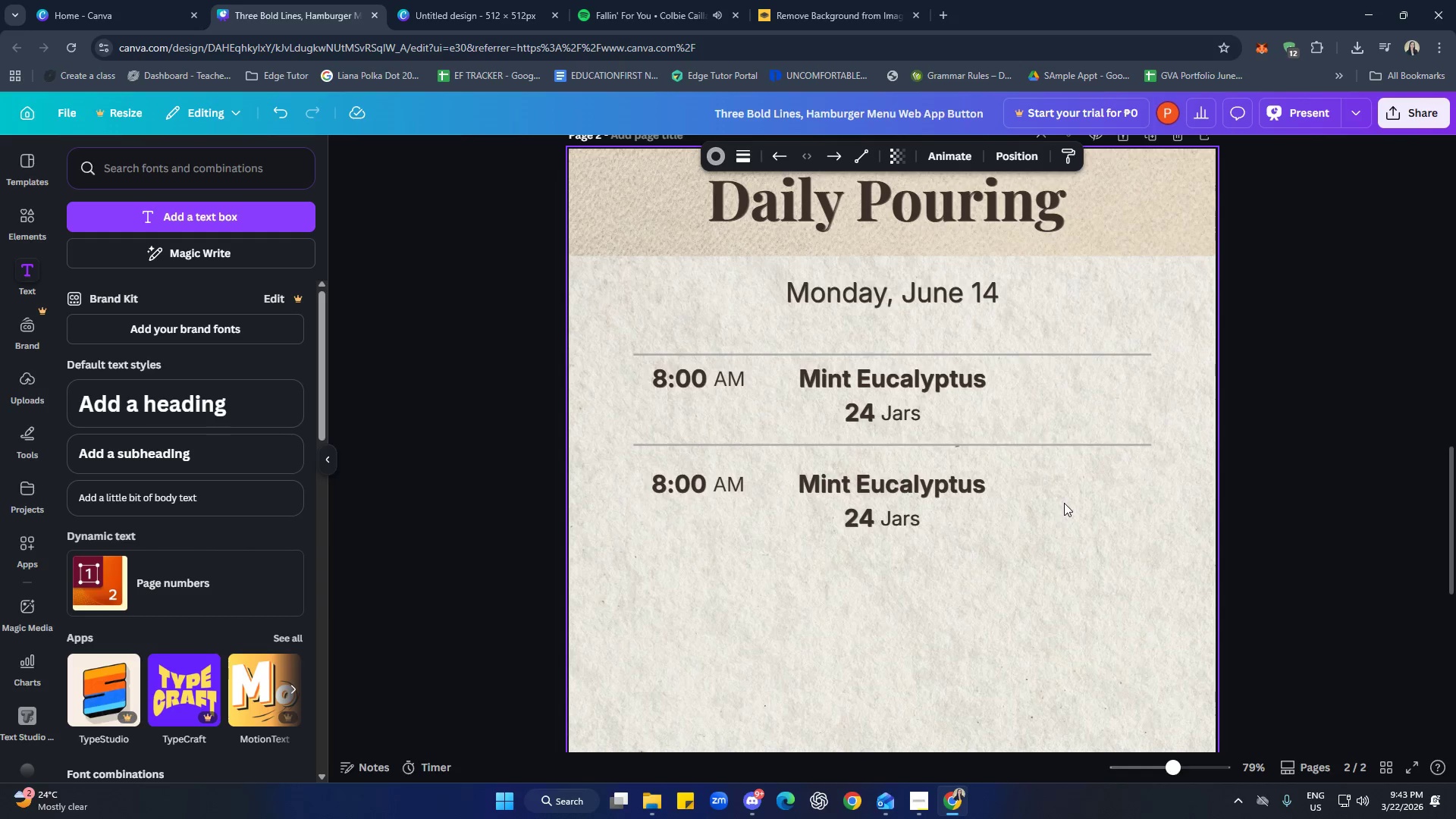 
key(ArrowUp)
 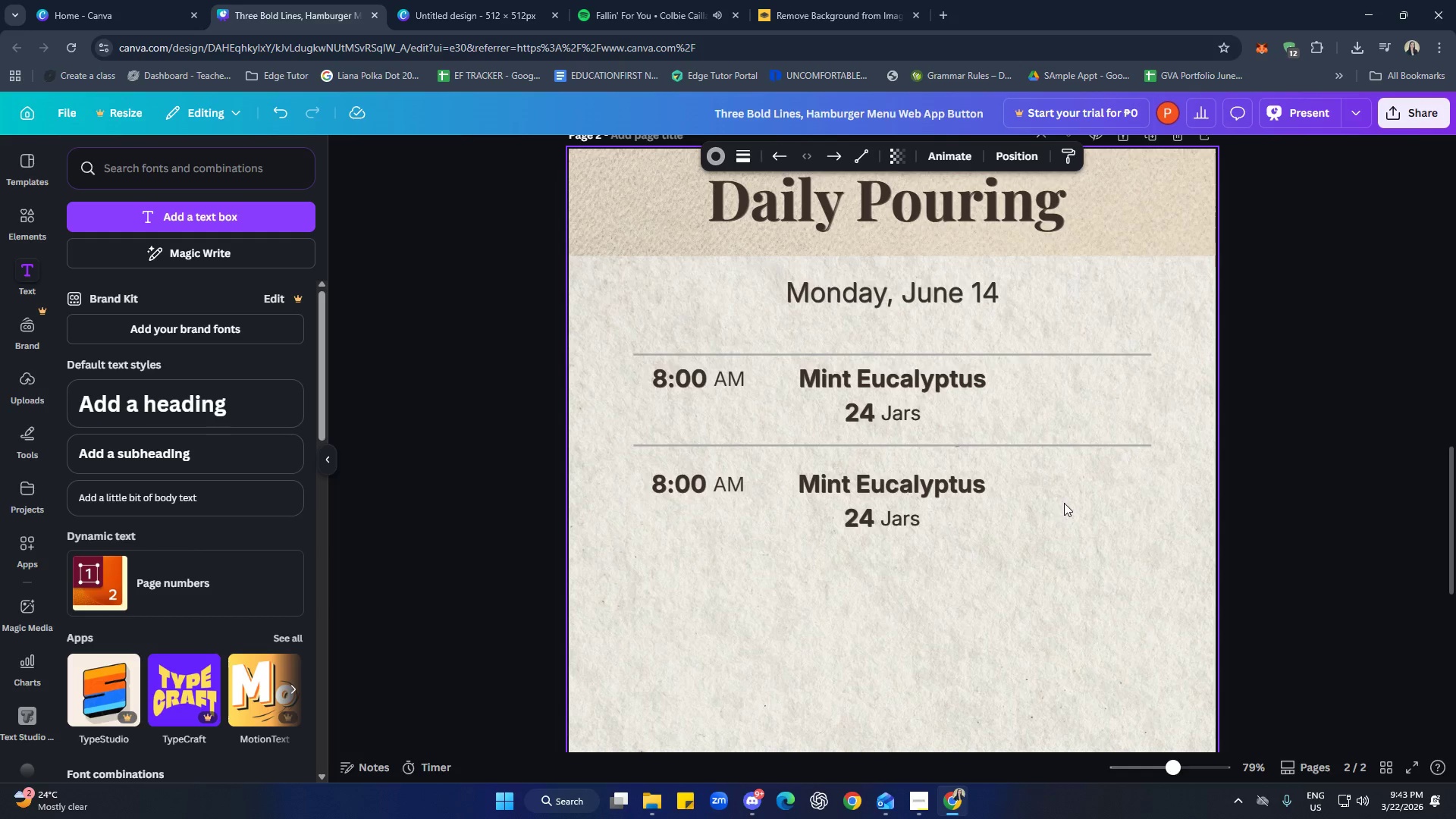 
key(ArrowDown)
 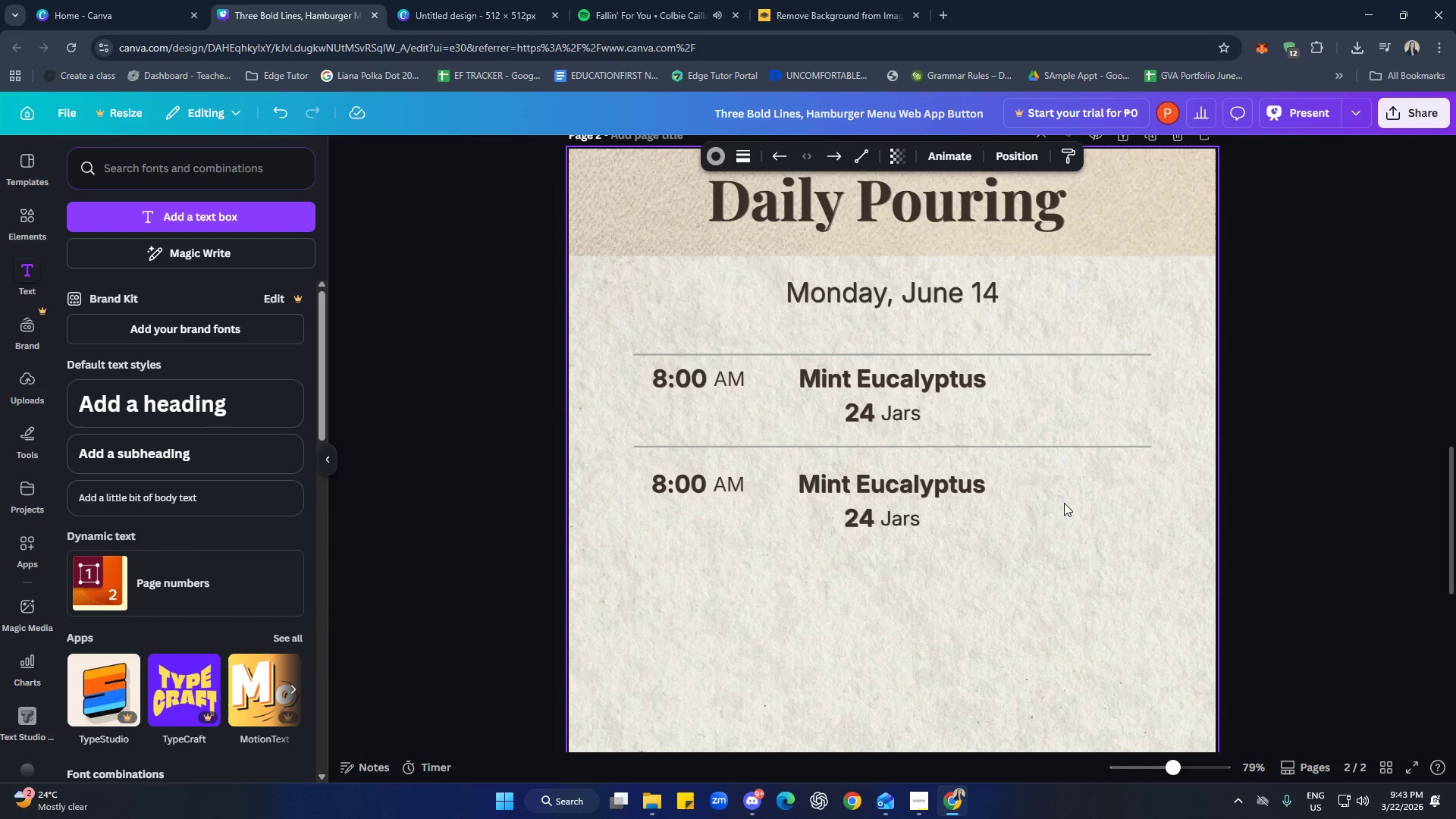 
key(ArrowDown)
 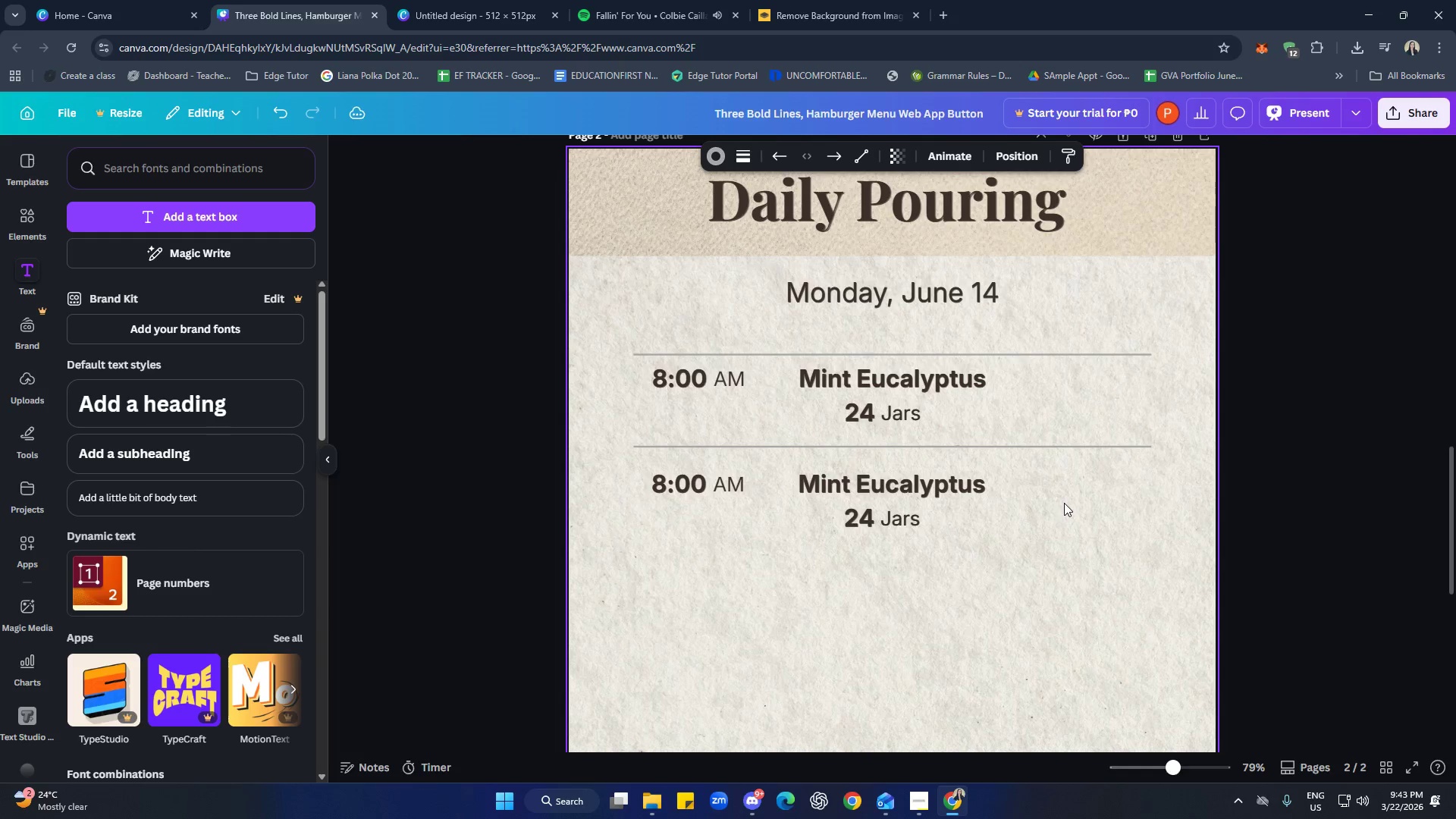 
key(ArrowDown)
 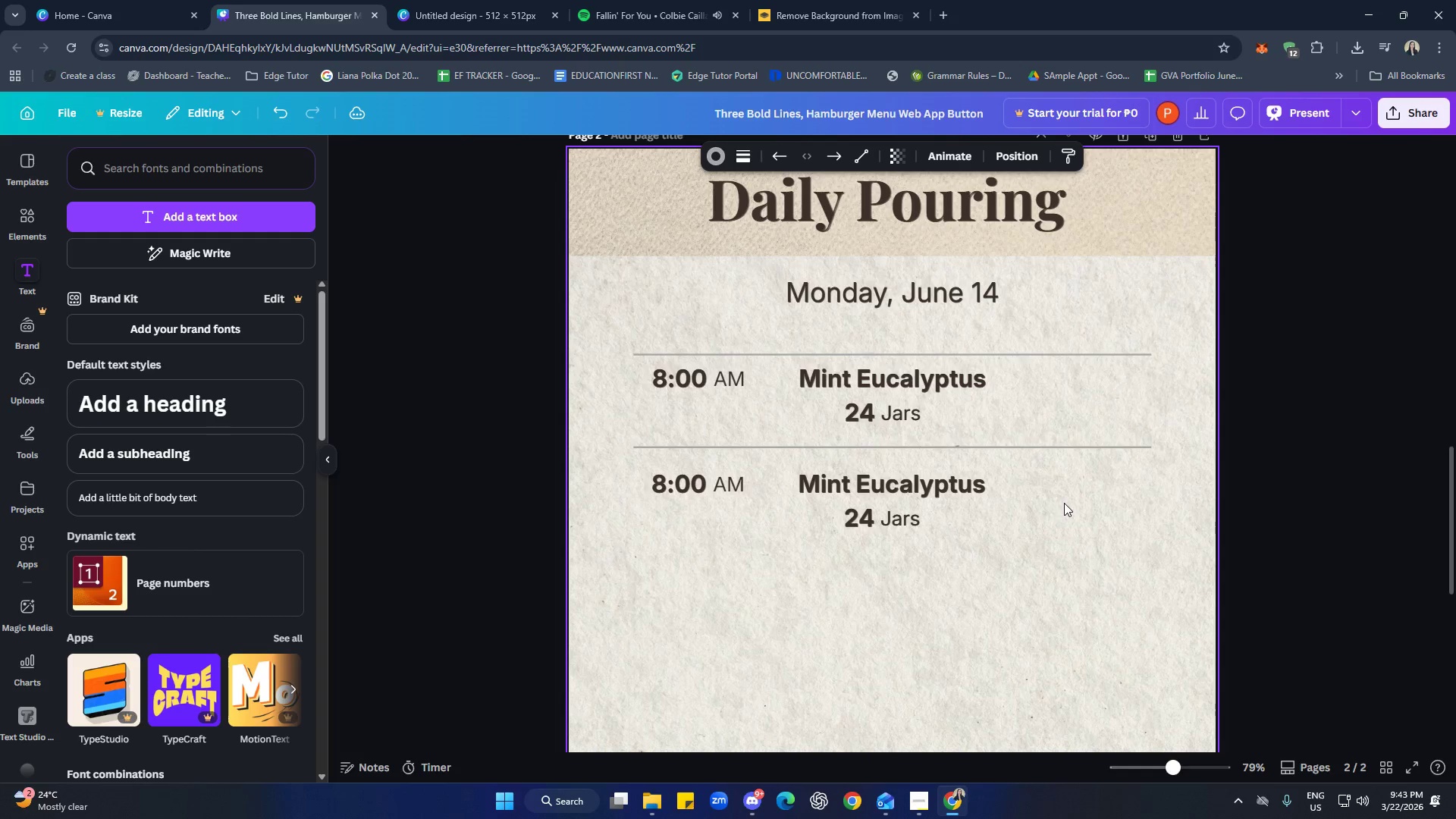 
key(ArrowDown)
 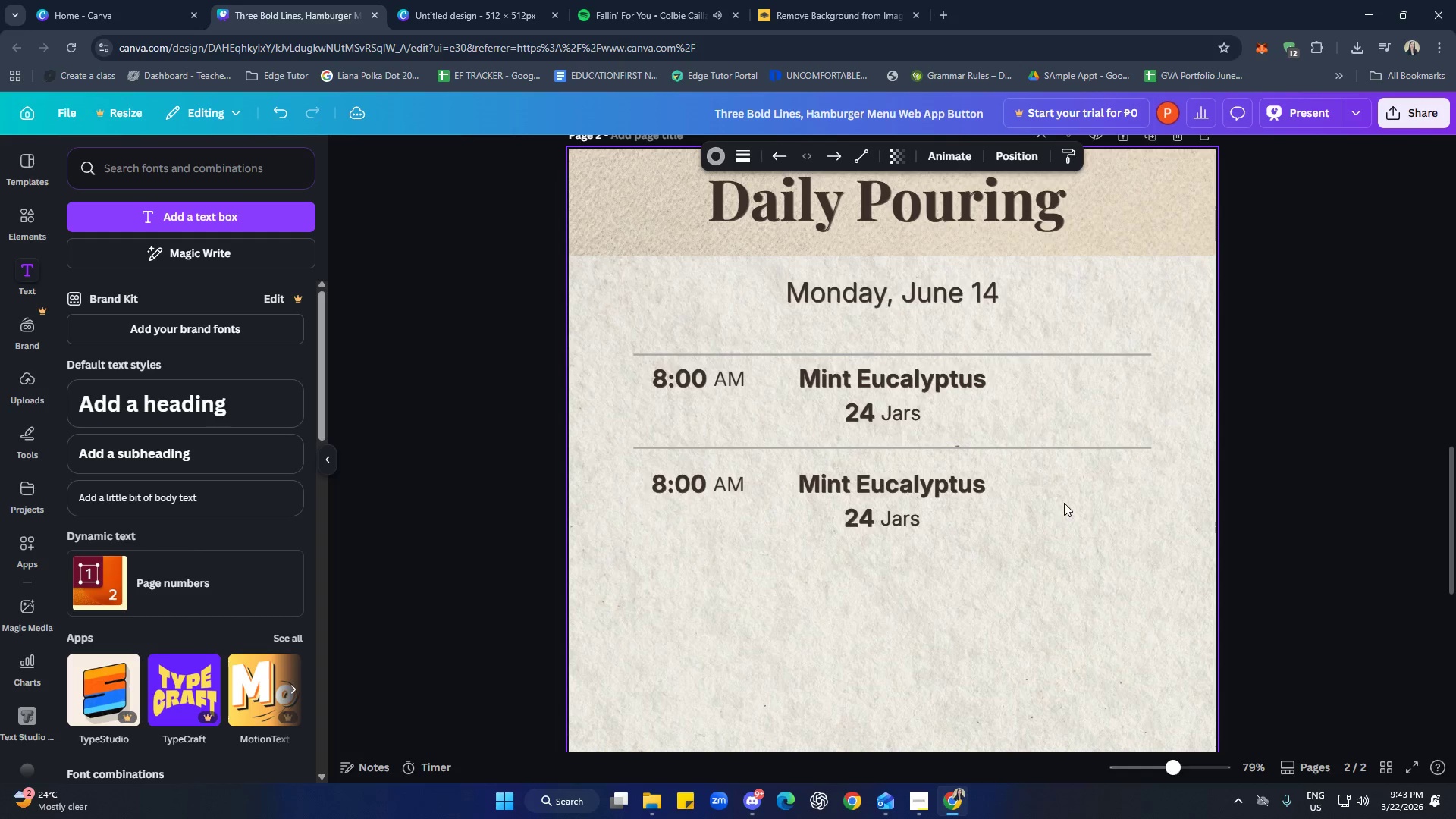 
key(ArrowDown)
 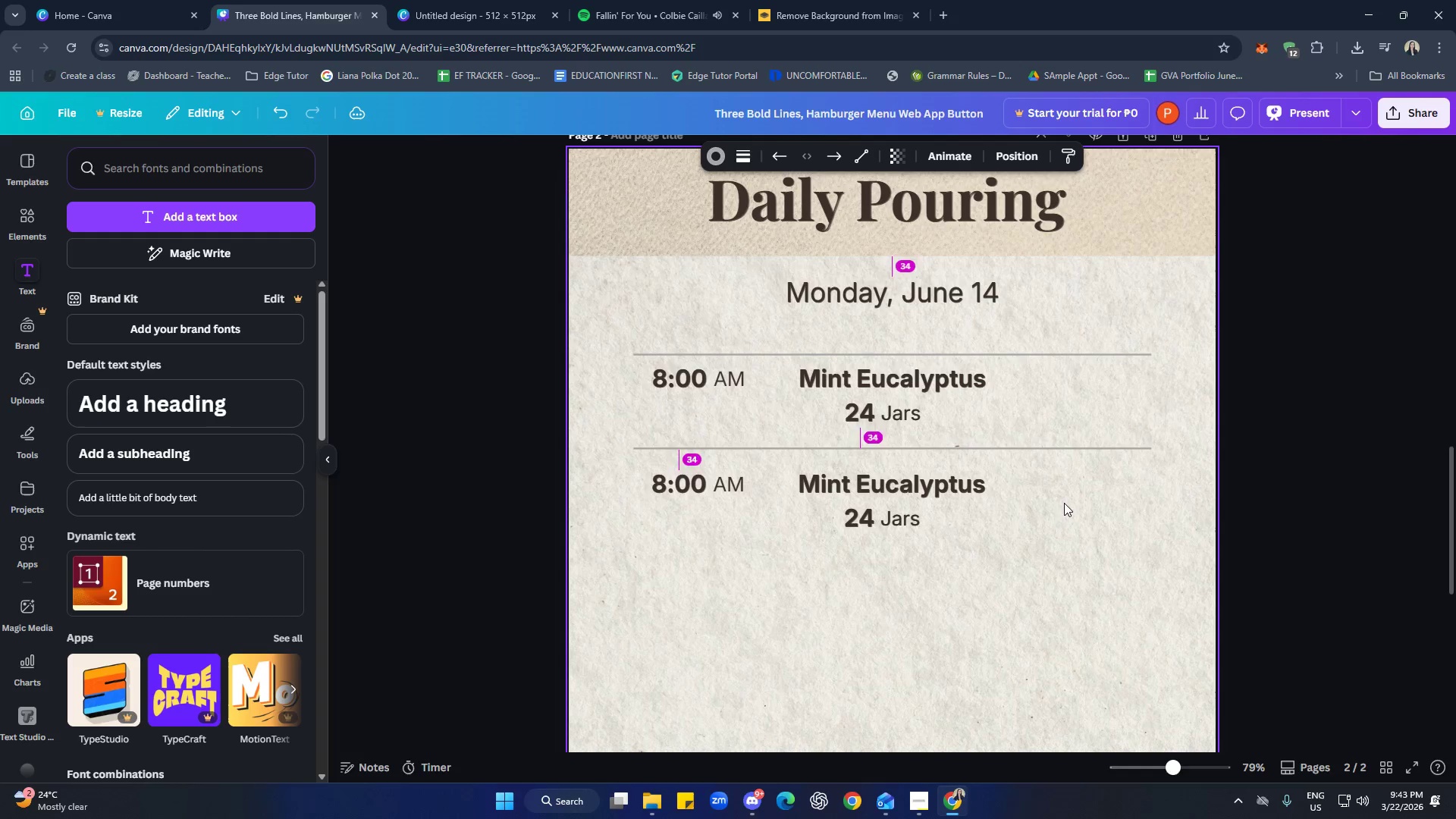 
key(ArrowDown)
 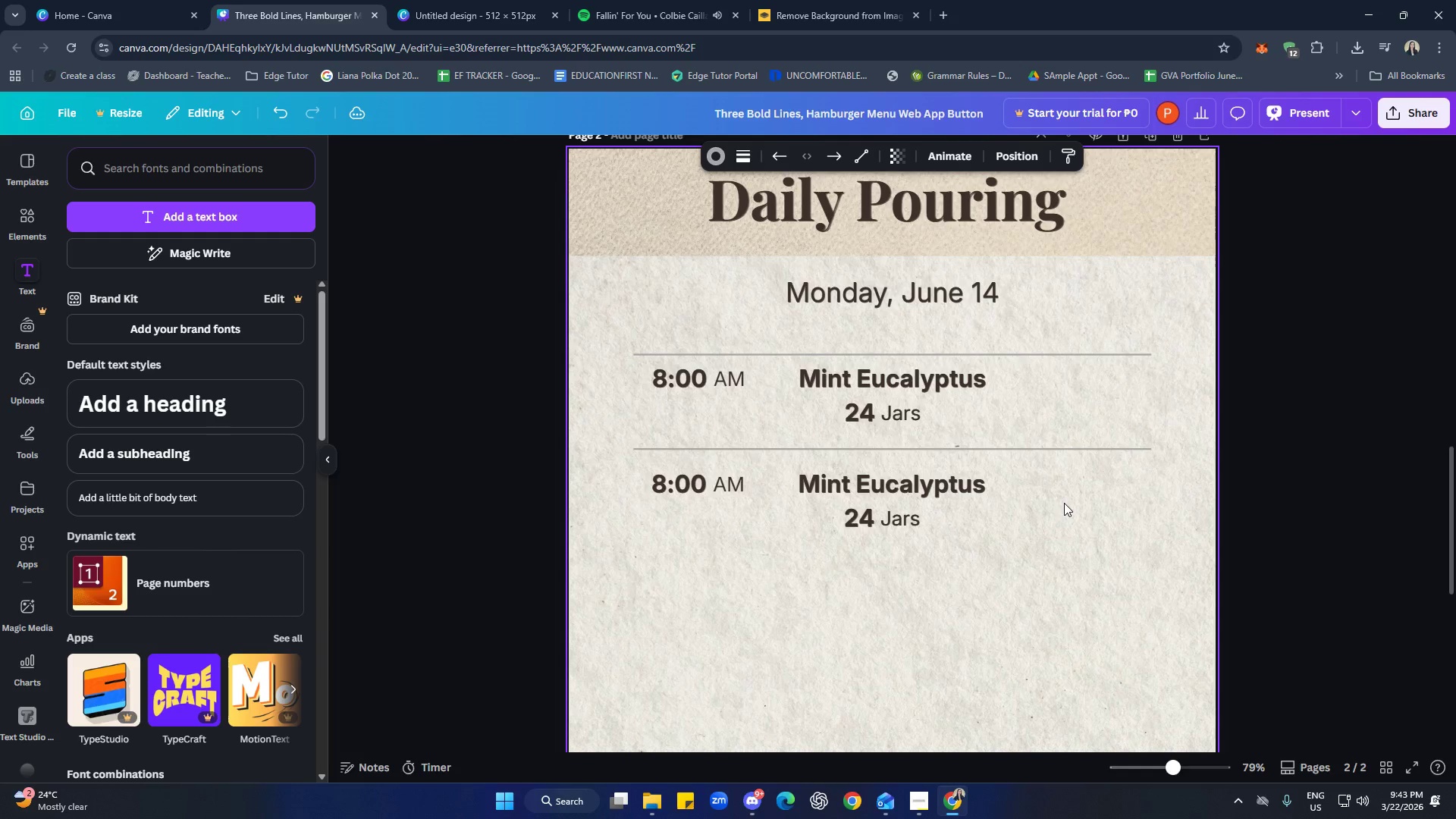 
key(ArrowUp)
 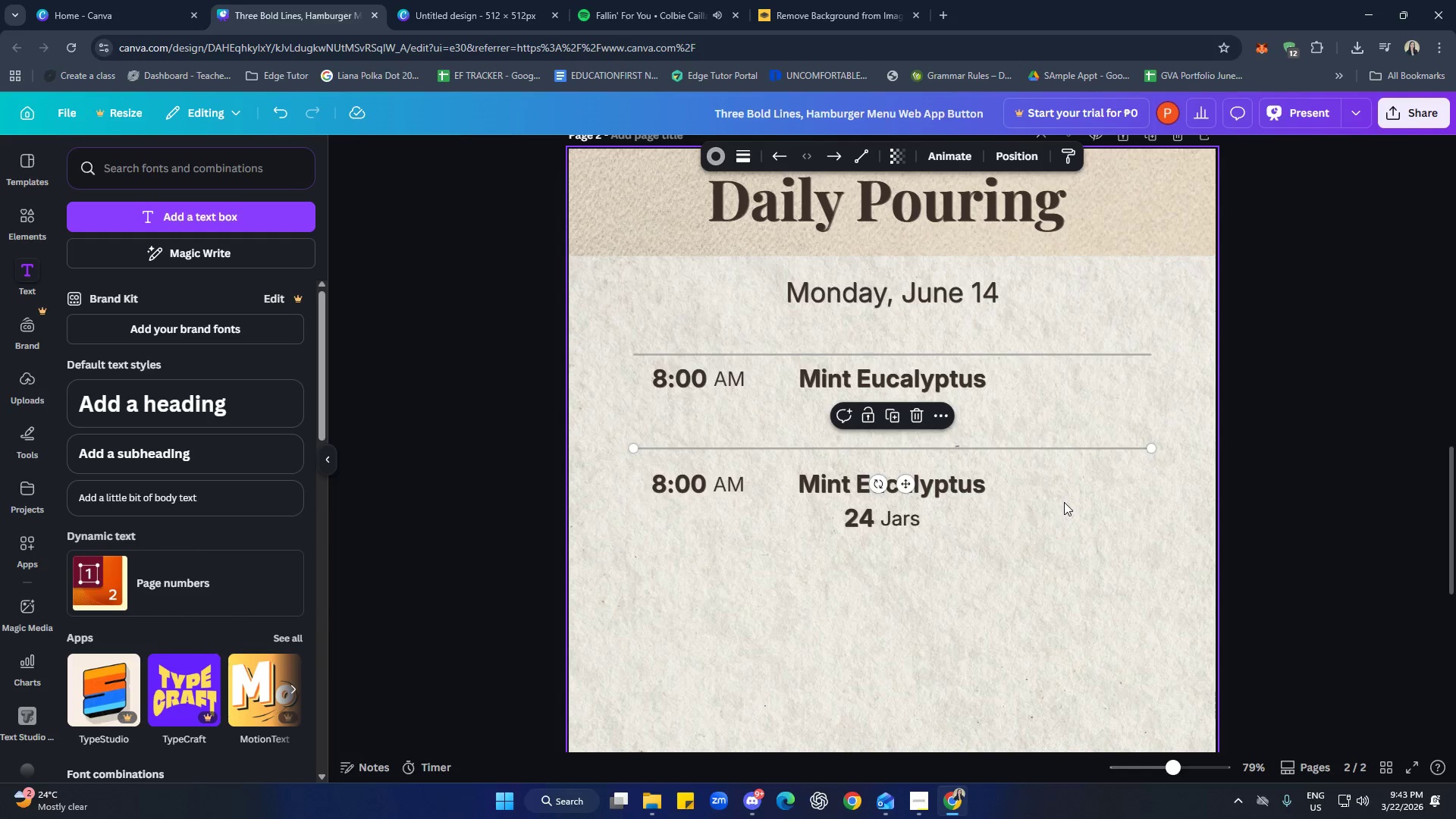 
left_click([1050, 614])
 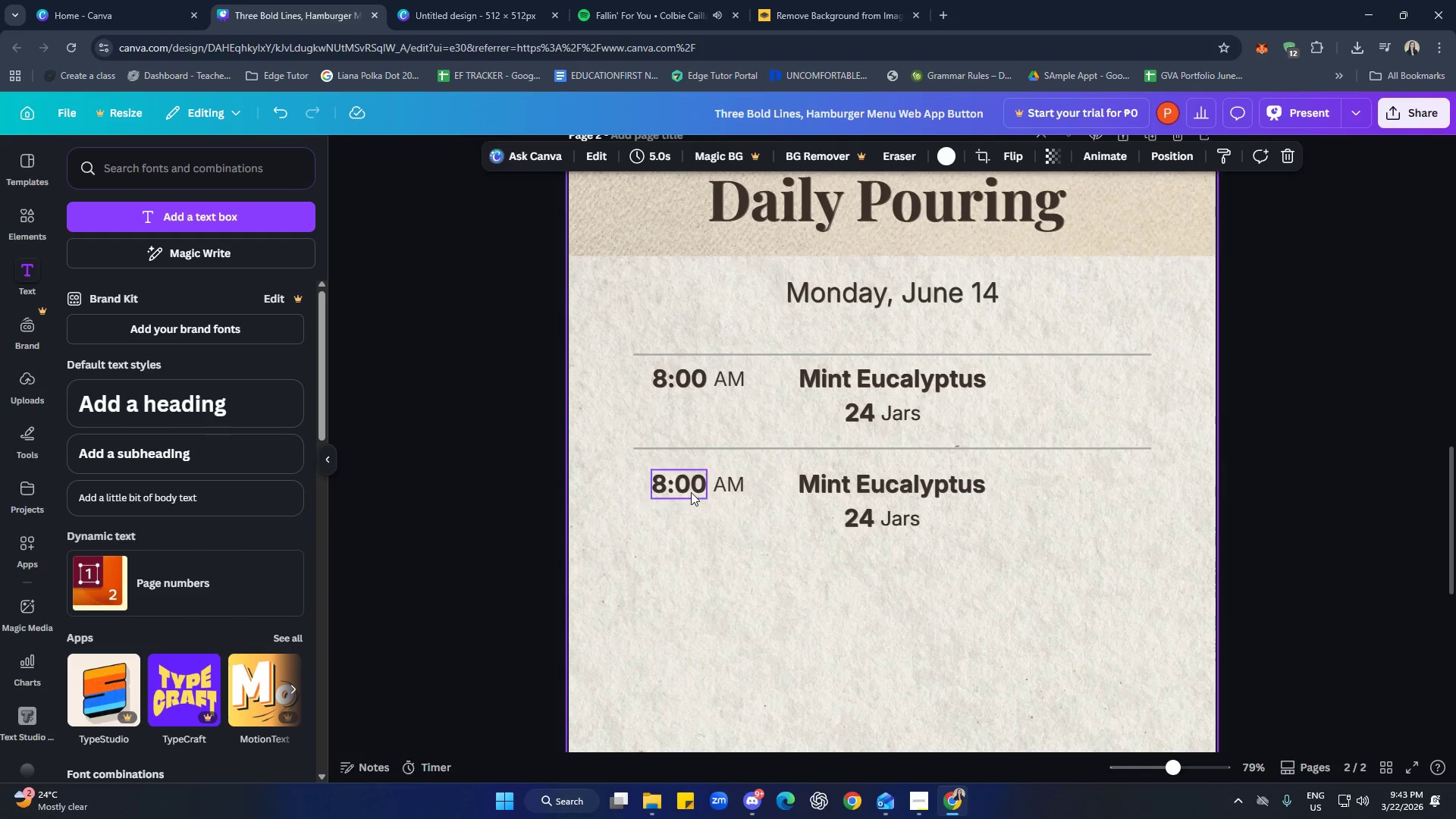 
double_click([691, 492])
 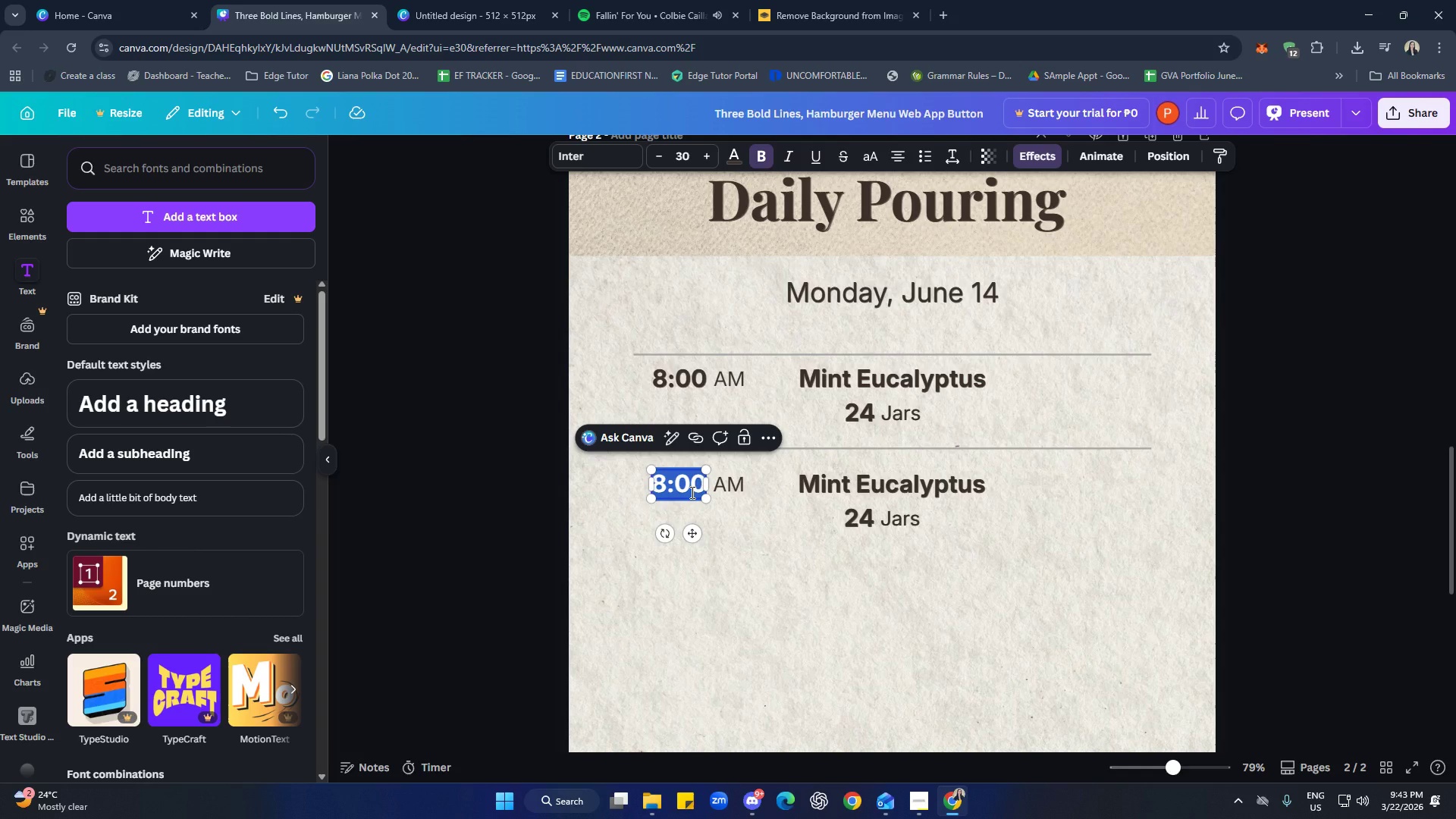 
type(9:30)
 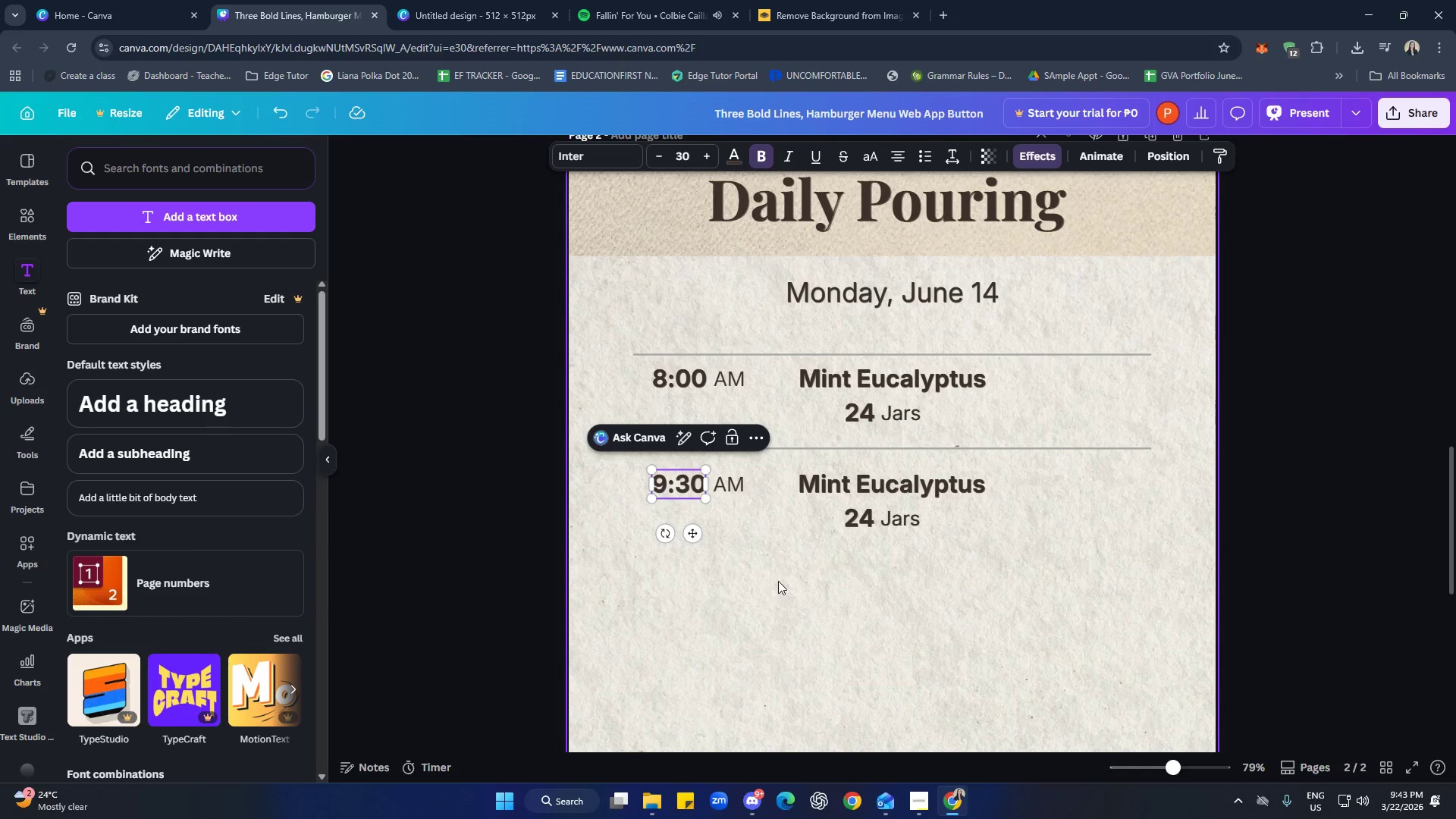 
double_click([852, 488])
 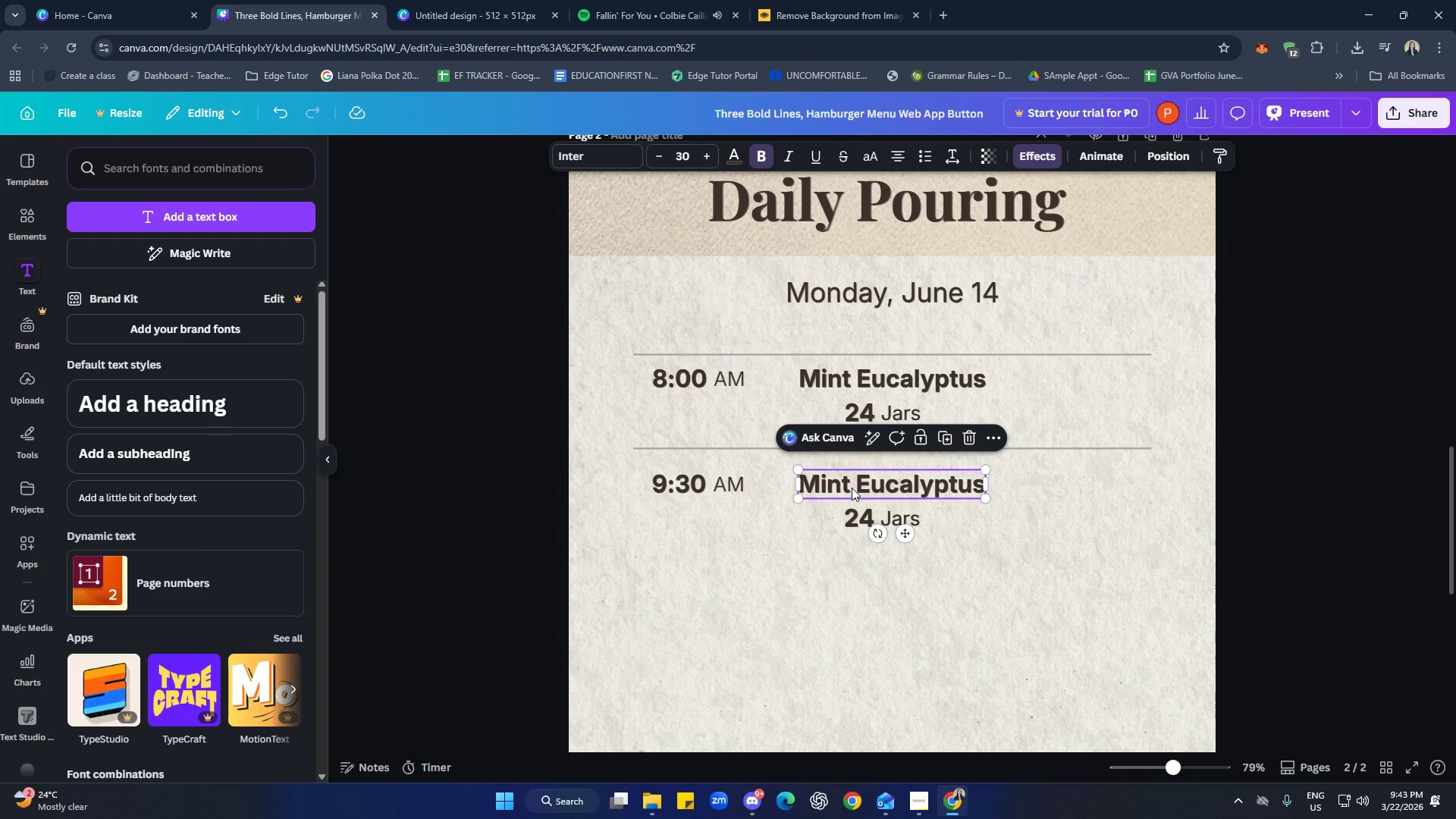 
triple_click([852, 488])
 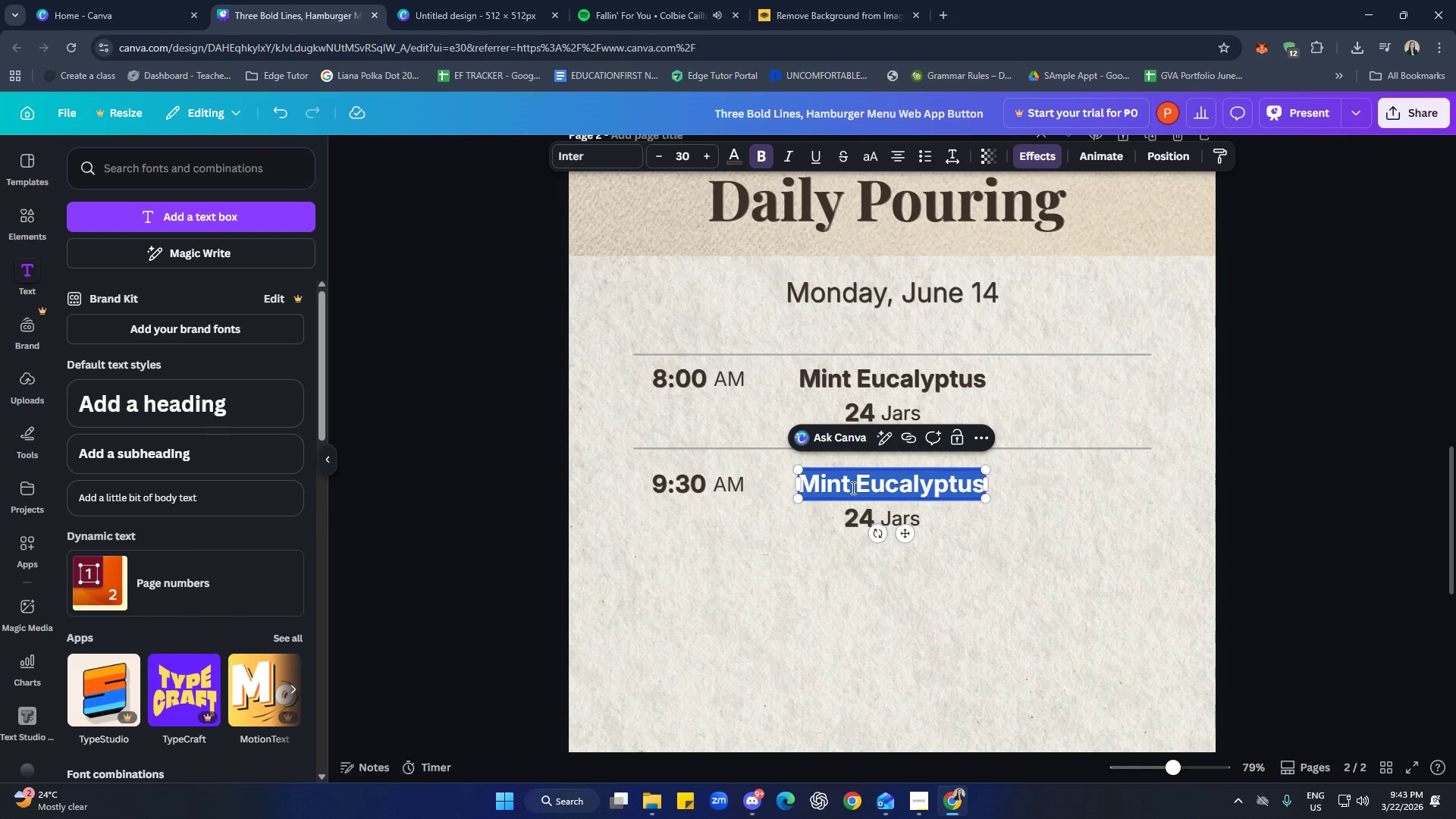 
type(AMber)
key(Backspace)
key(Backspace)
key(Backspace)
key(Backspace)
type(mber WO)
key(Backspace)
type(oods)
 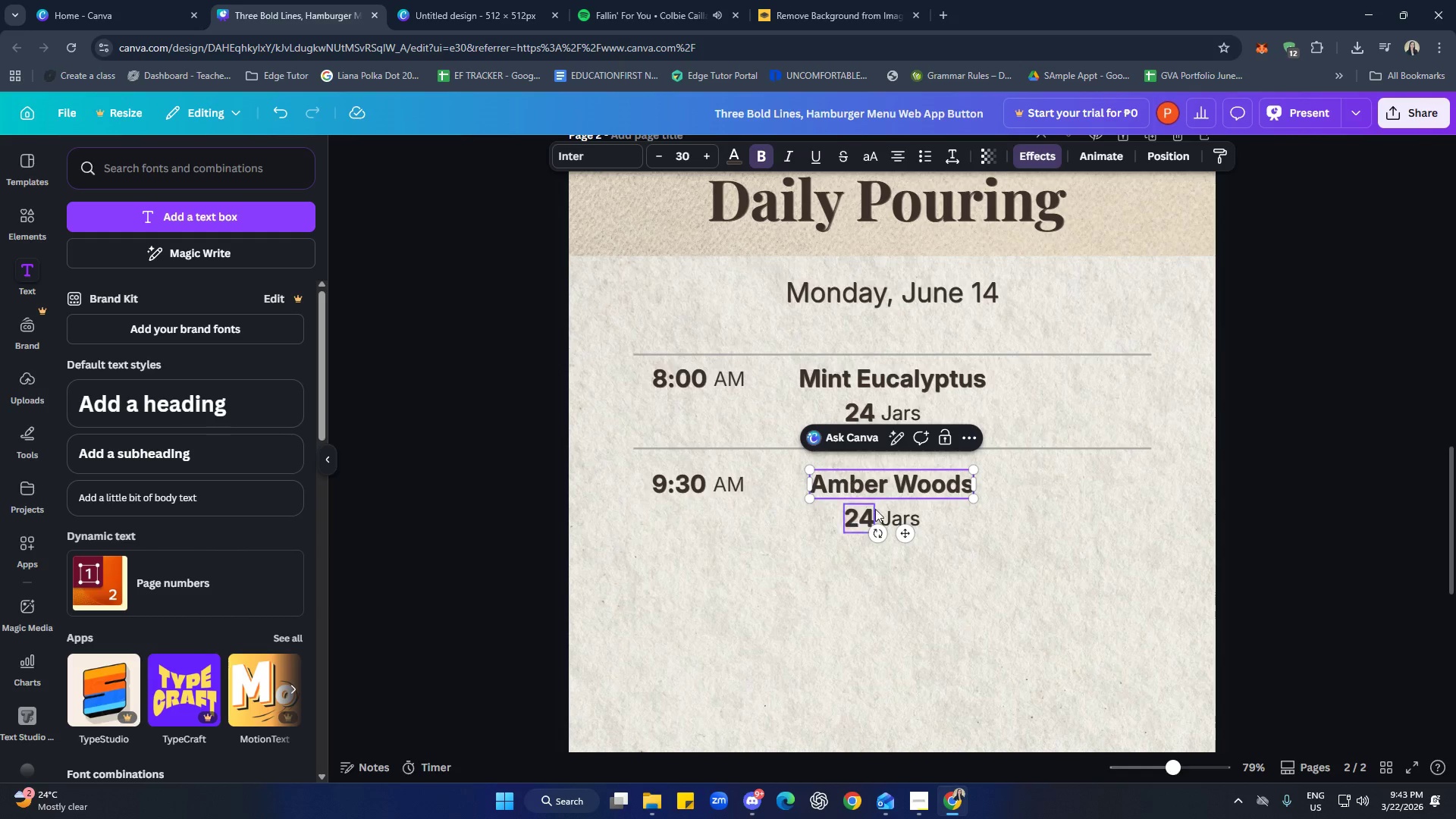 
left_click([948, 582])
 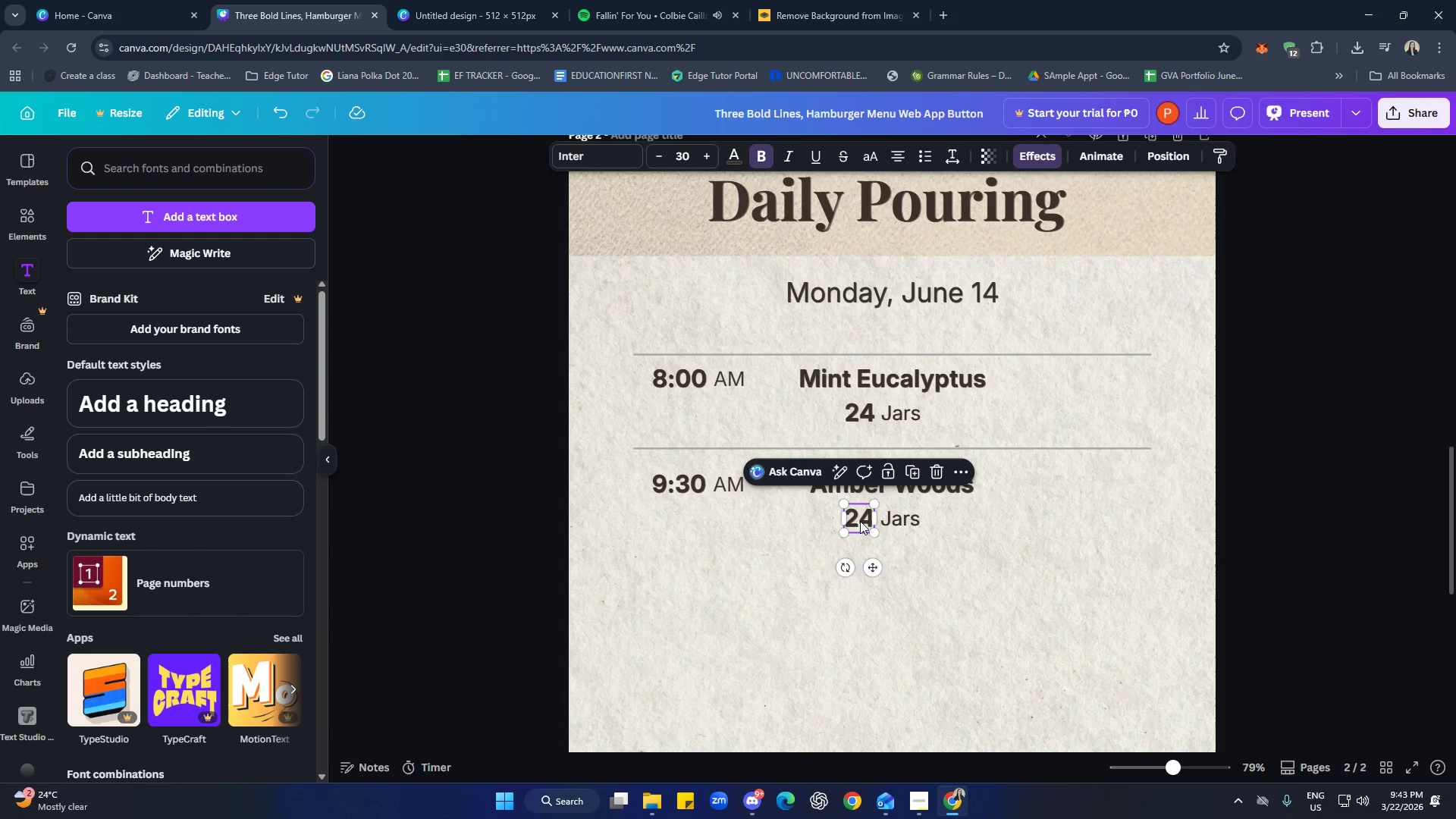 
double_click([860, 521])
 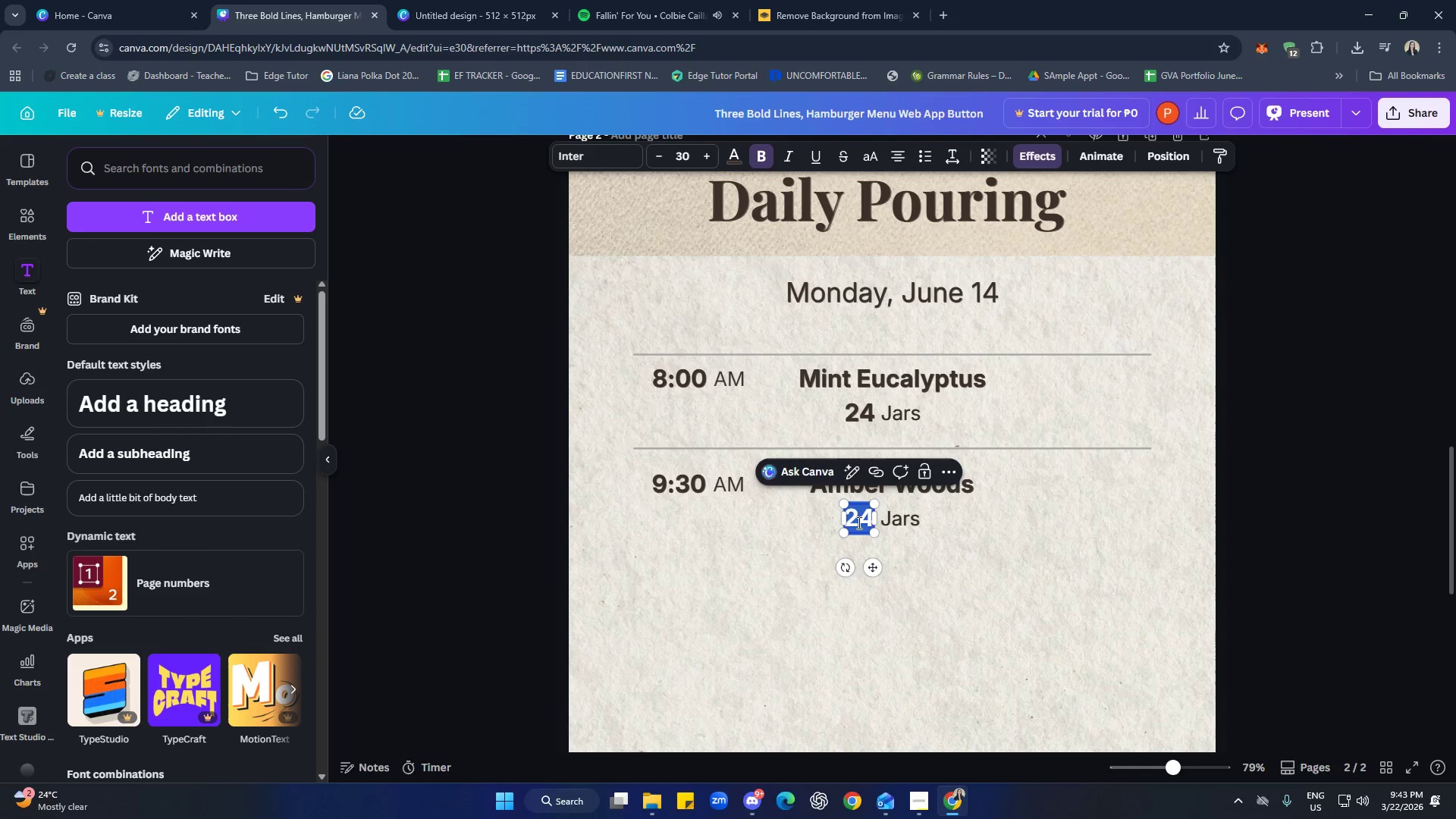 
type(16)
 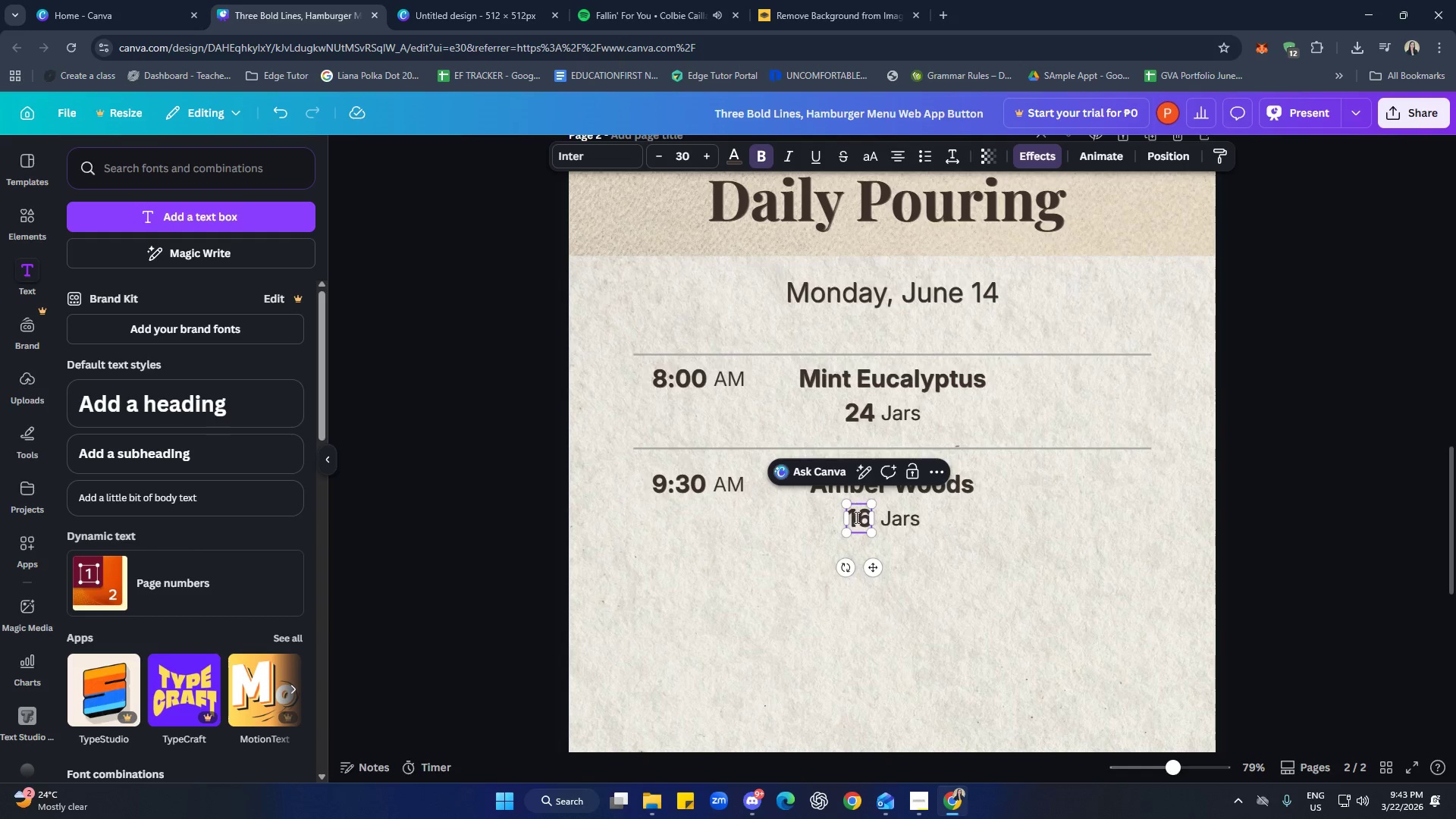 
left_click([960, 563])
 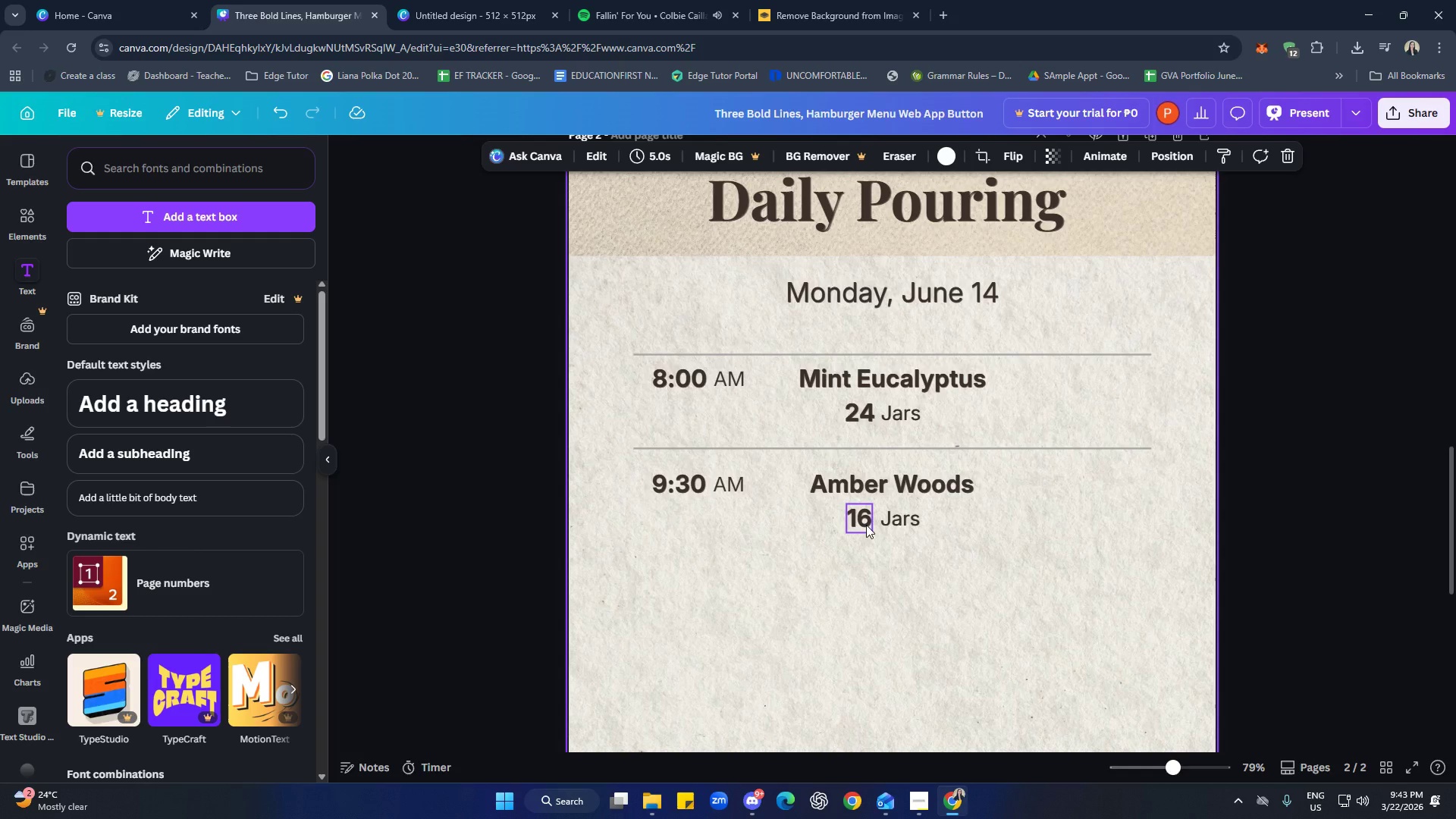 
left_click([866, 525])
 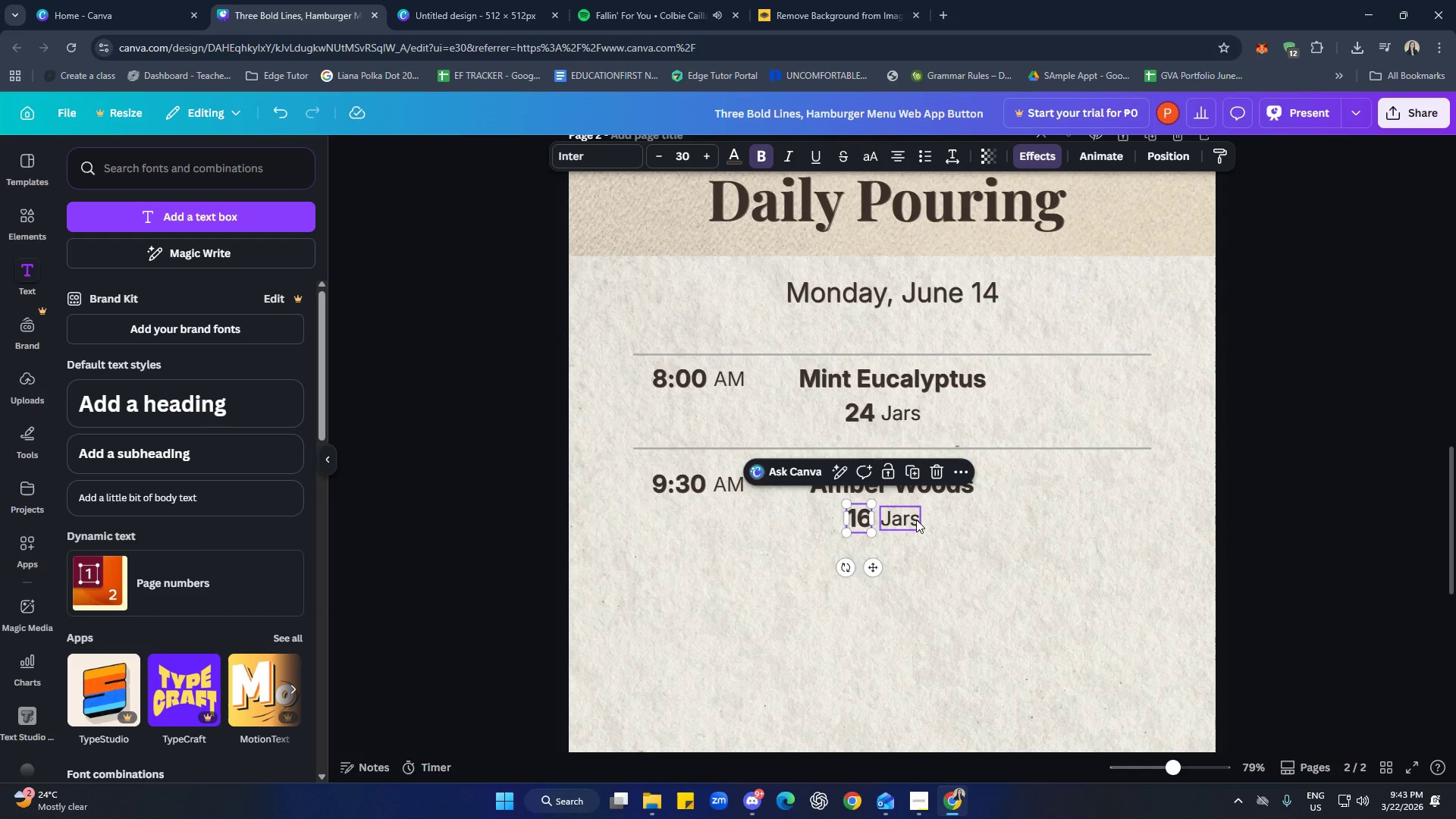 
double_click([971, 547])
 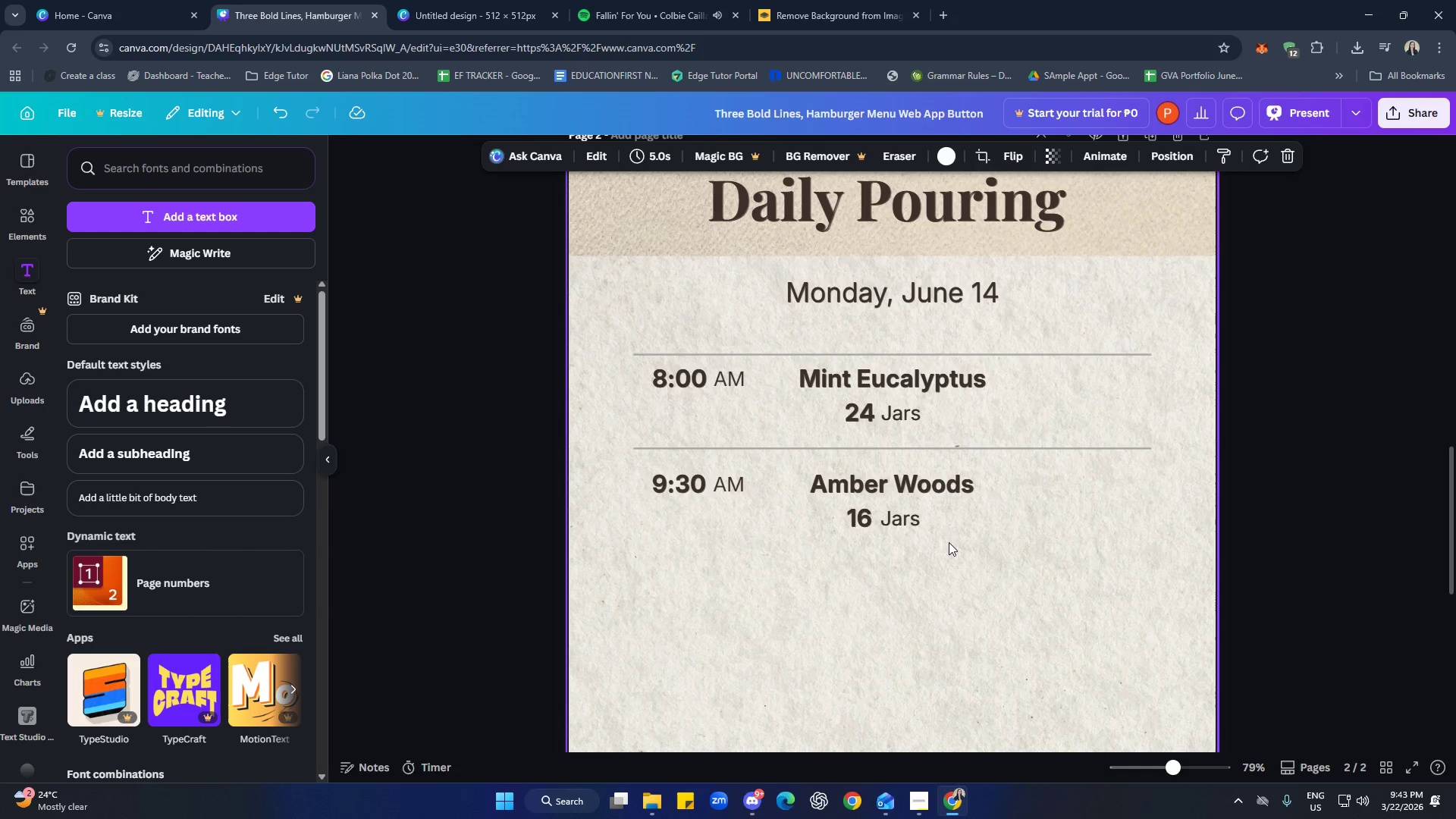 
left_click([902, 515])
 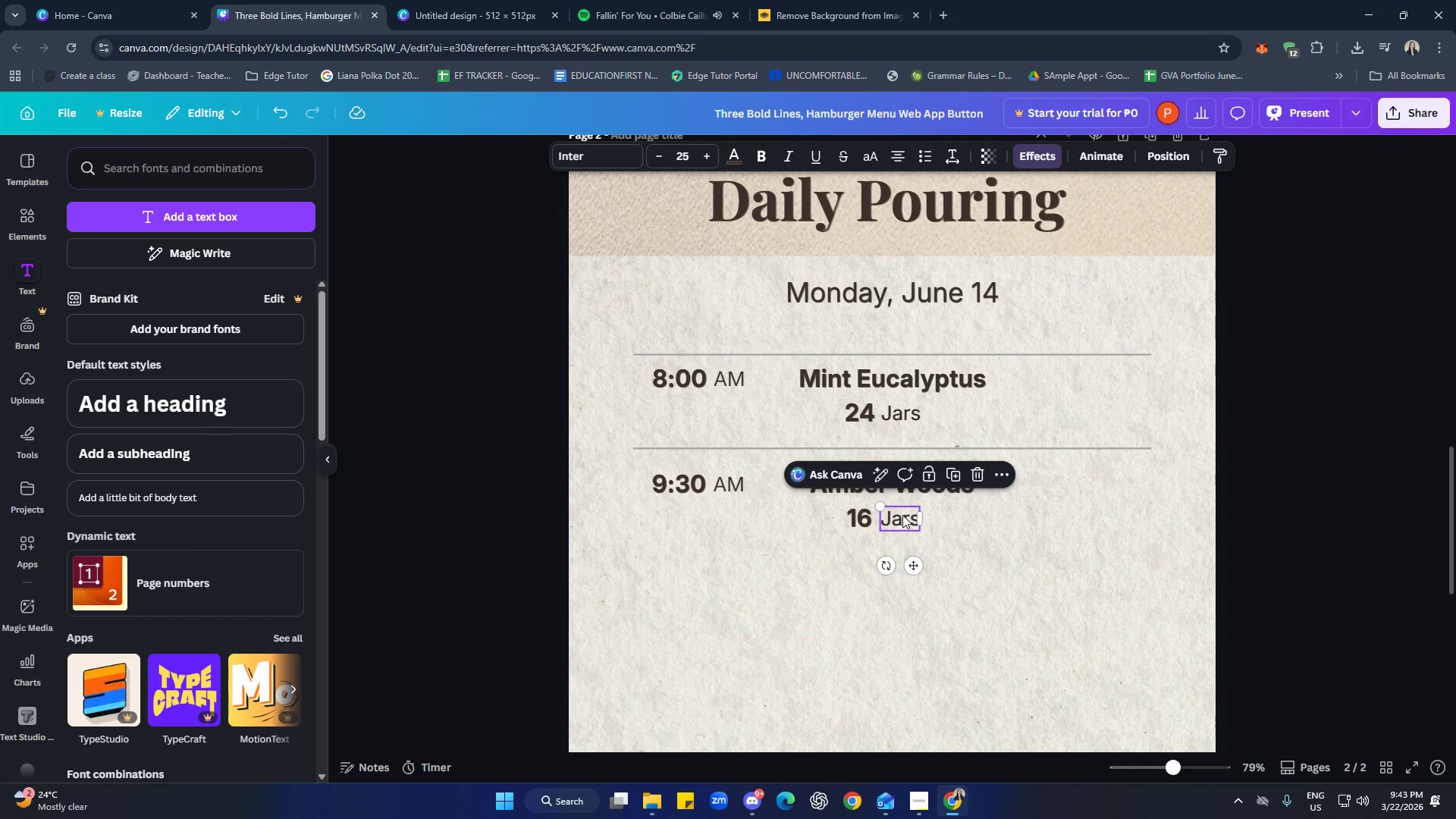 
key(ArrowLeft)
 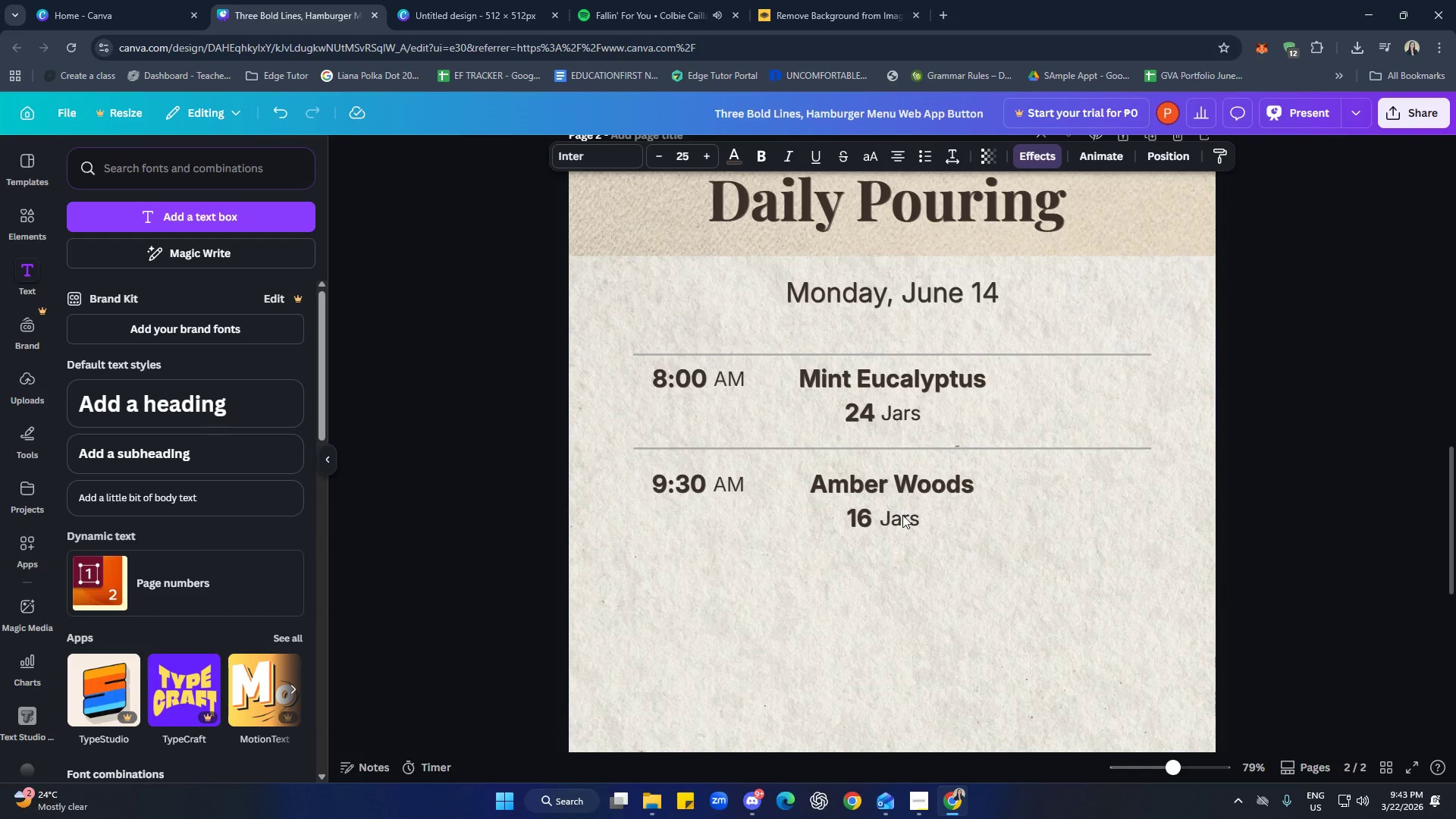 
key(ArrowLeft)
 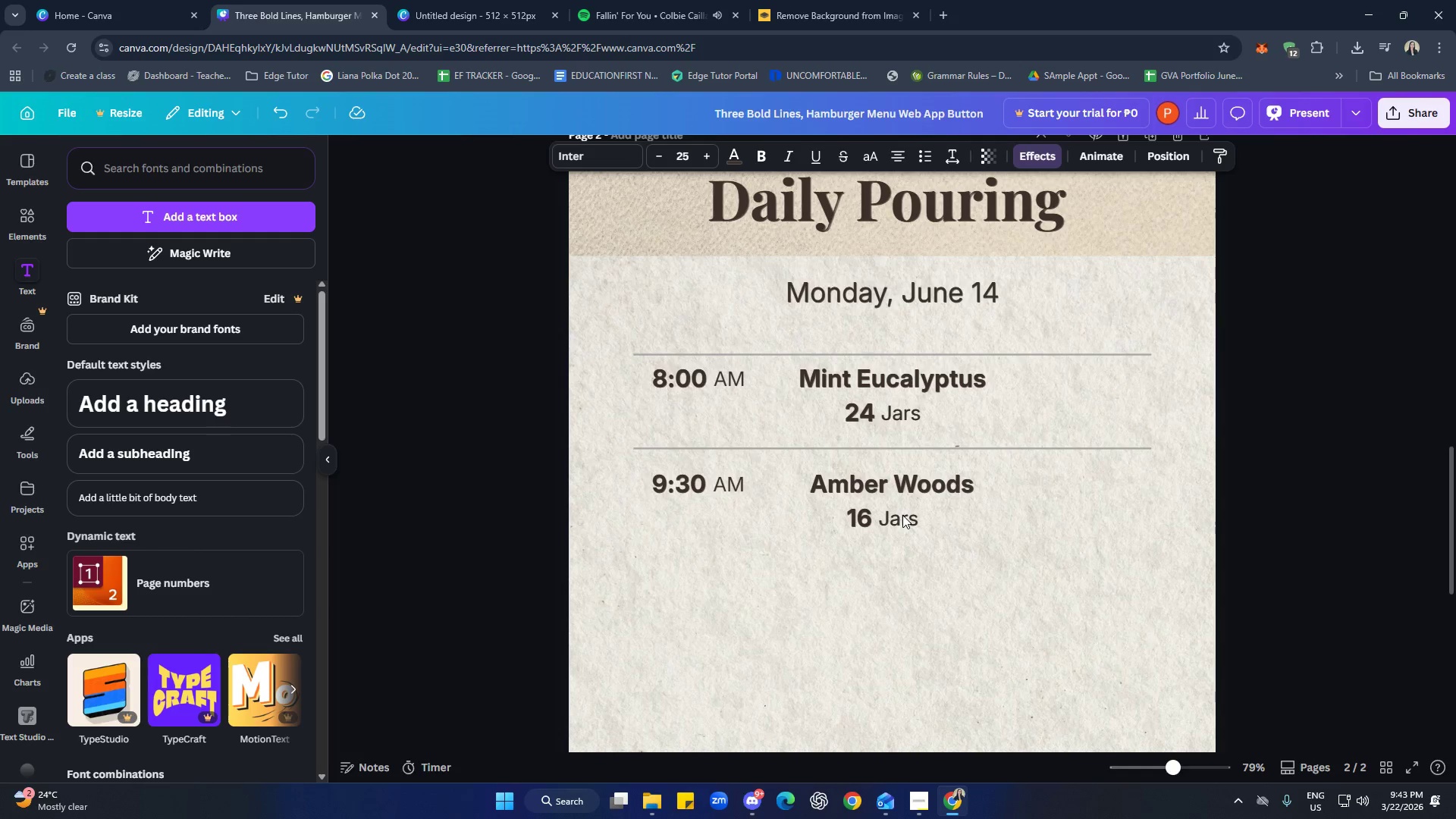 
key(ArrowLeft)
 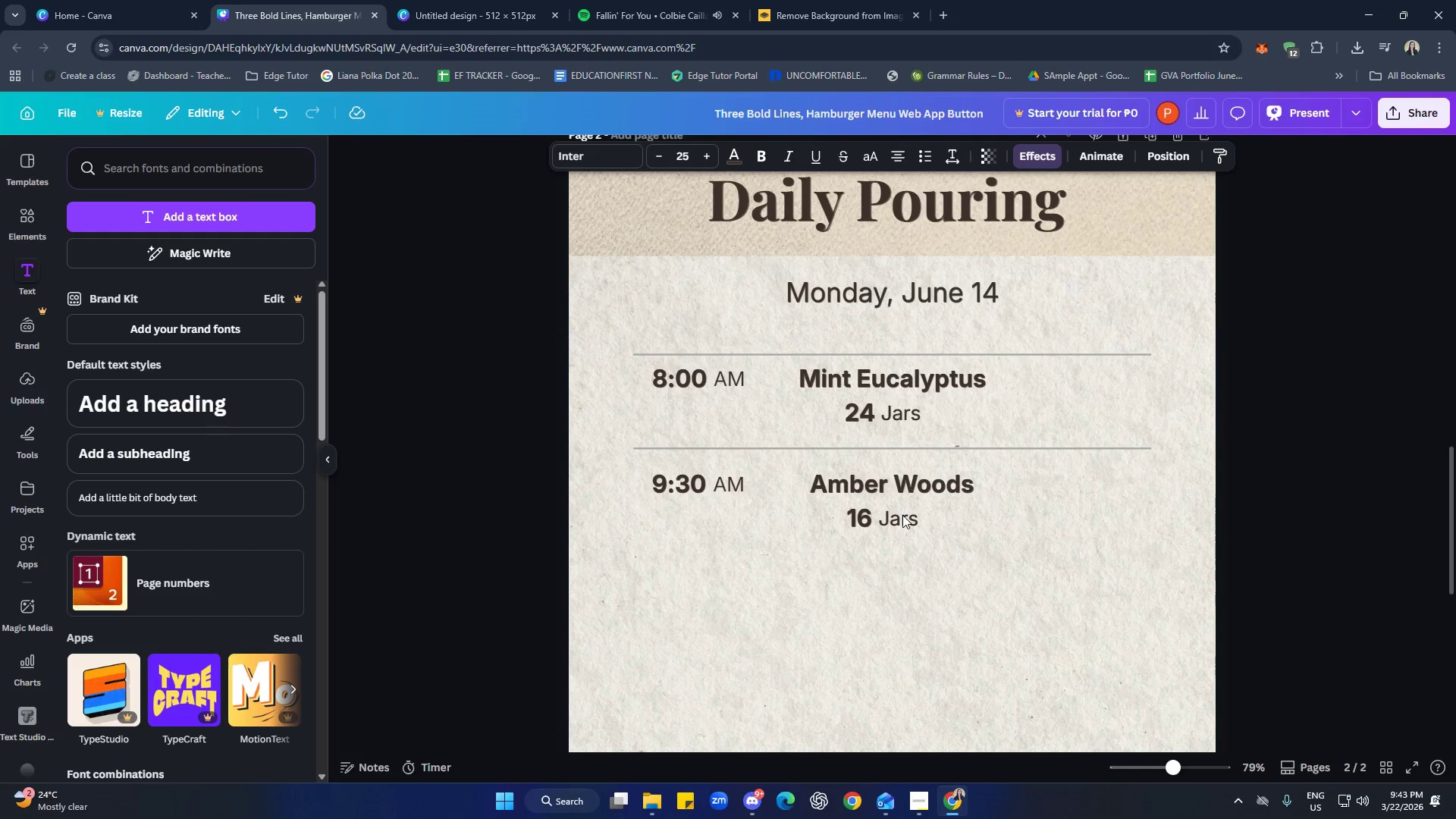 
key(ArrowLeft)
 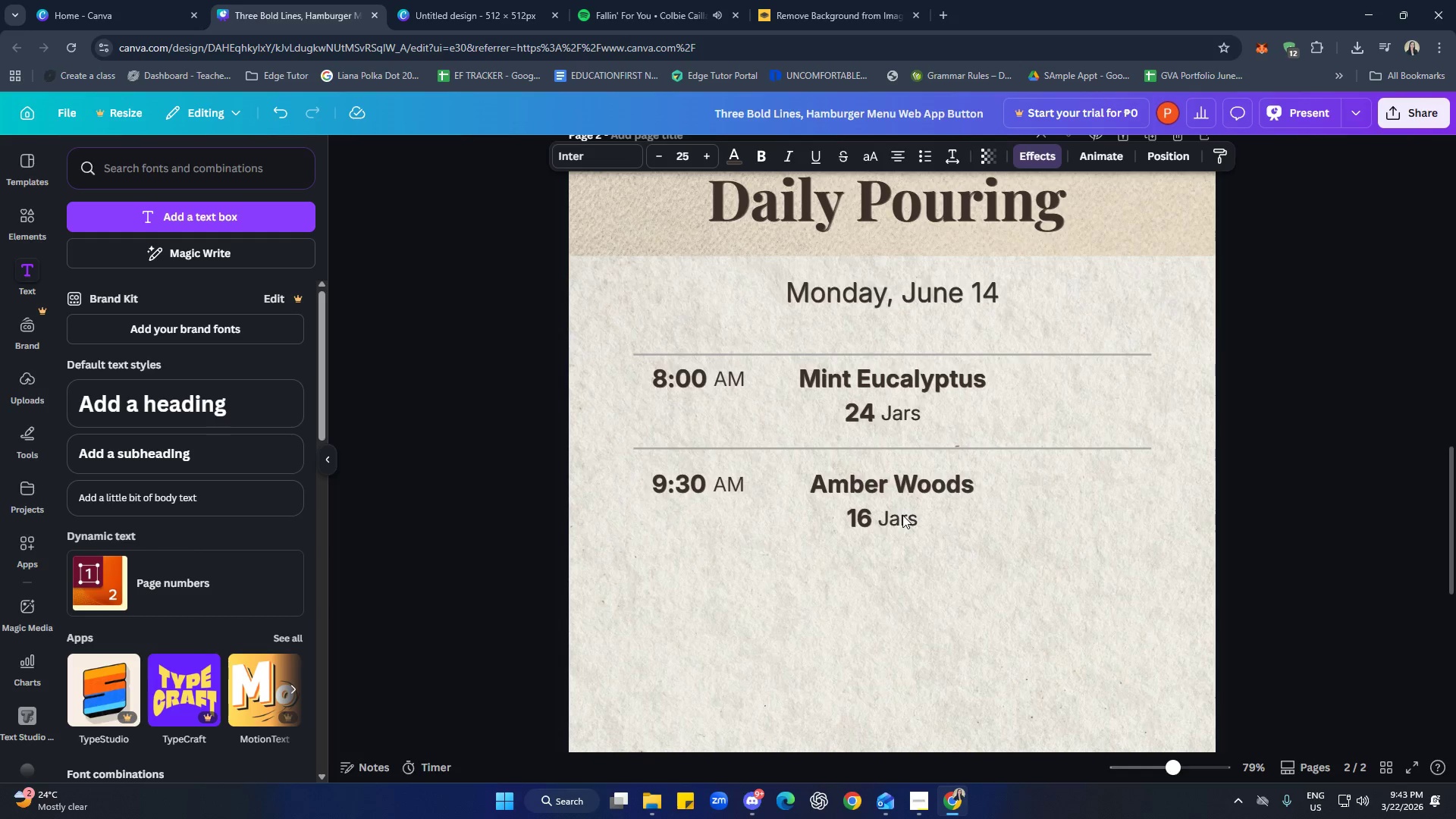 
key(ArrowLeft)
 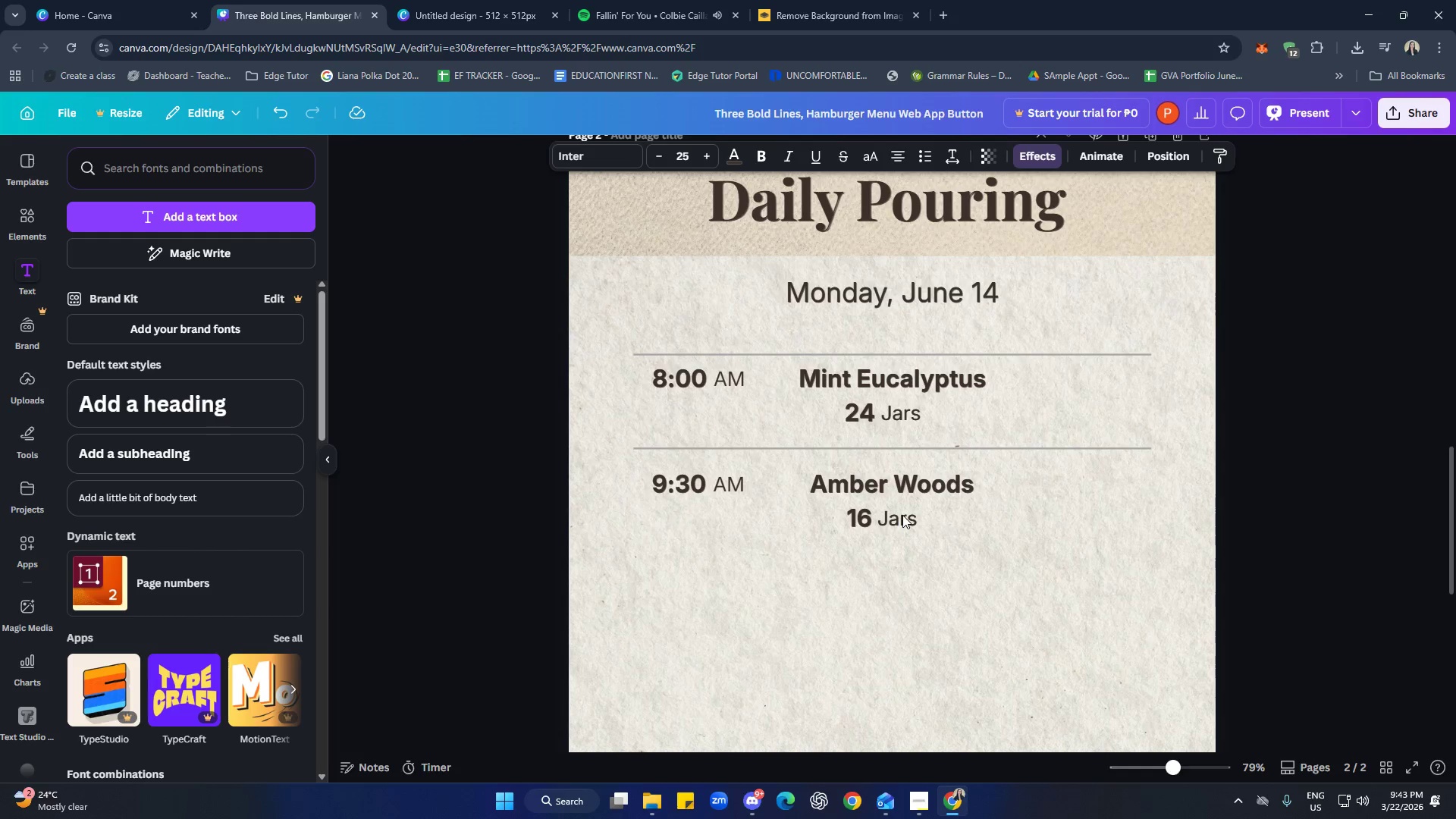 
key(ArrowLeft)
 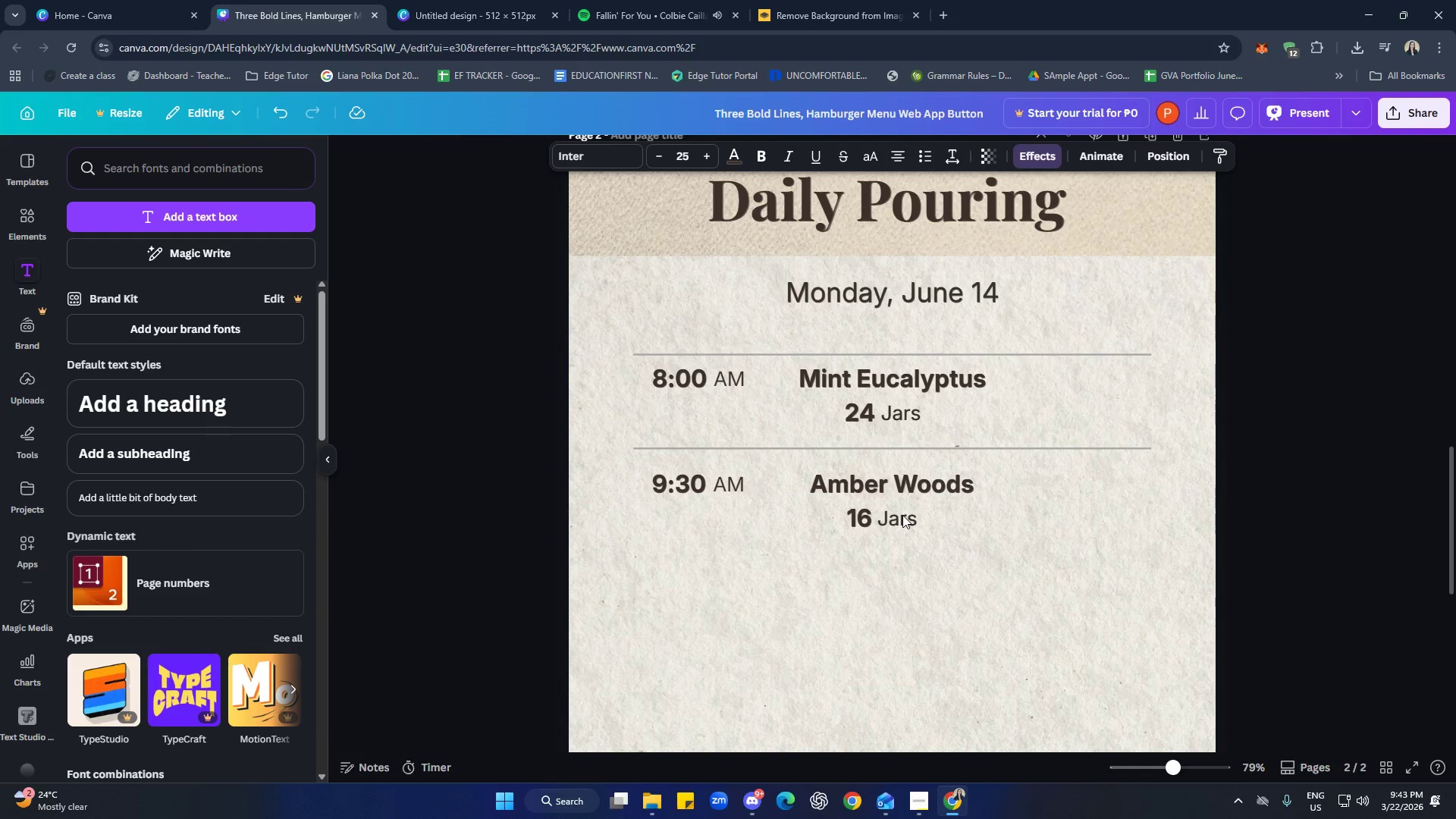 
key(ArrowRight)
 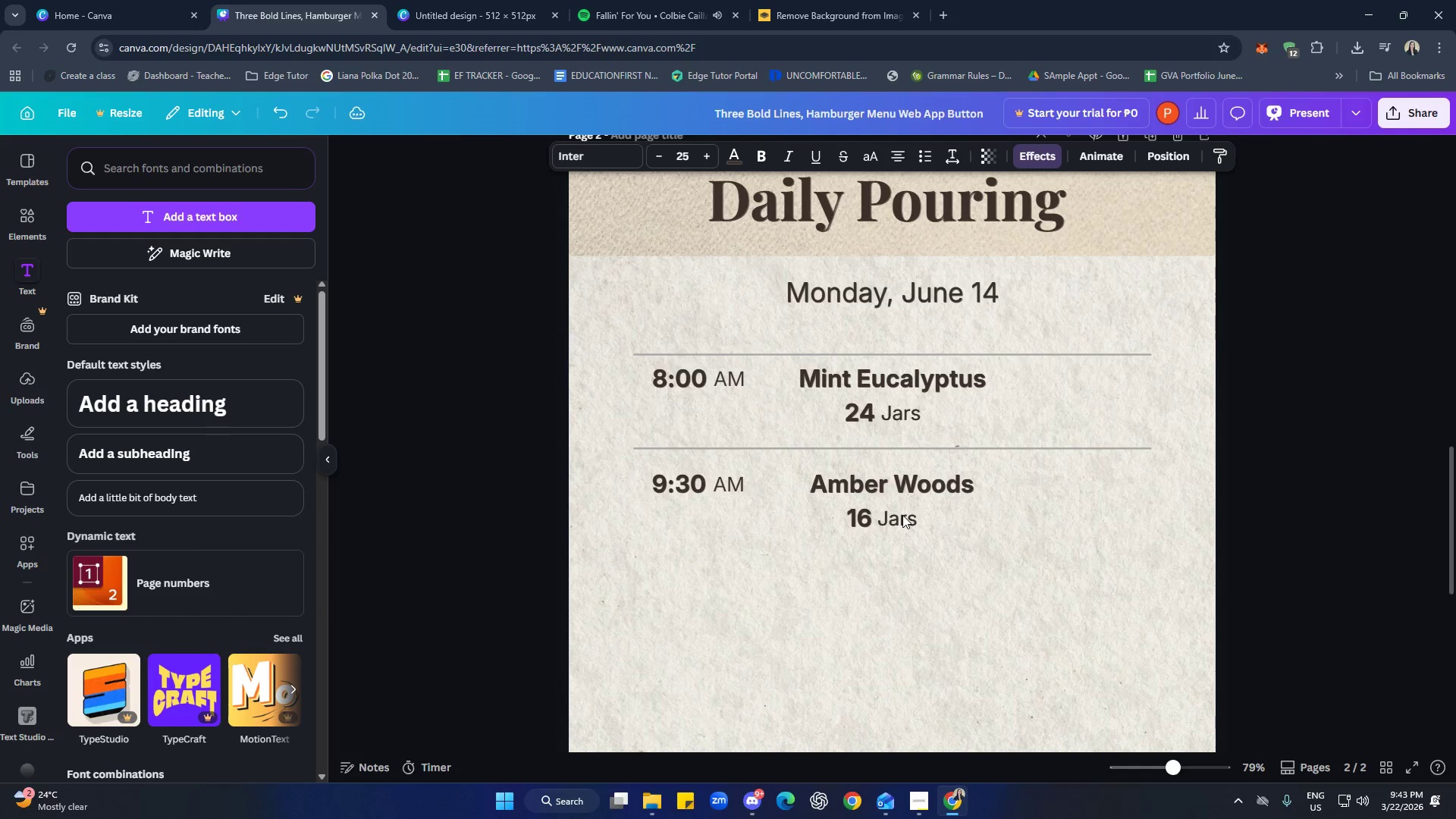 
key(ArrowRight)
 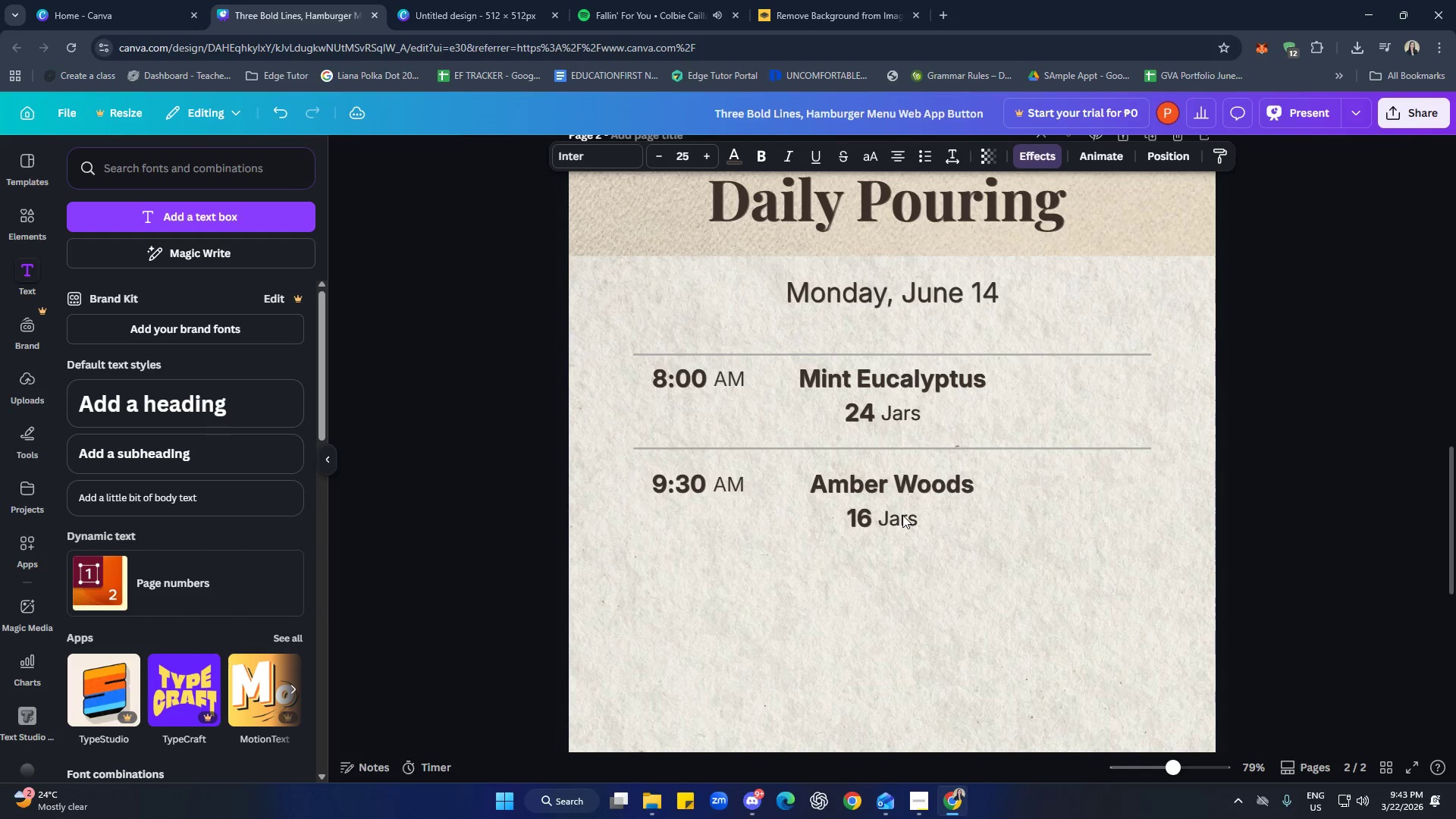 
key(ArrowRight)
 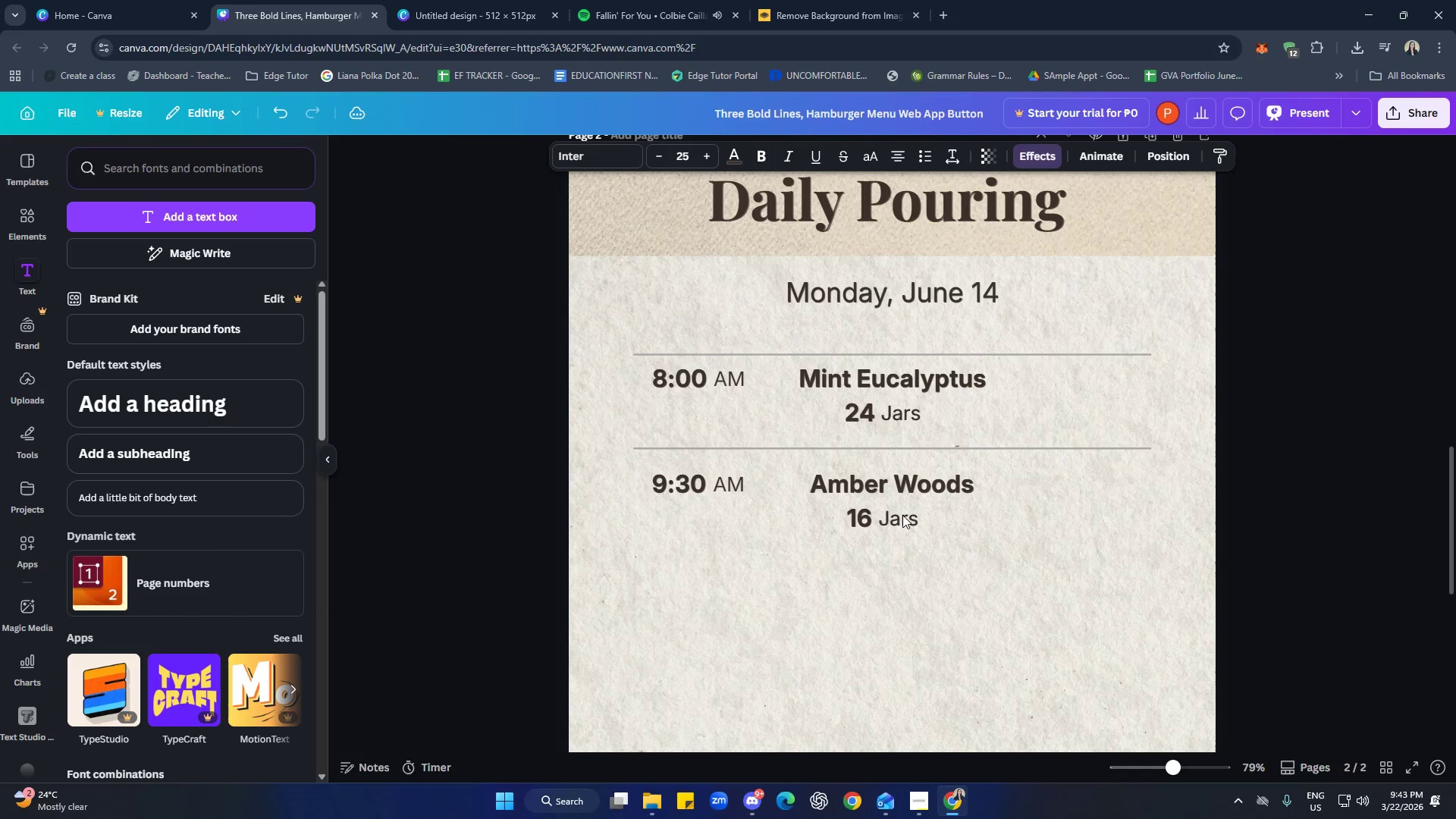 
key(ArrowRight)
 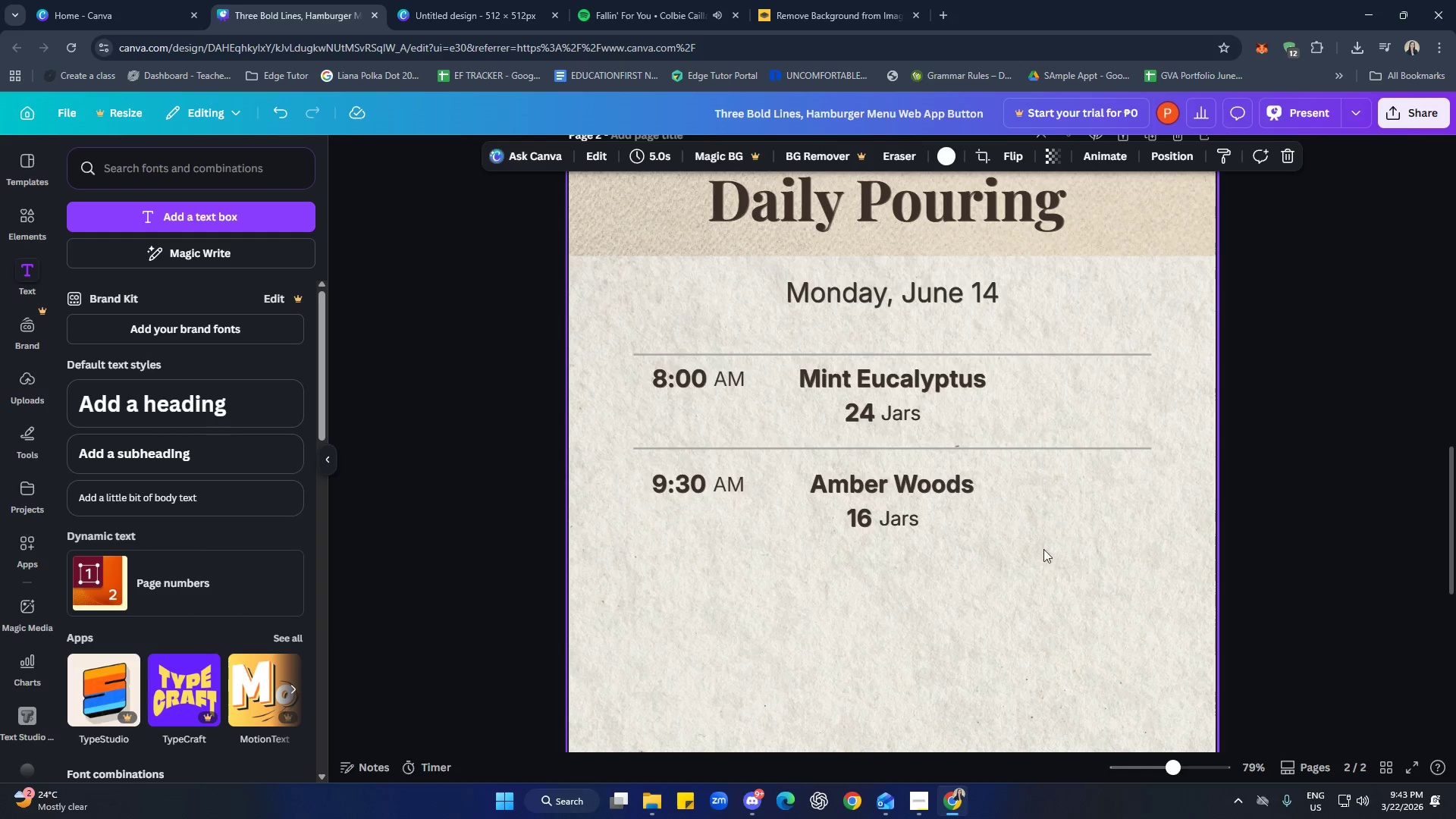 
left_click([1034, 438])
 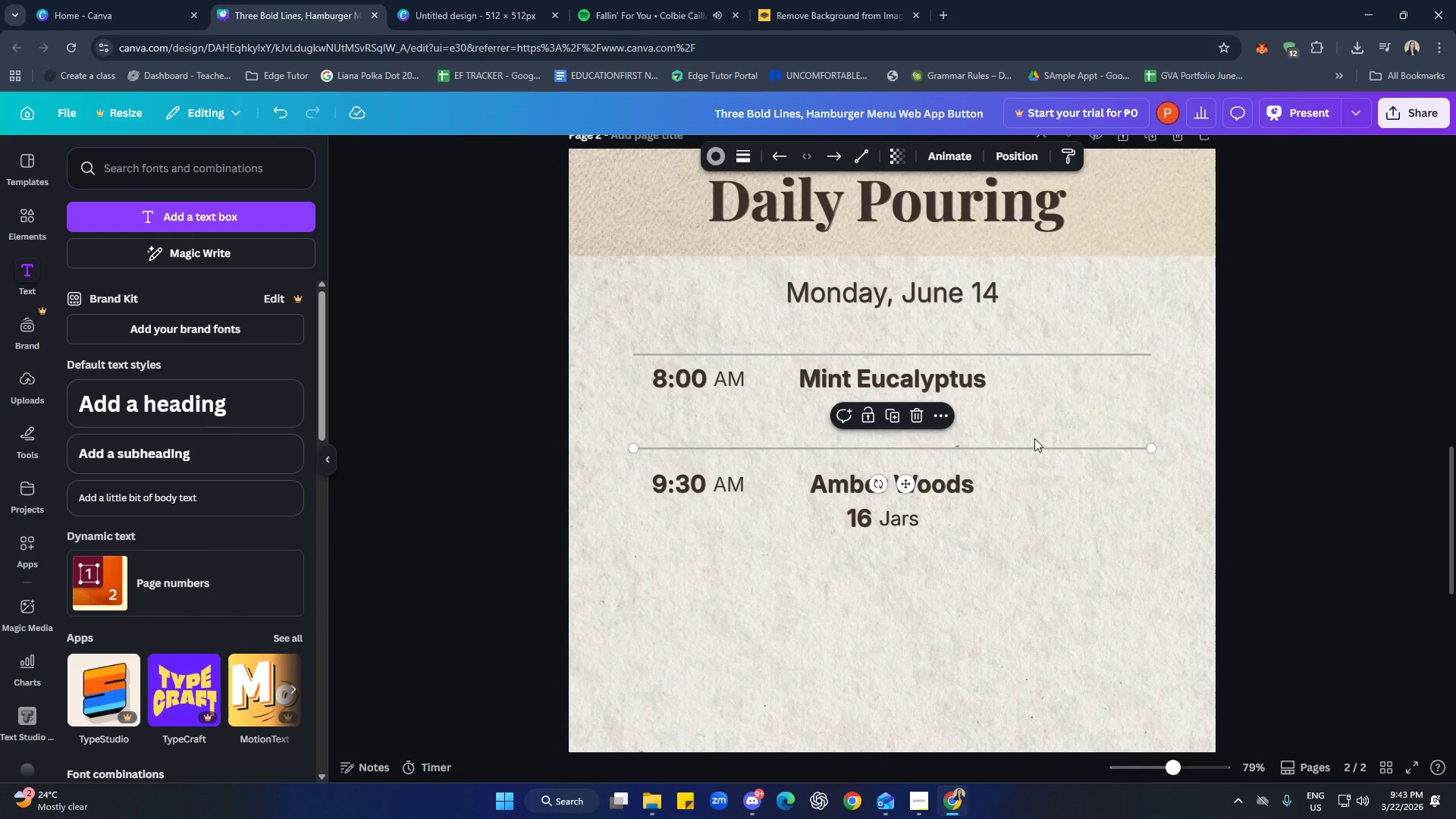 
key(Control+C)
 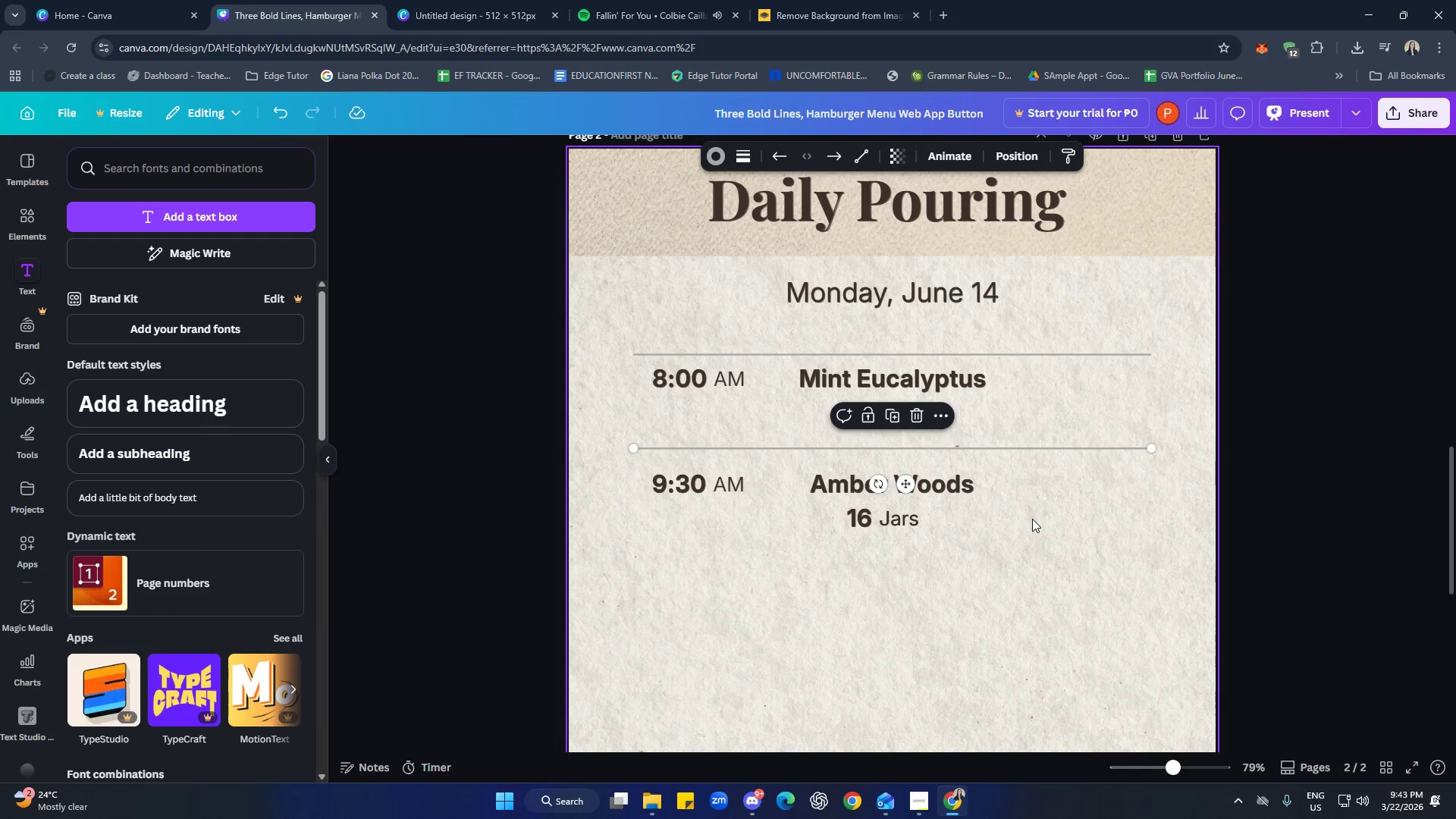 
left_click([1032, 519])
 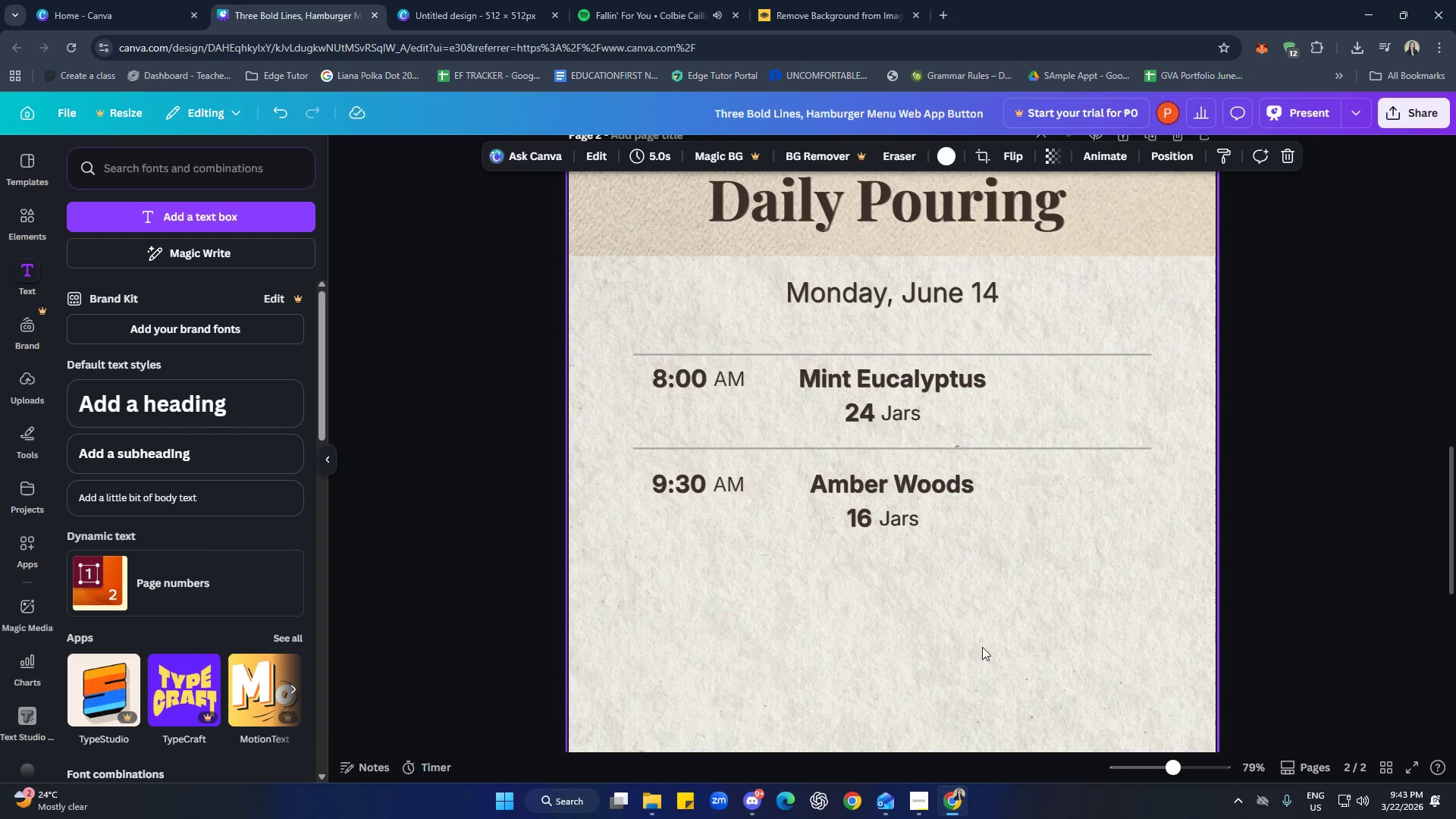 
key(Control+ControlLeft)
 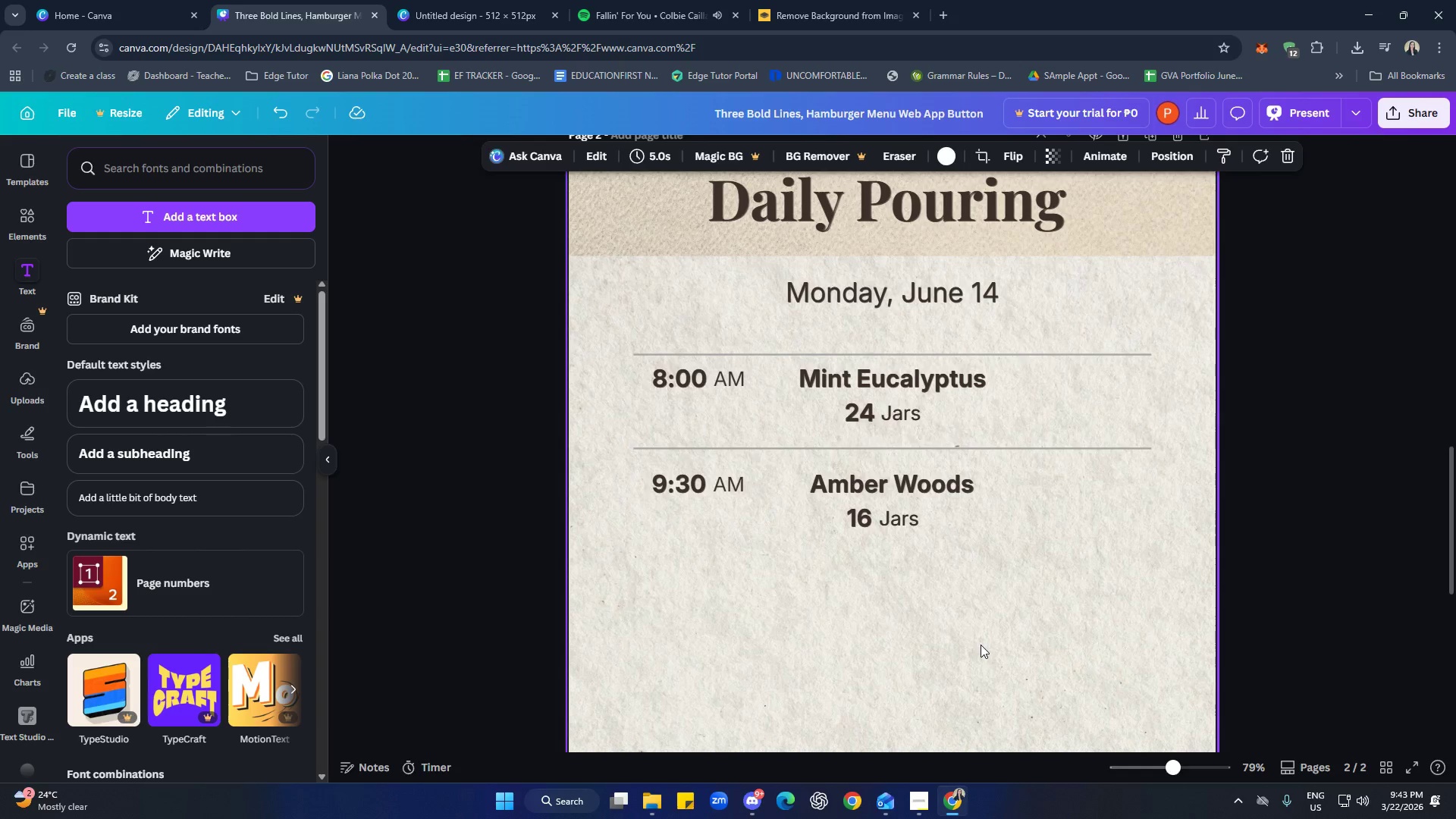 
key(Control+V)
 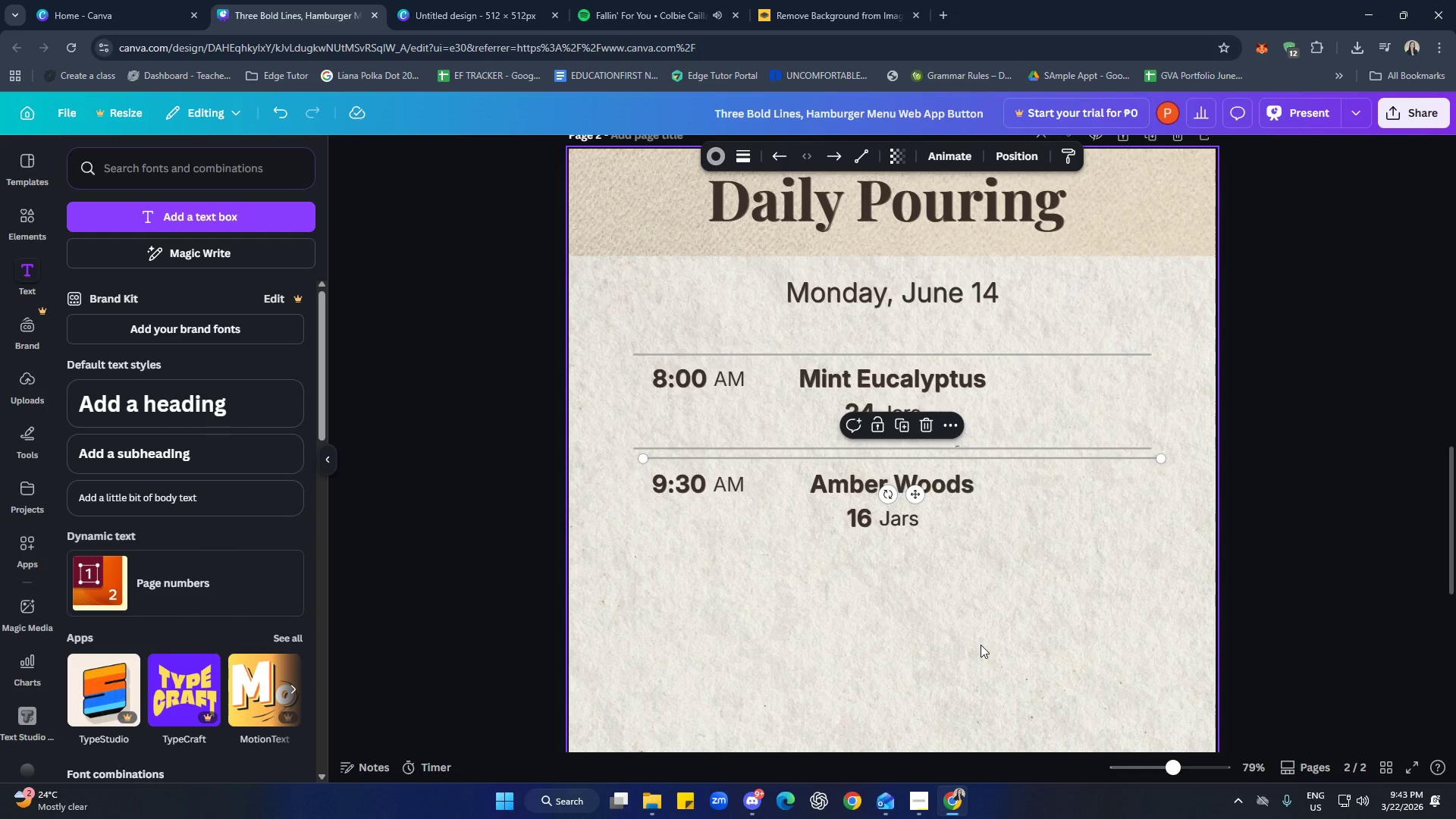 
hold_key(key=ArrowLeft, duration=0.66)
 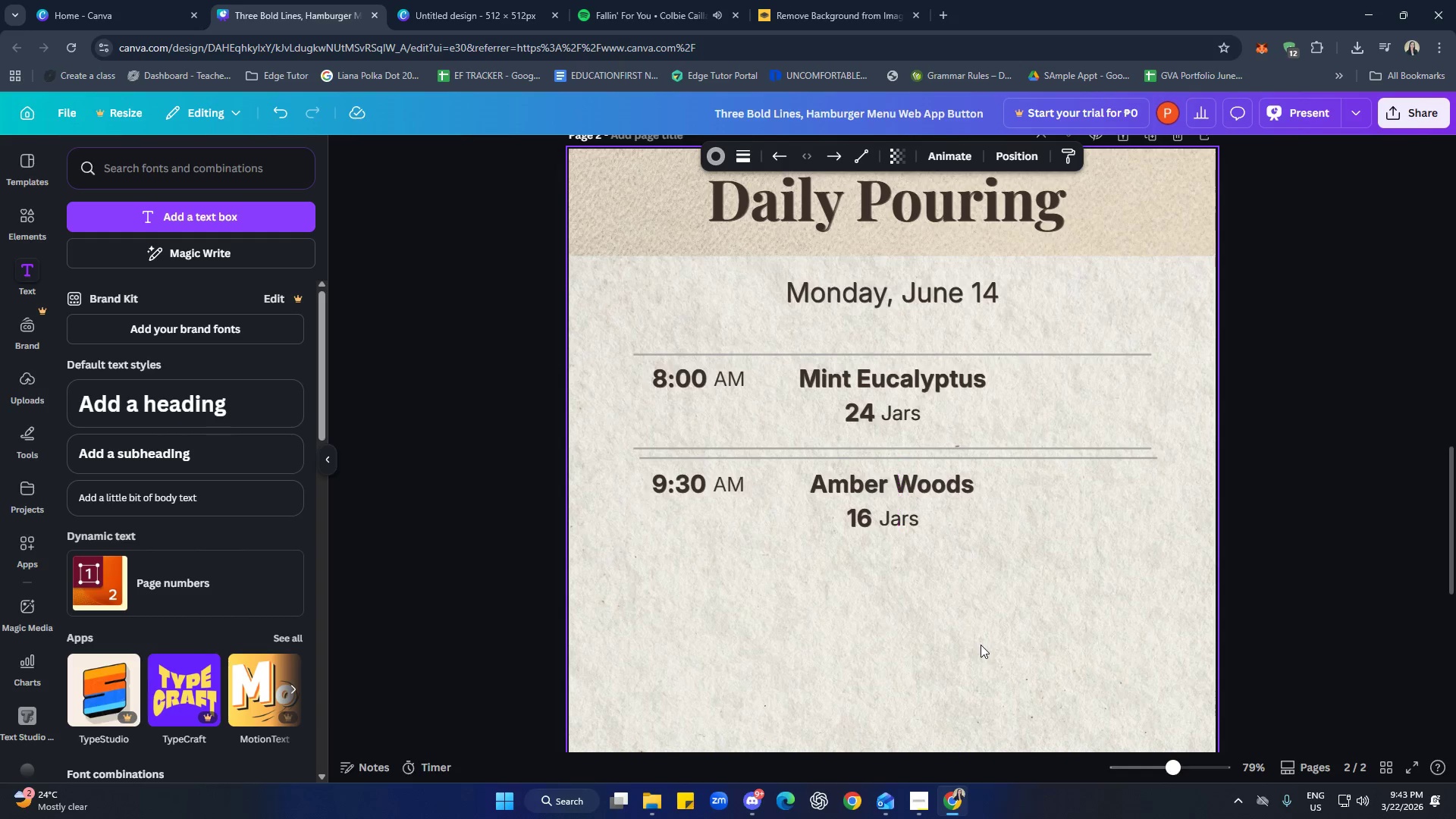 
hold_key(key=ArrowLeft, duration=0.73)
 